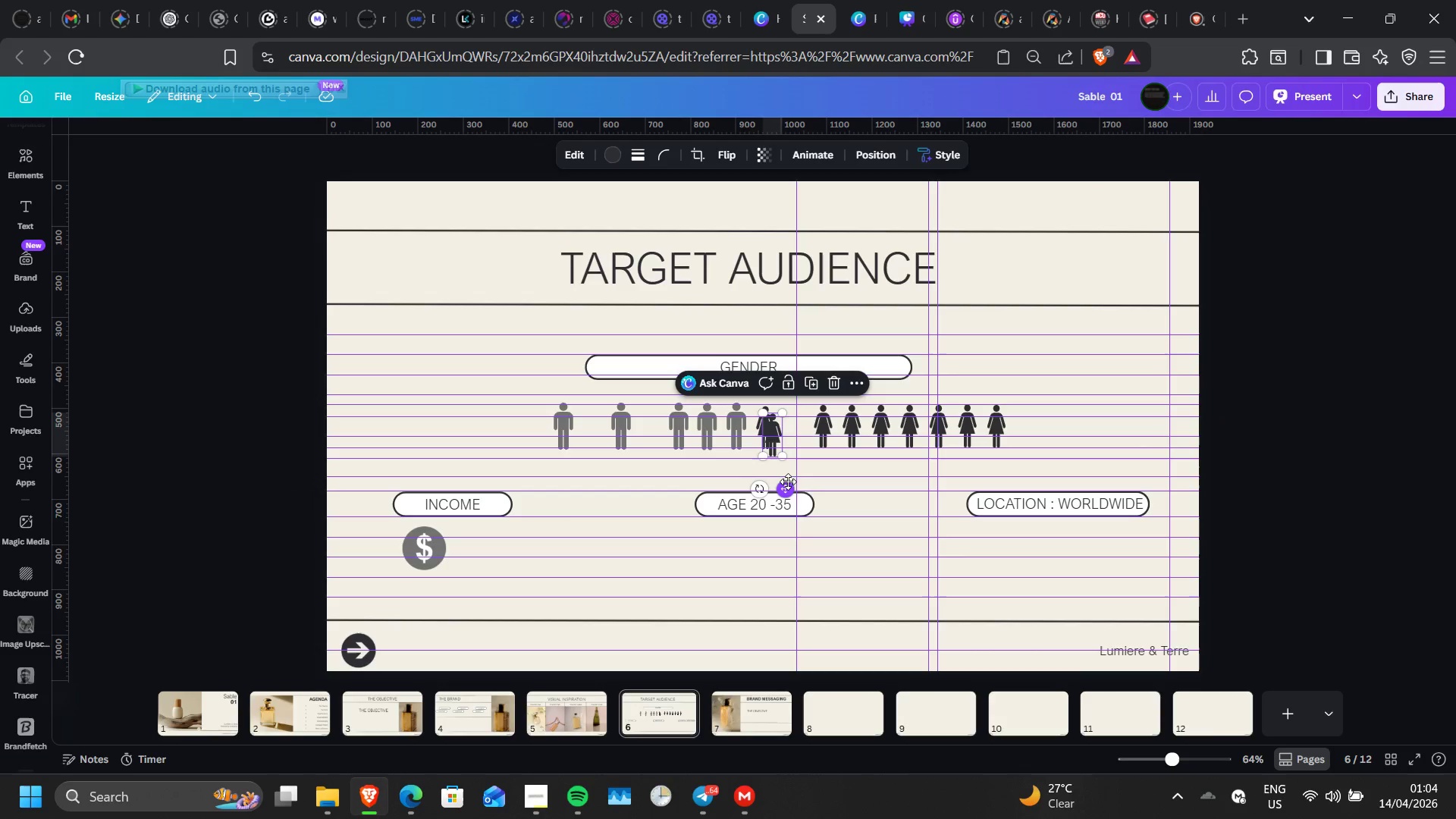 
left_click_drag(start_coordinate=[788, 482], to_coordinate=[810, 474])
 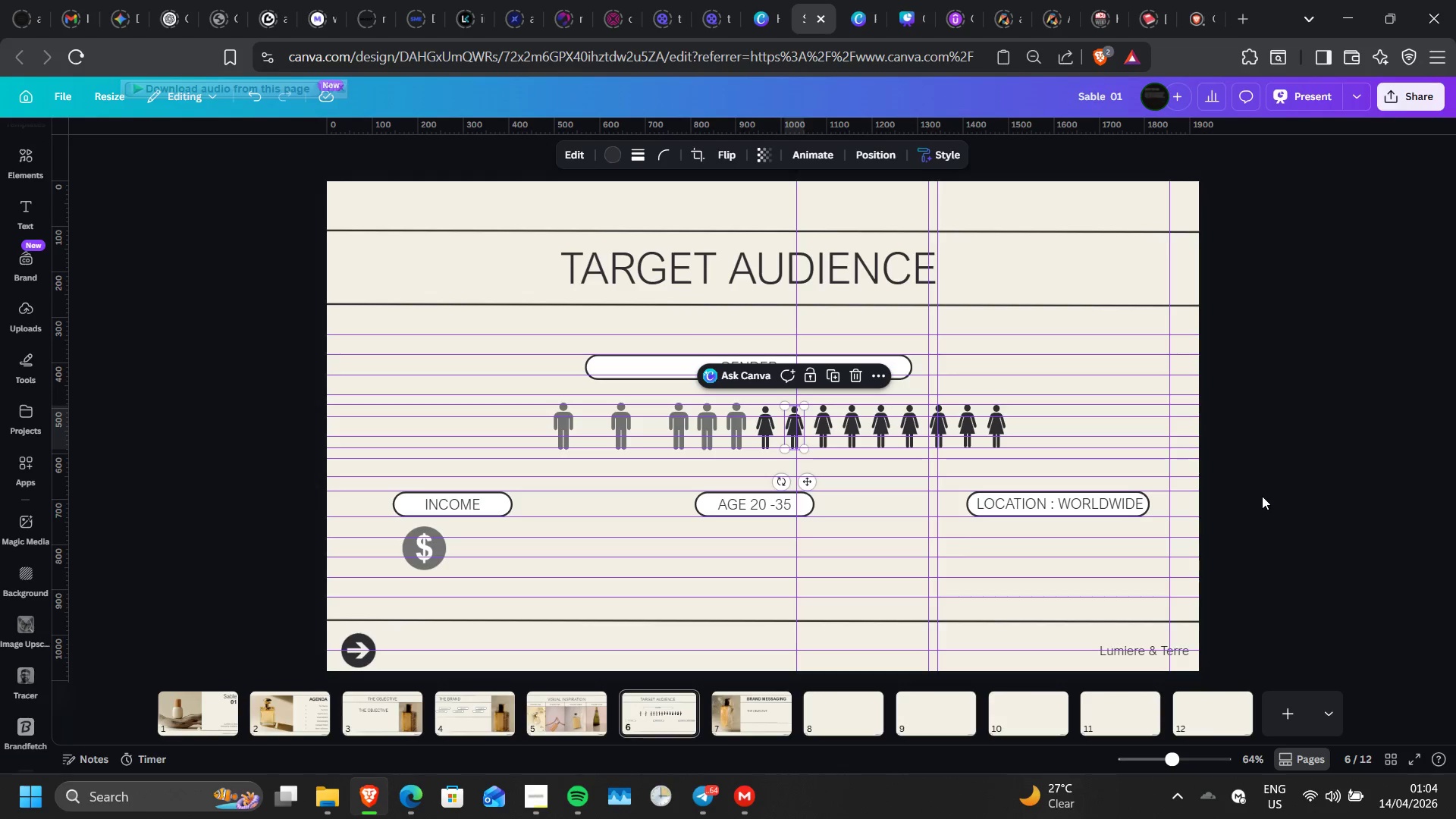 
double_click([1262, 496])
 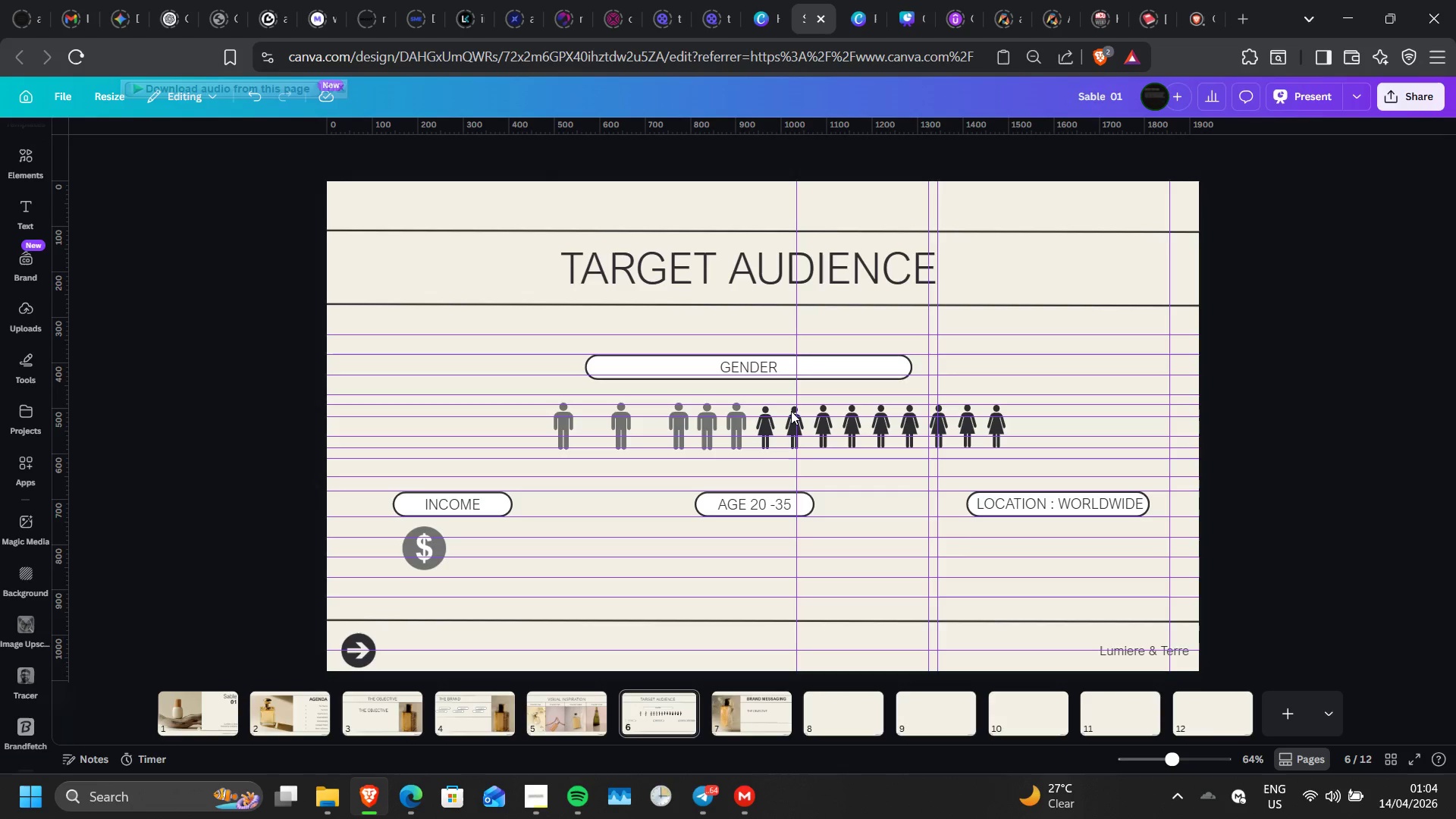 
left_click([790, 411])
 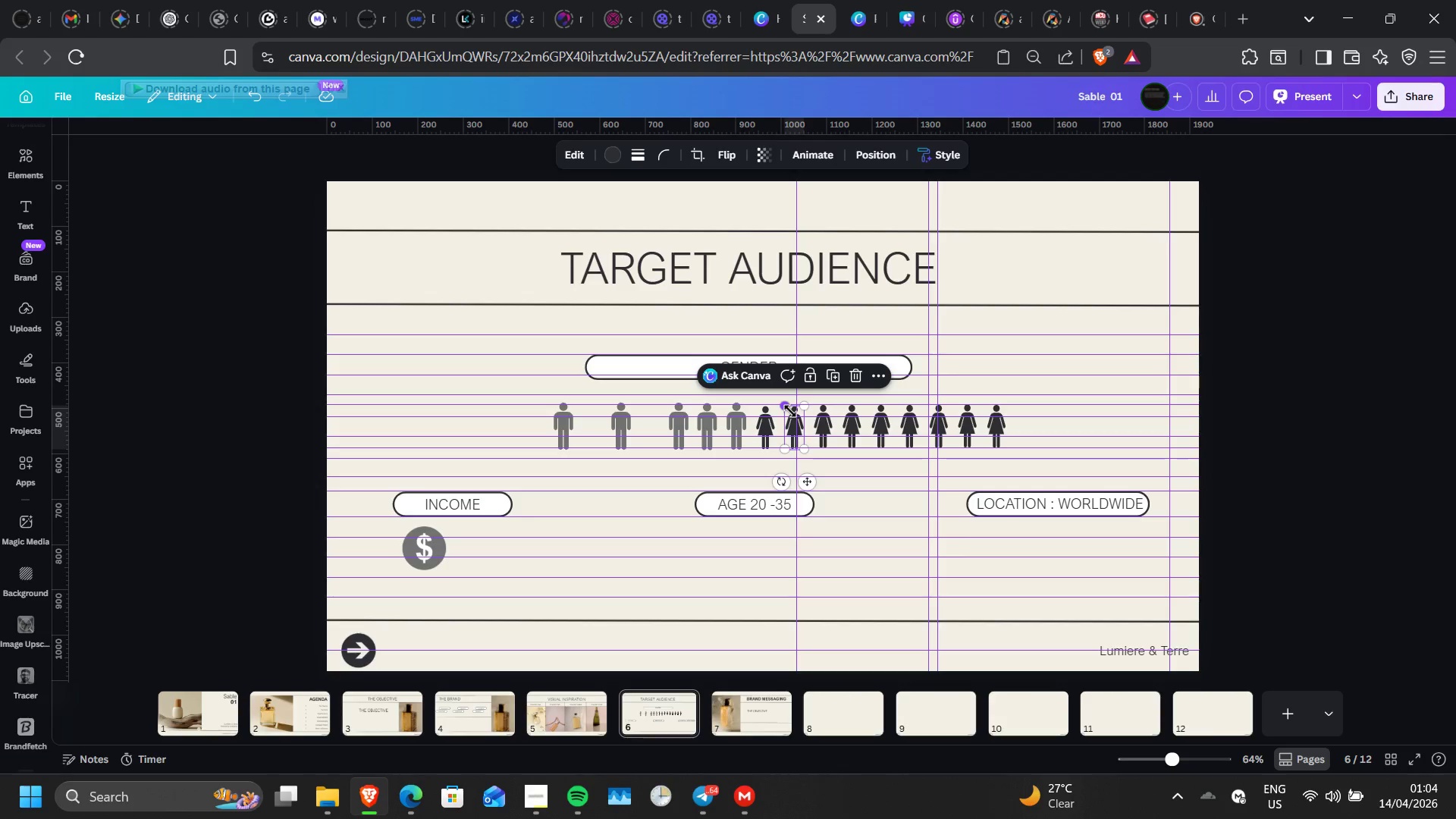 
key(ArrowUp)
 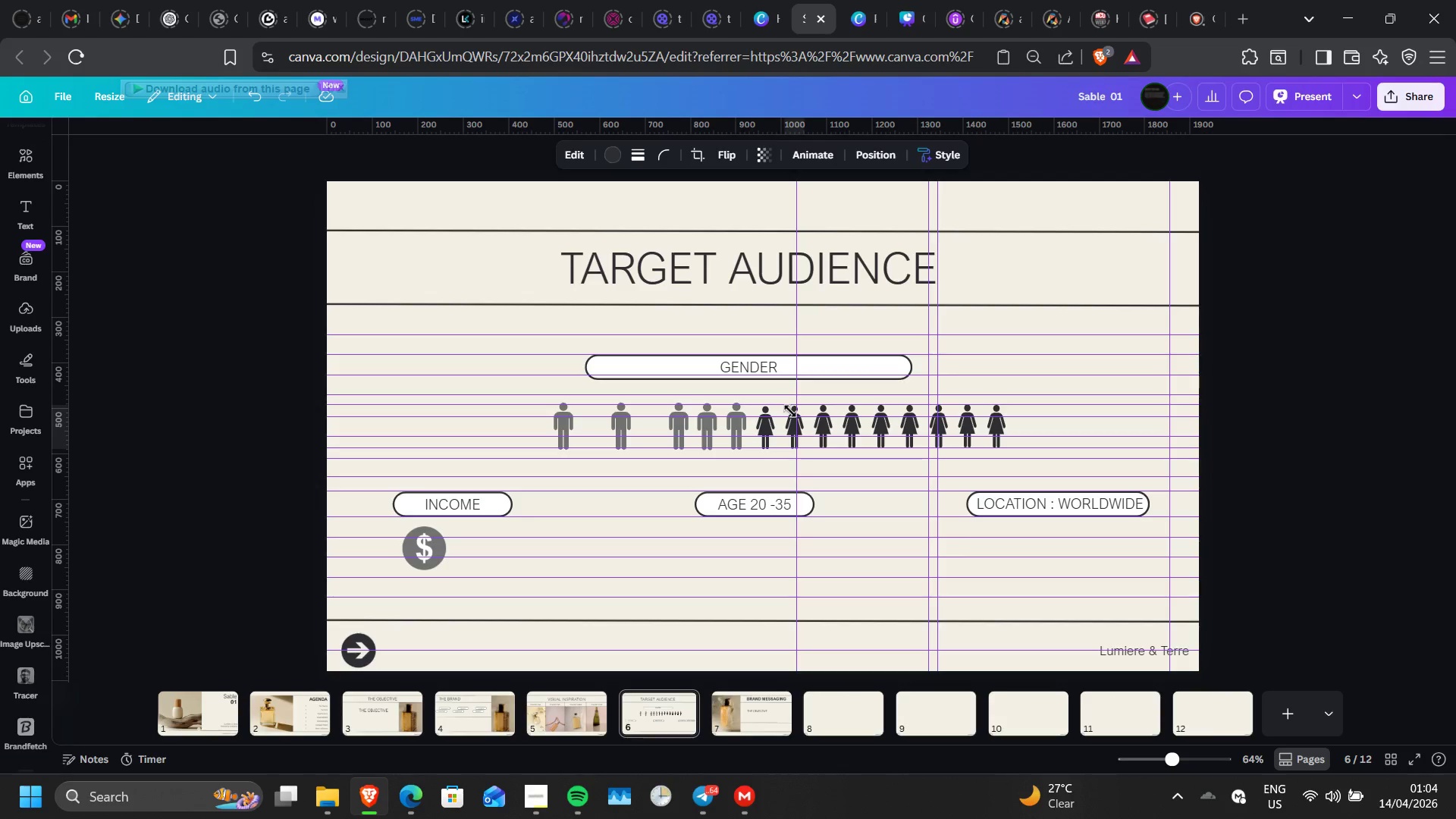 
key(ArrowUp)
 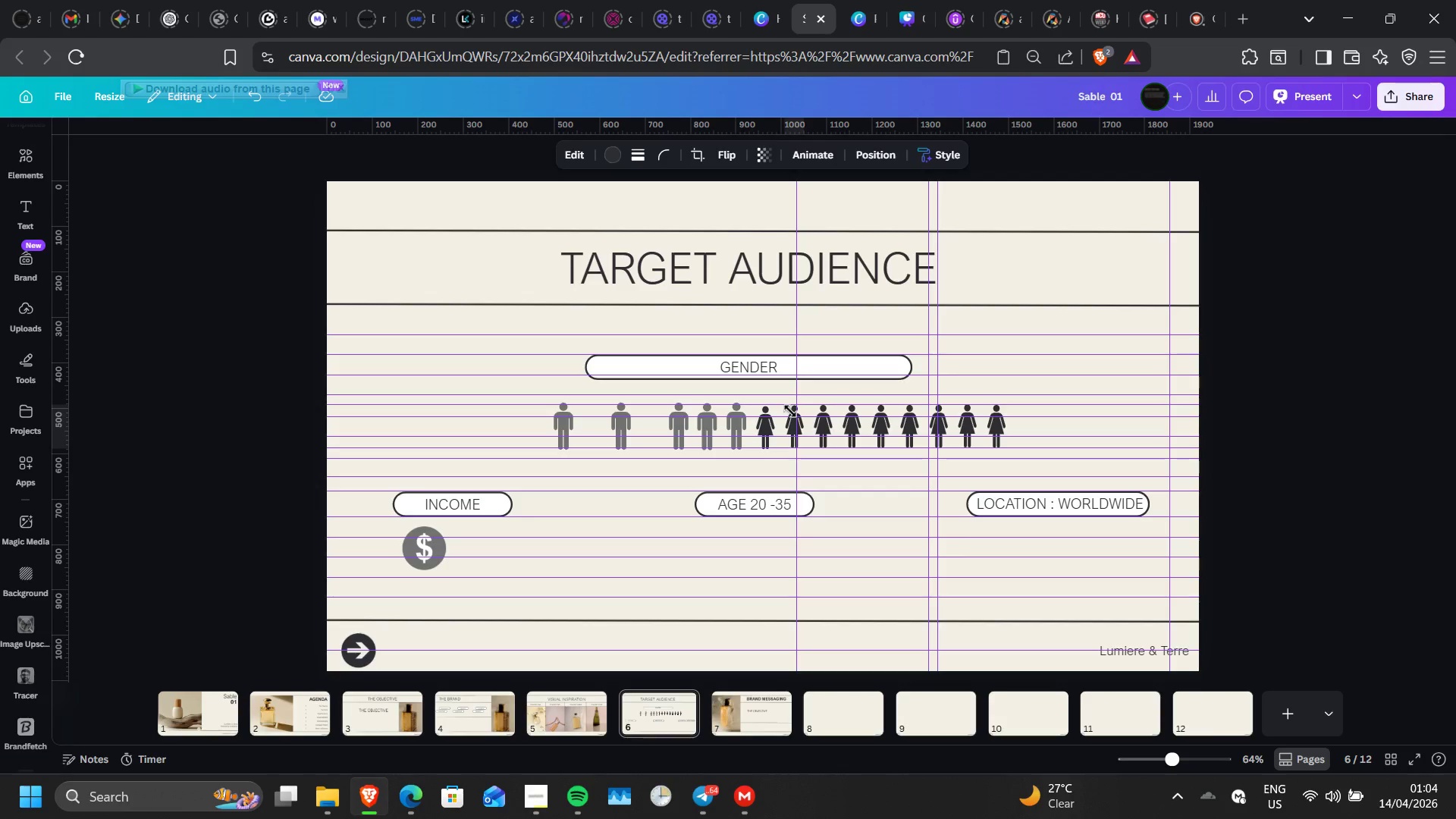 
key(ArrowUp)
 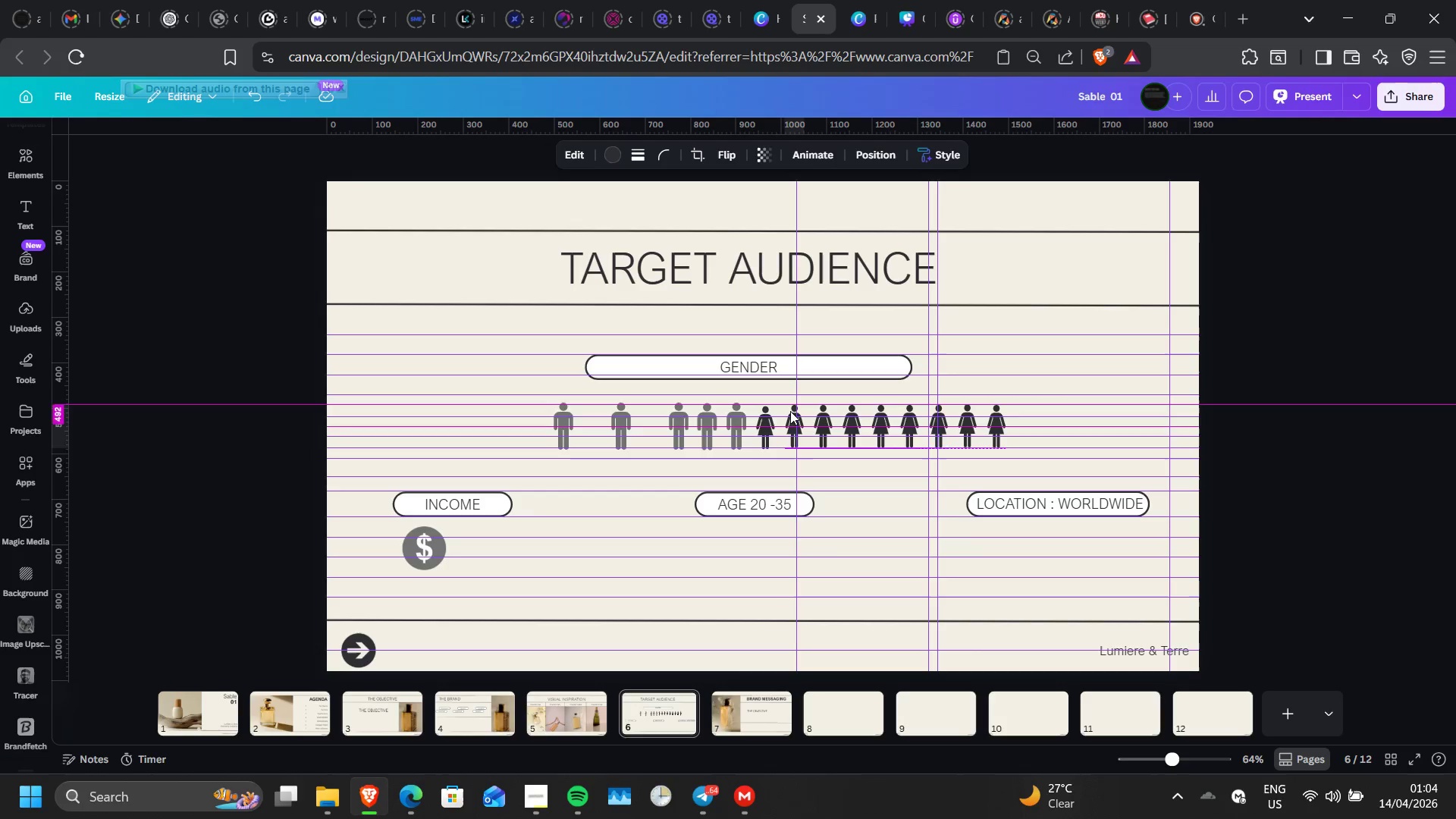 
key(ArrowUp)
 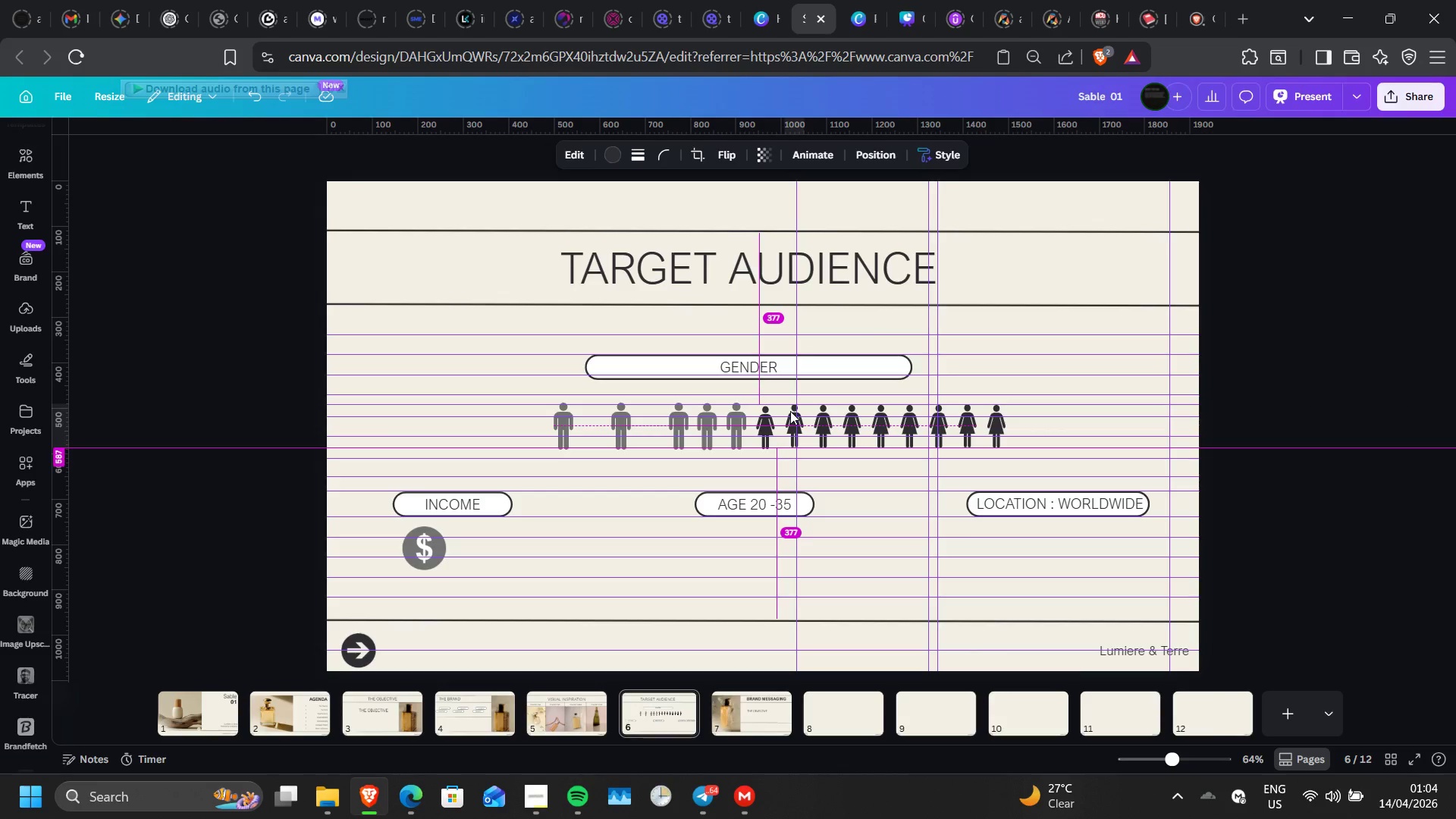 
key(ArrowDown)
 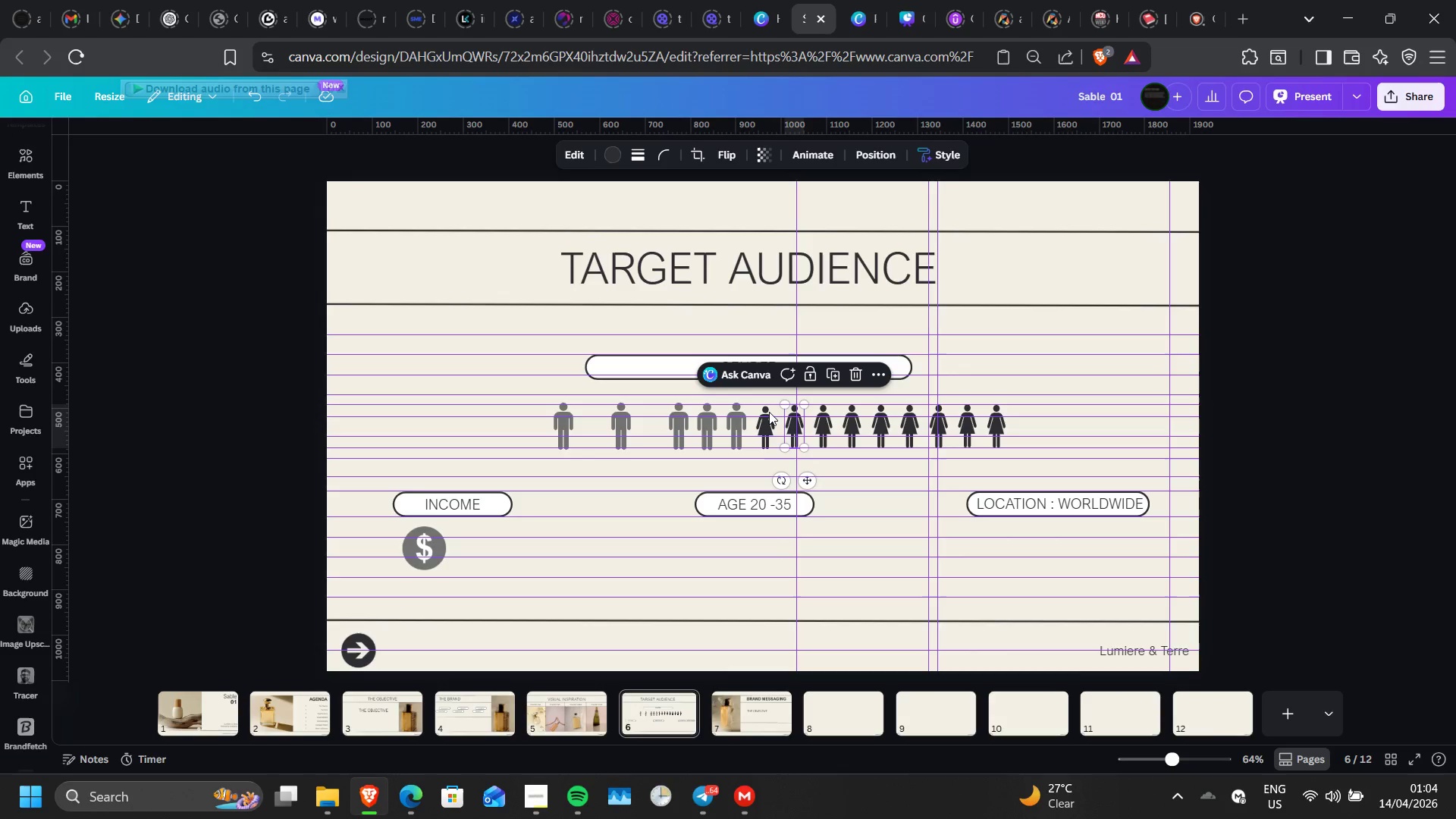 
left_click([769, 412])
 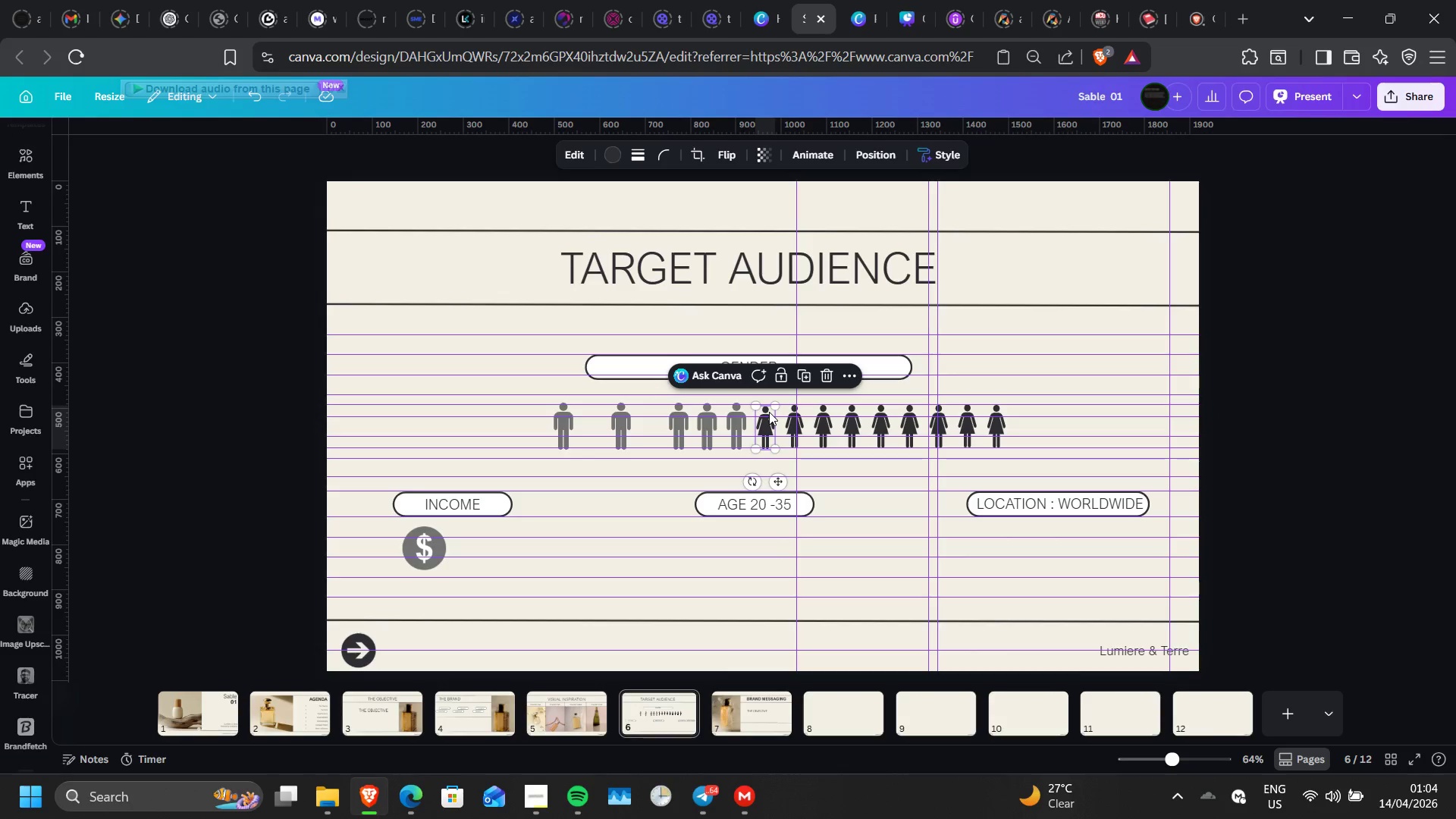 
key(ArrowUp)
 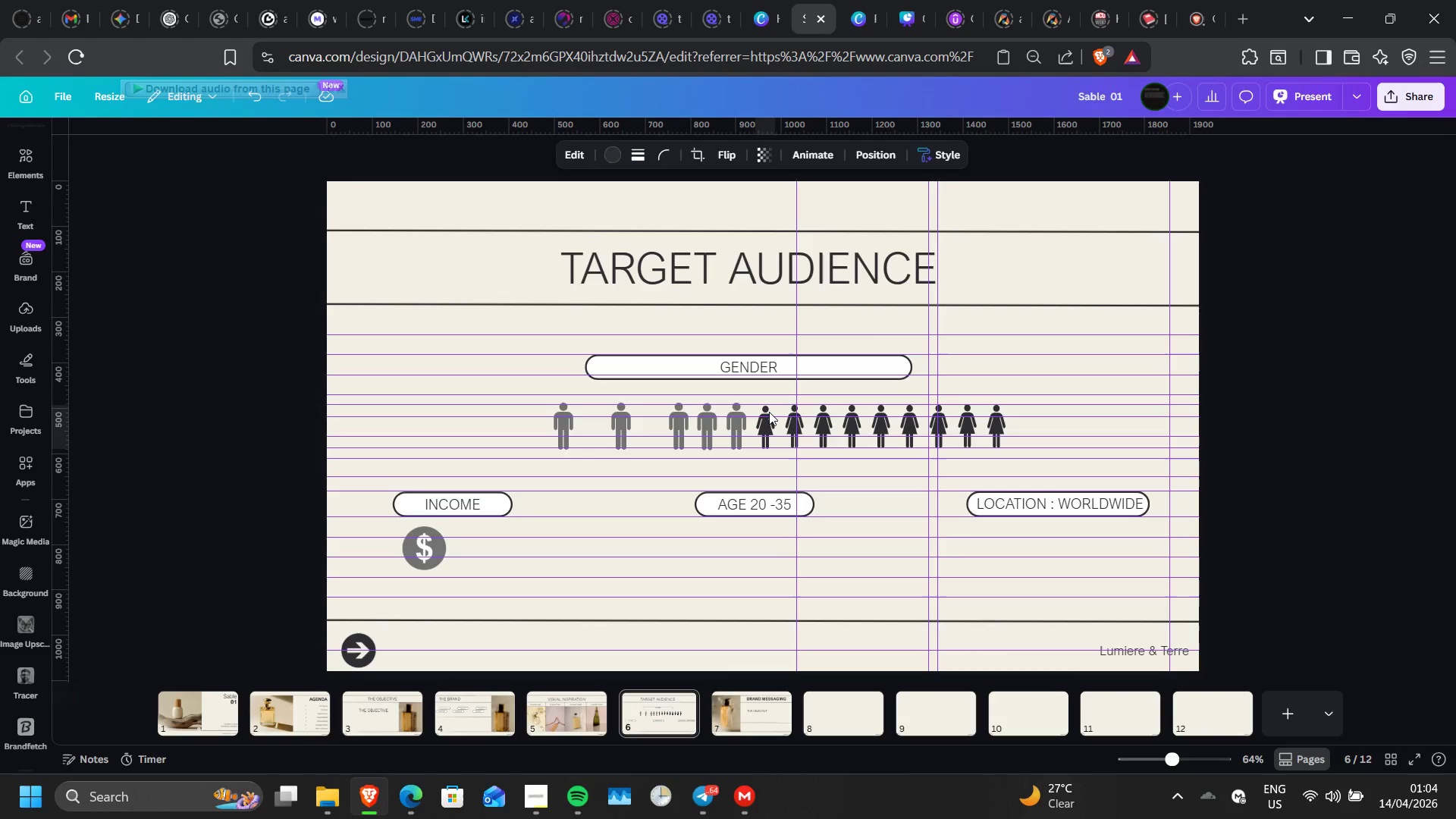 
key(ArrowUp)
 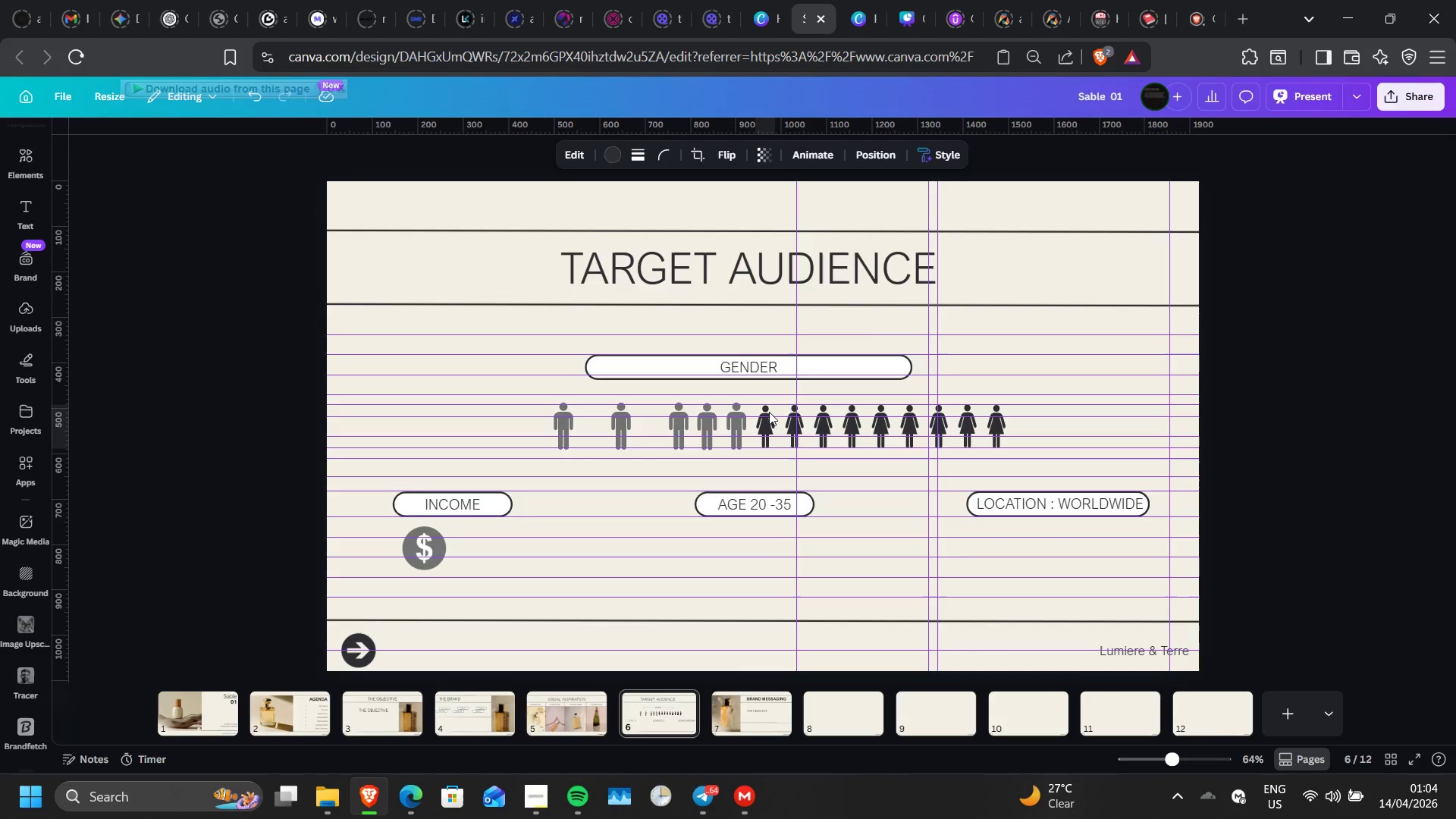 
key(ArrowUp)
 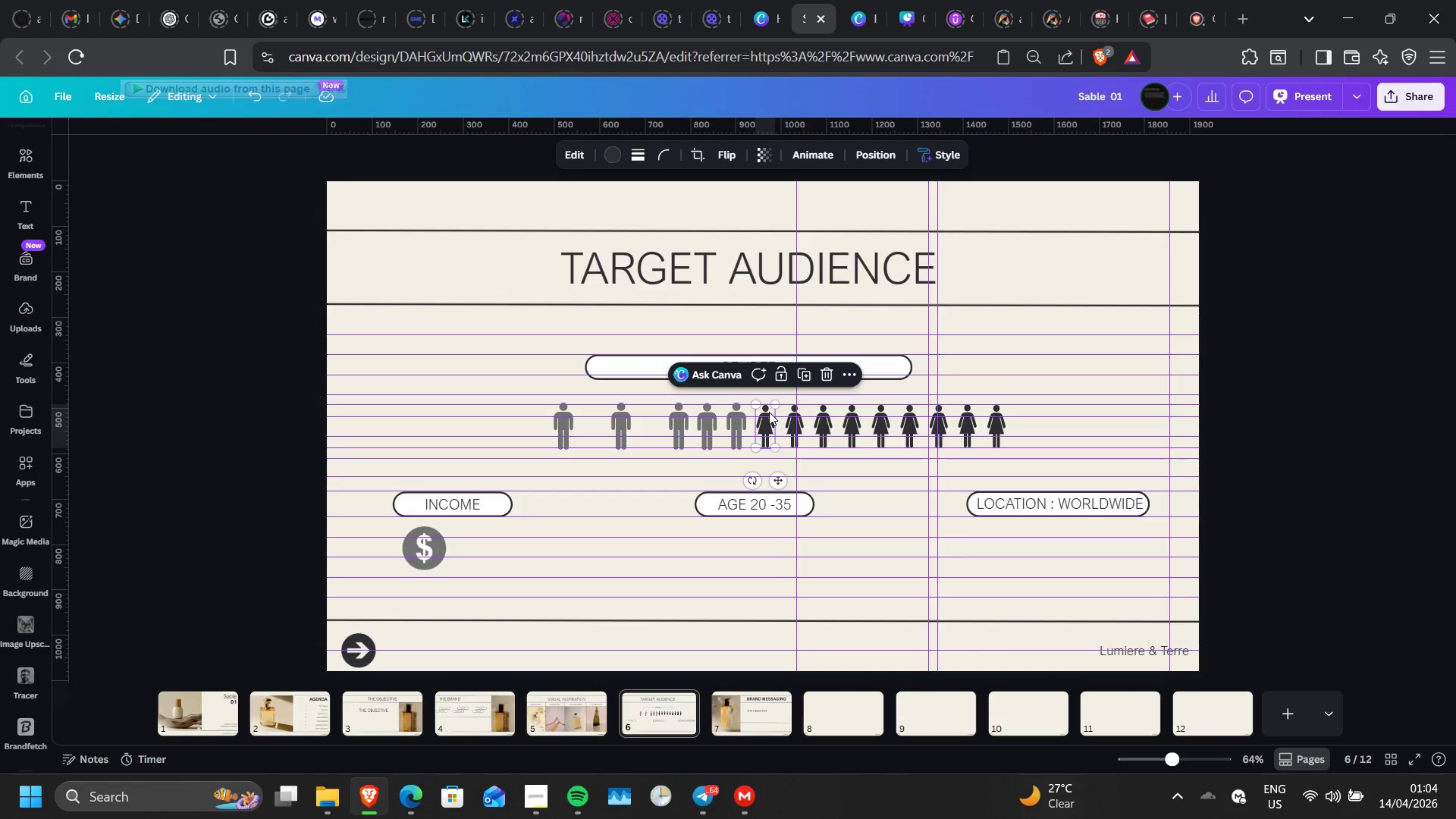 
wait(5.39)
 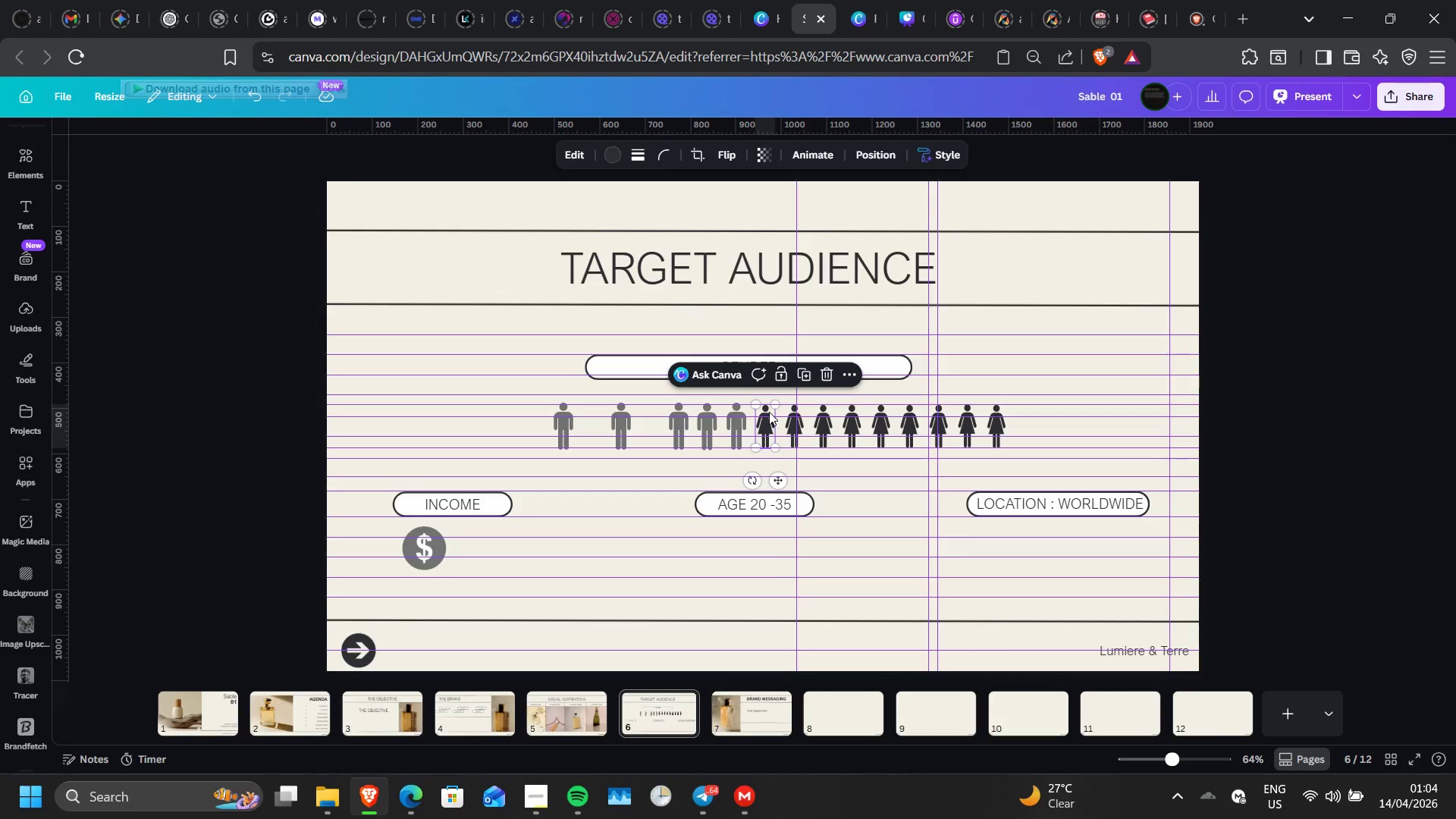 
left_click([623, 430])
 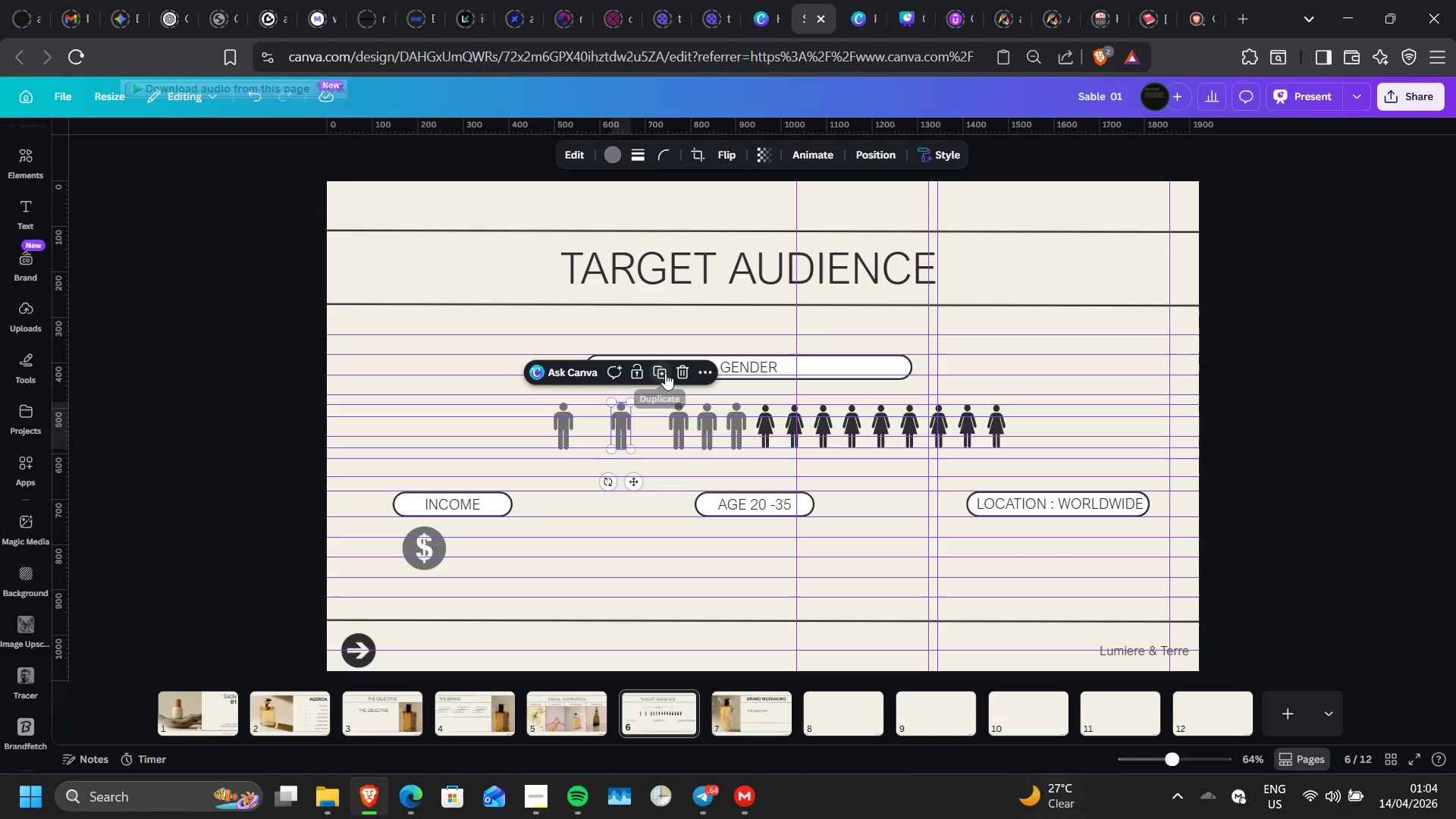 
left_click([665, 373])
 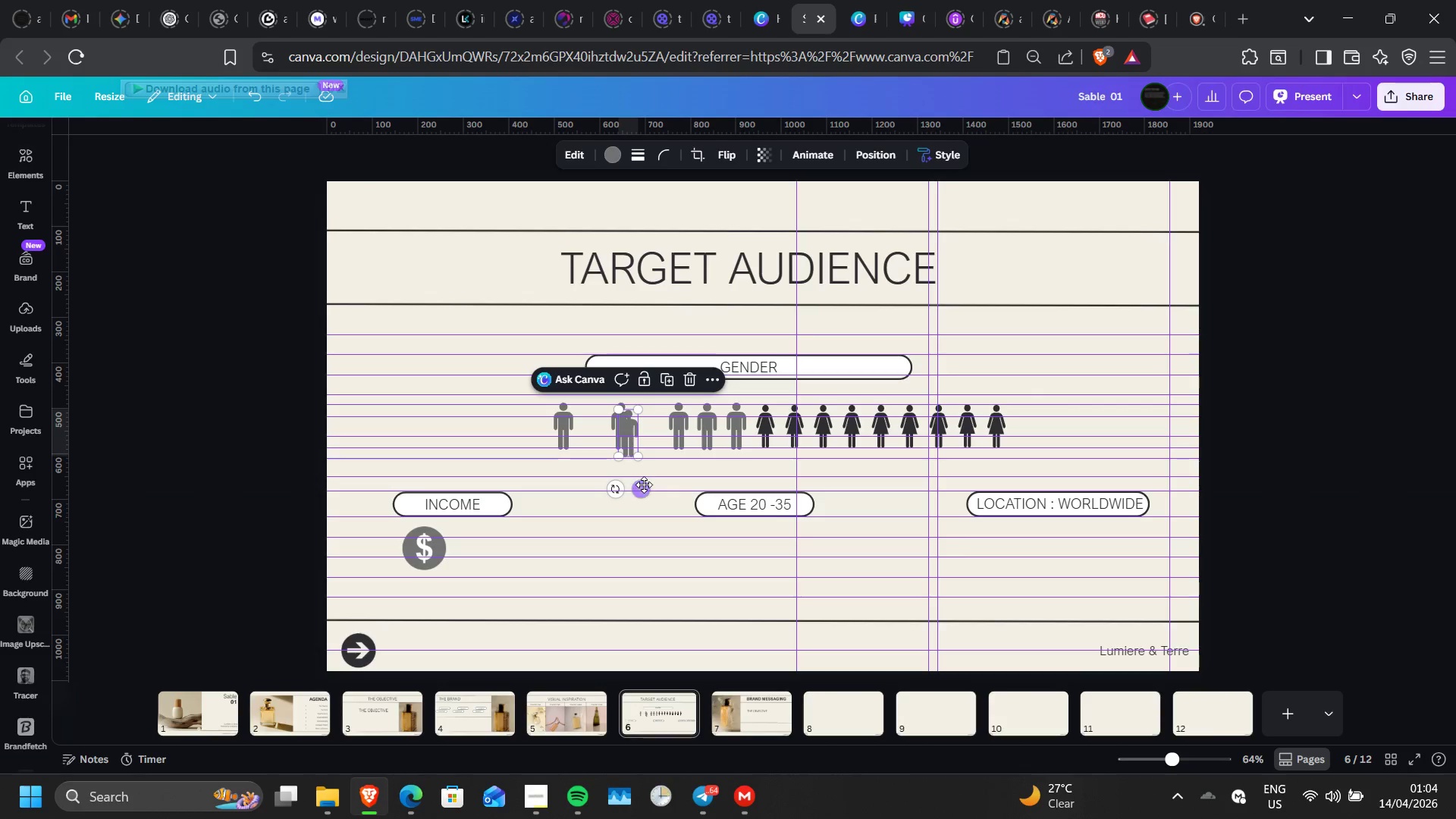 
left_click_drag(start_coordinate=[644, 484], to_coordinate=[605, 476])
 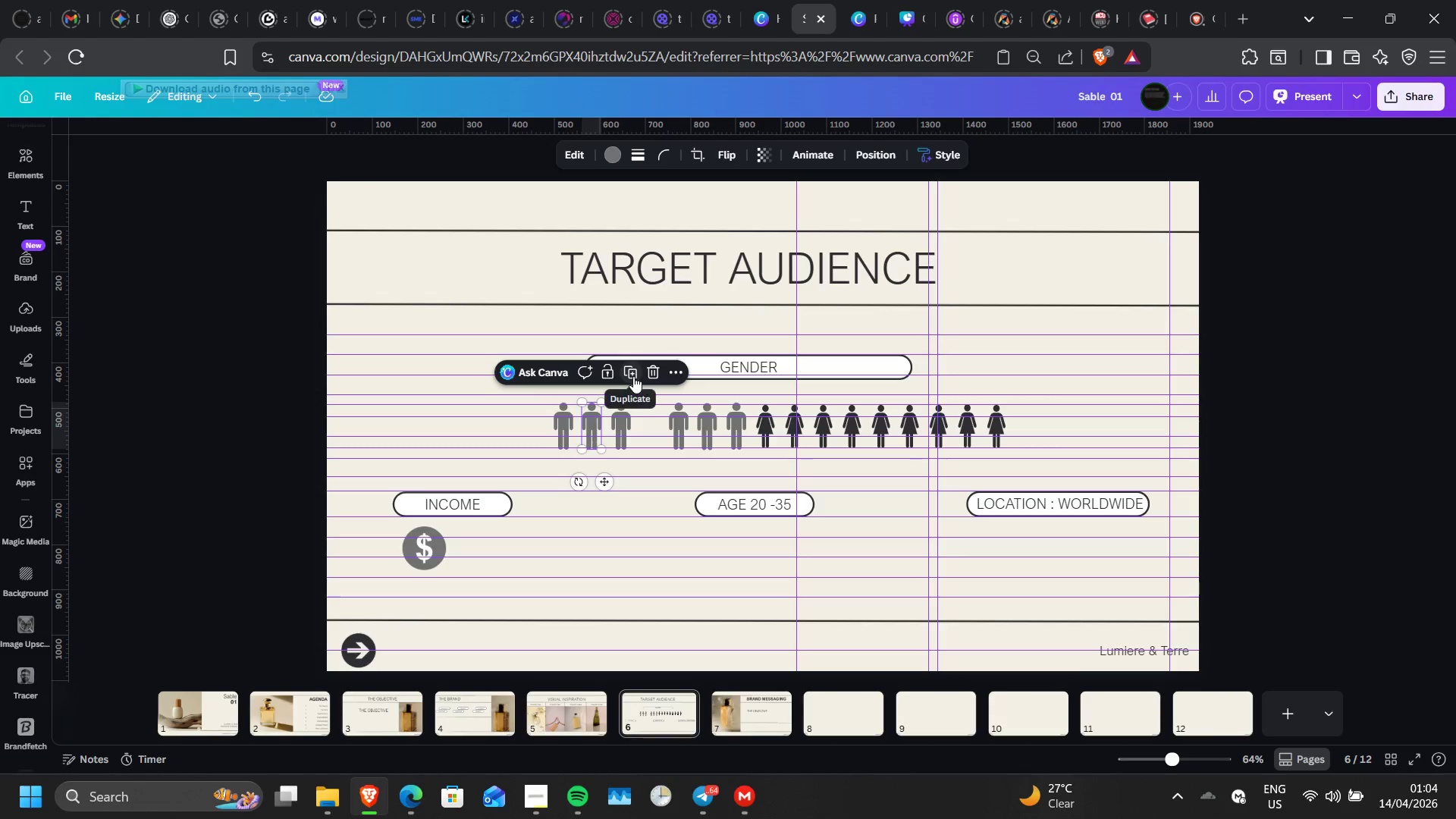 
left_click([633, 376])
 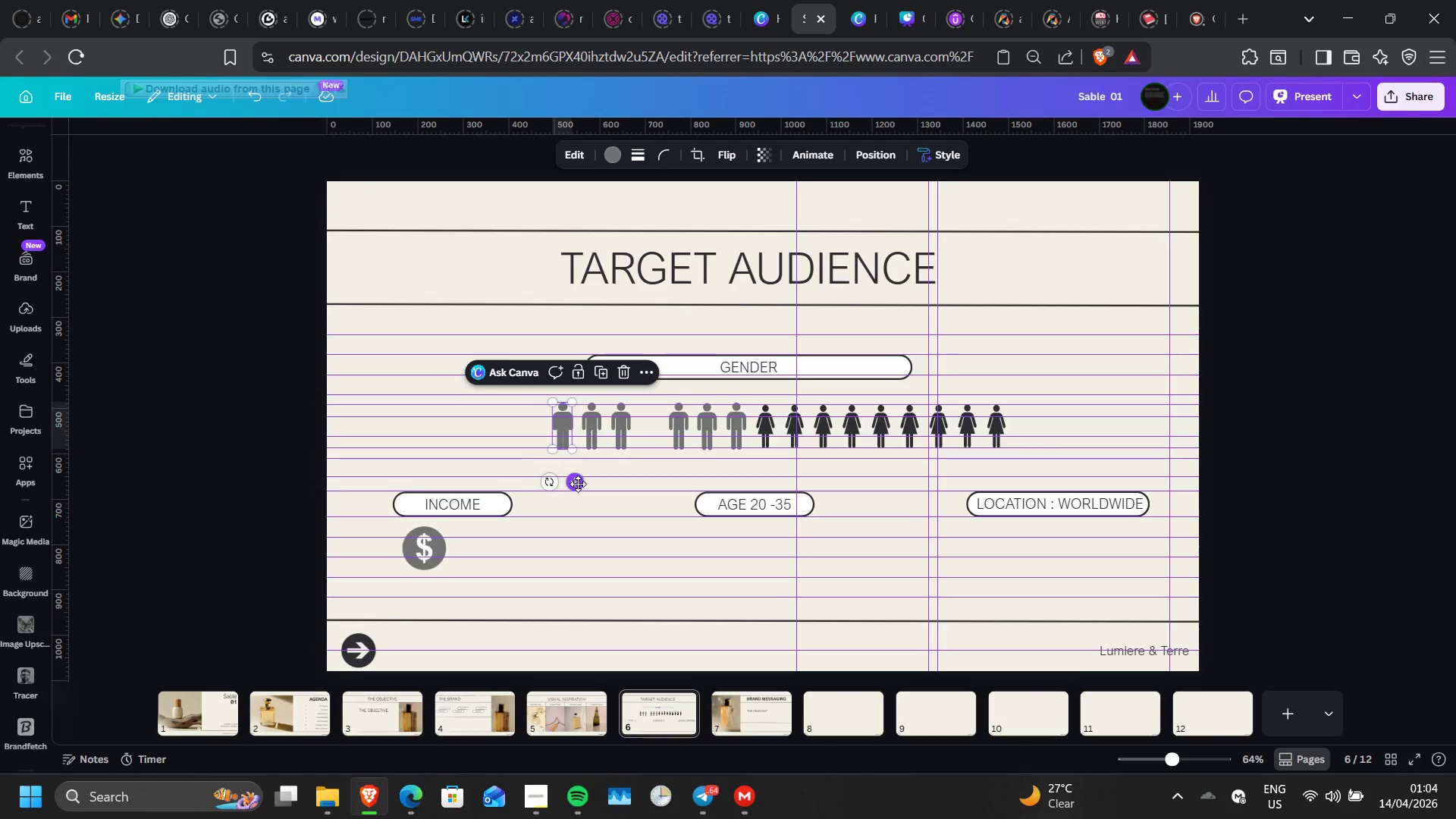 
left_click_drag(start_coordinate=[578, 484], to_coordinate=[665, 484])
 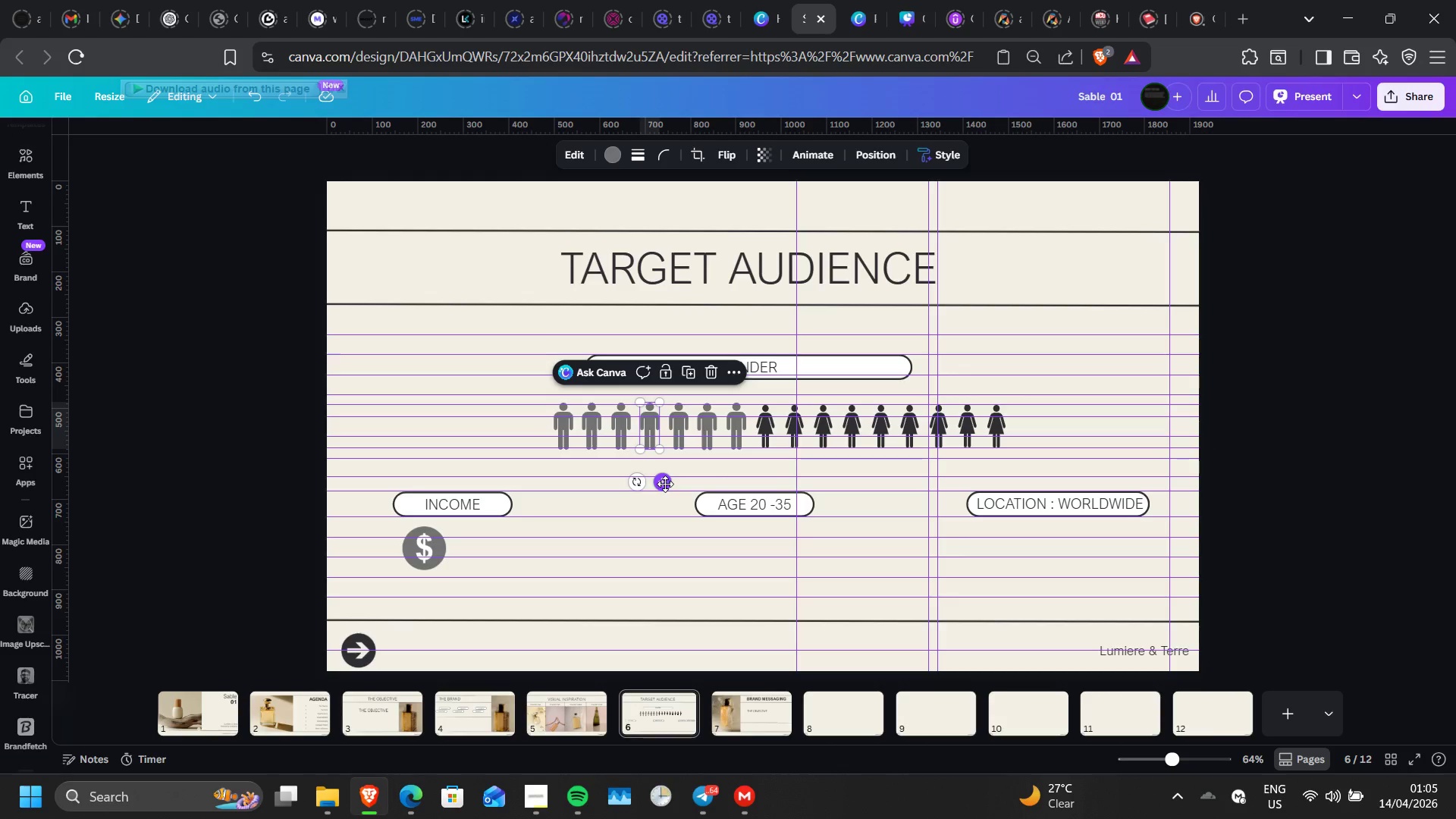 
wait(11.56)
 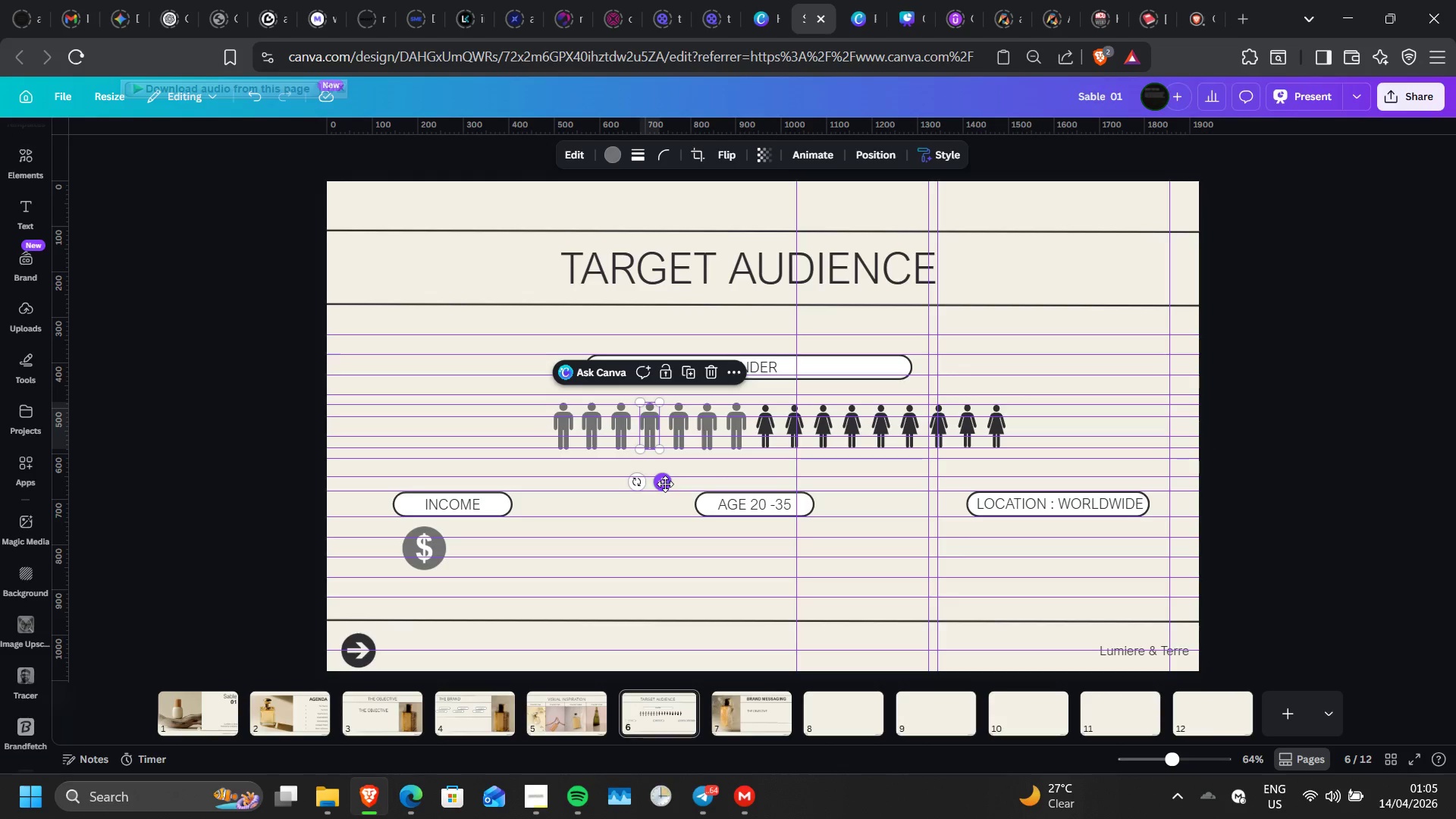 
double_click([1426, 447])
 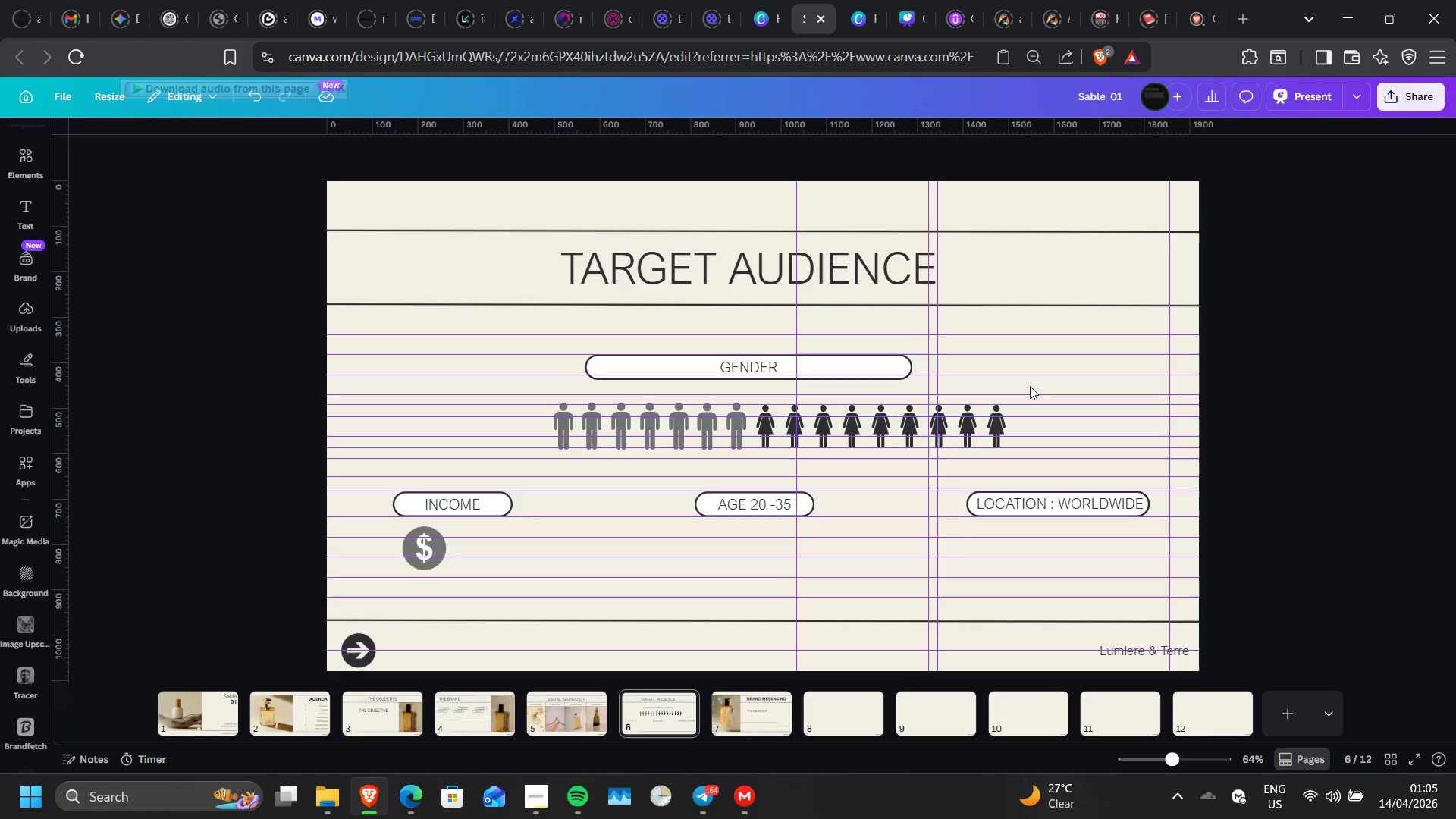 
left_click_drag(start_coordinate=[1030, 386], to_coordinate=[552, 439])
 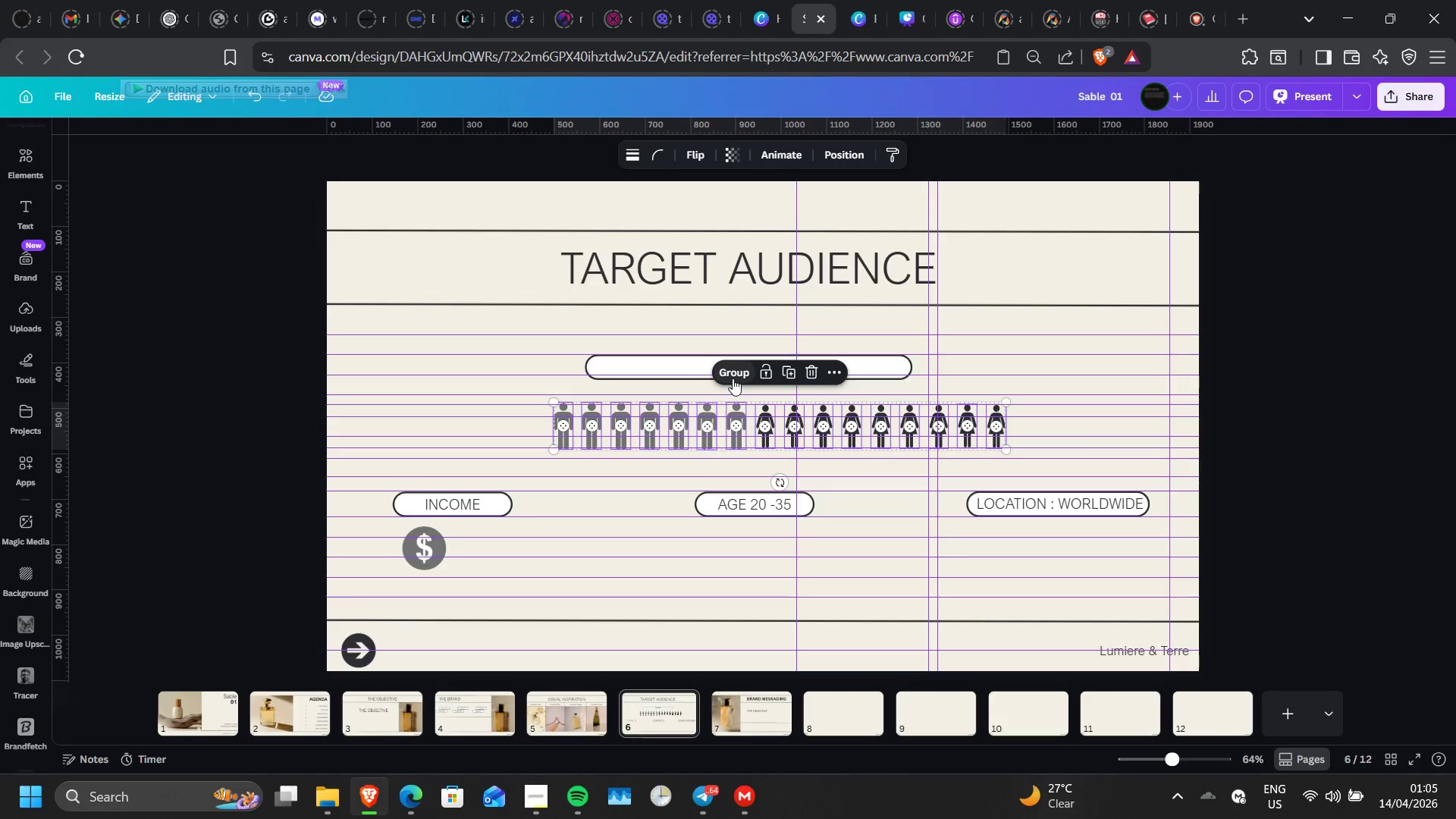 
left_click([733, 376])
 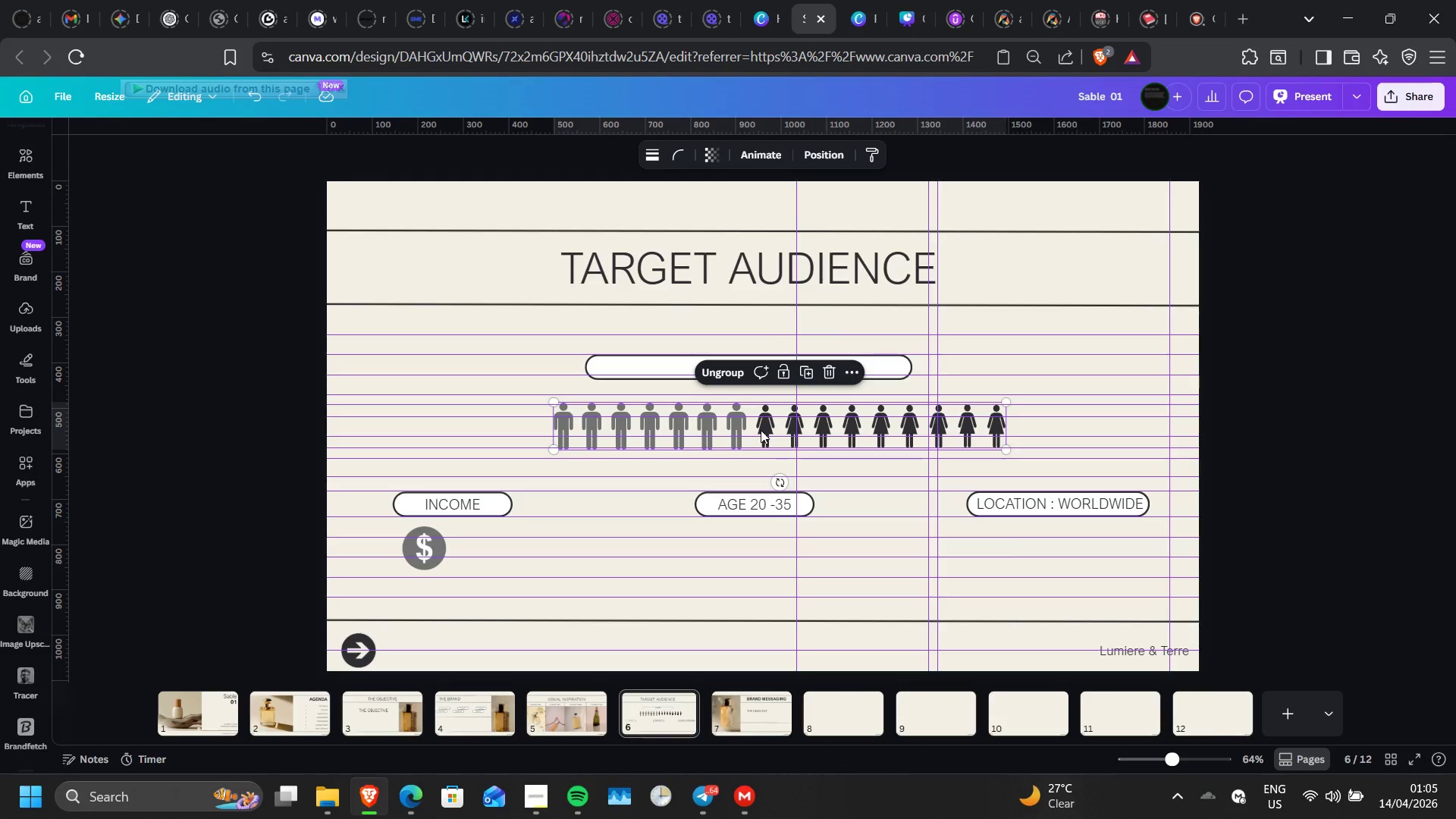 
left_click_drag(start_coordinate=[761, 430], to_coordinate=[742, 430])
 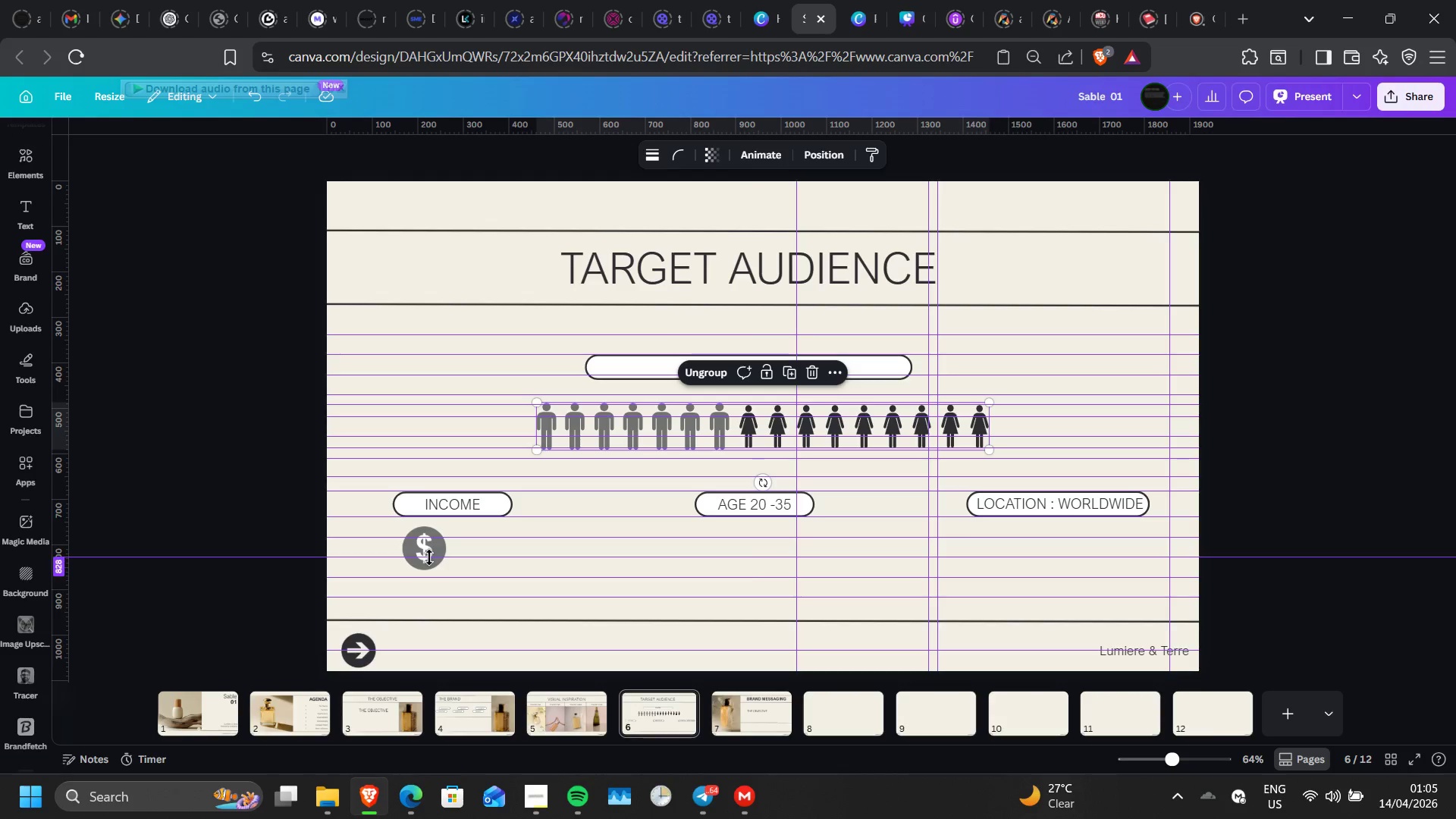 
left_click([429, 557])
 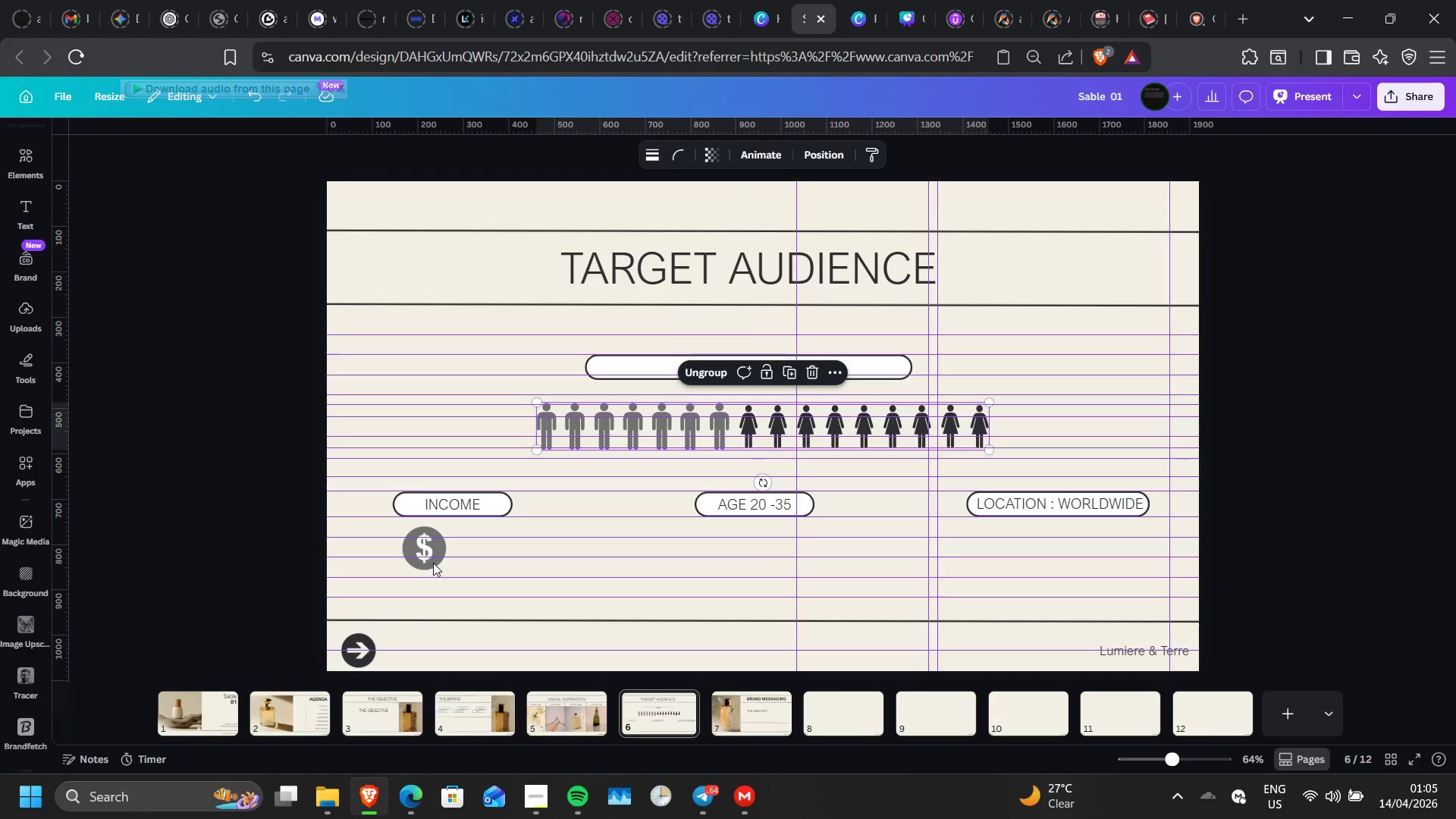 
left_click([433, 561])
 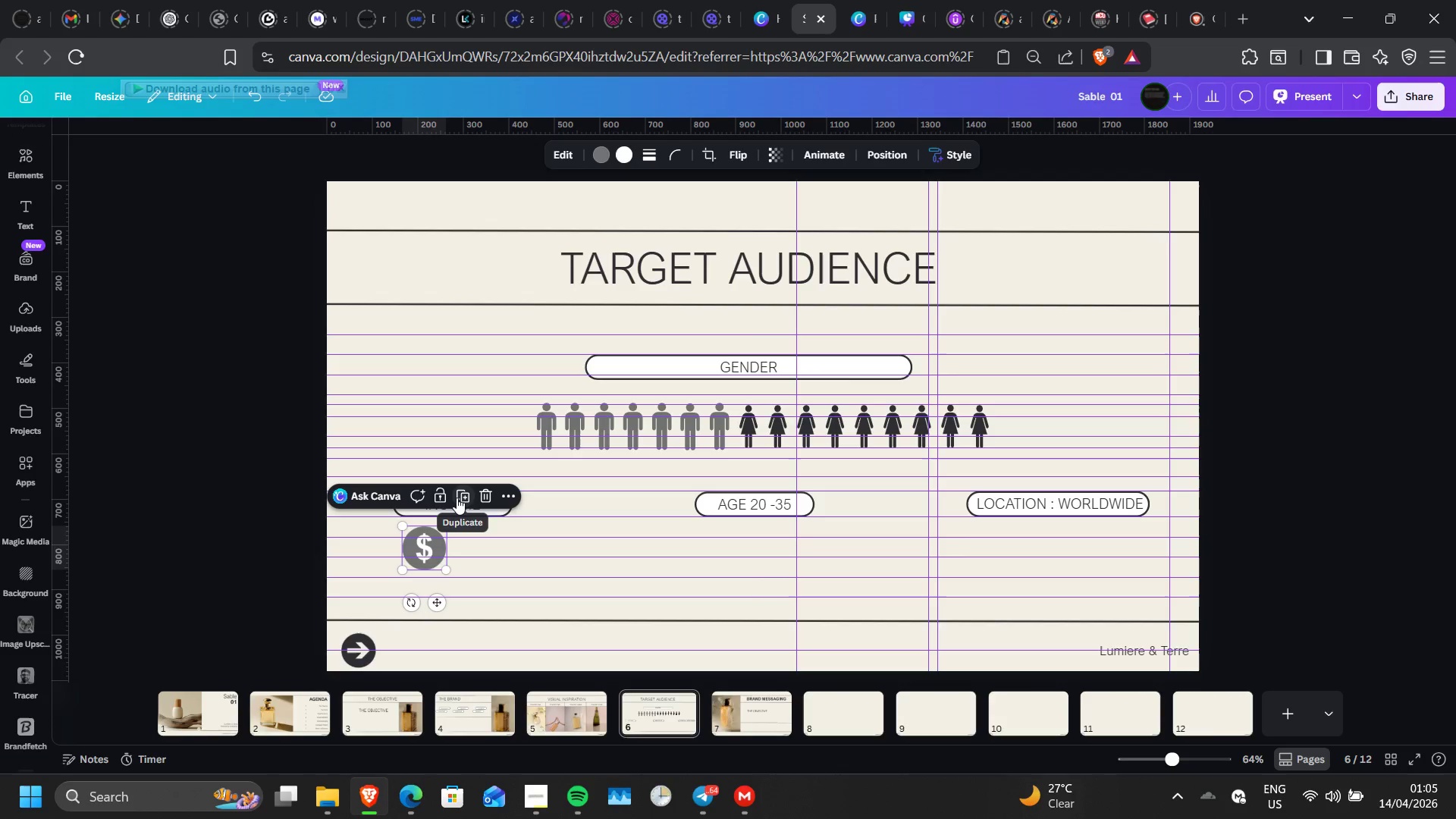 
left_click([457, 497])
 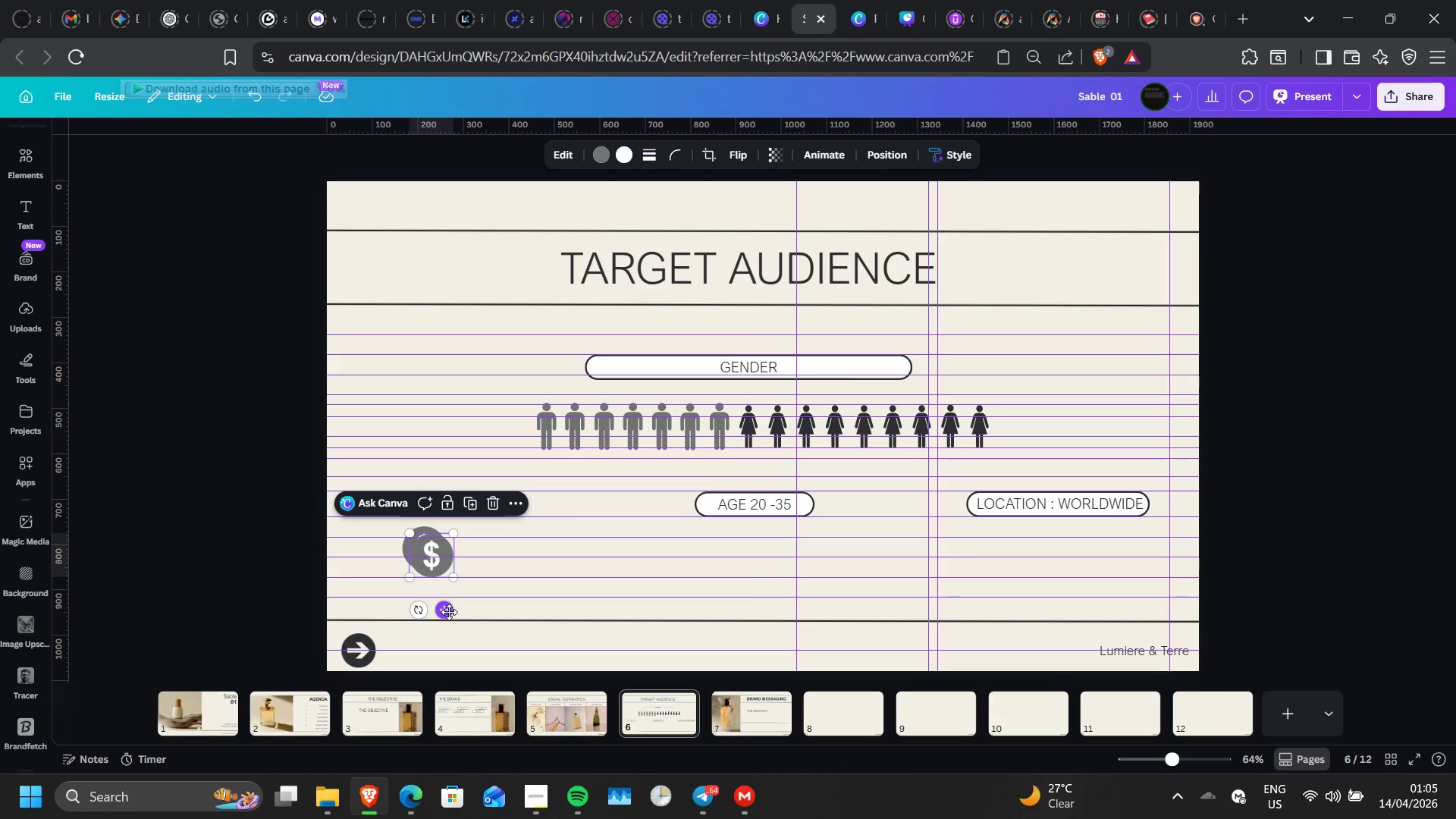 
left_click_drag(start_coordinate=[449, 612], to_coordinate=[492, 605])
 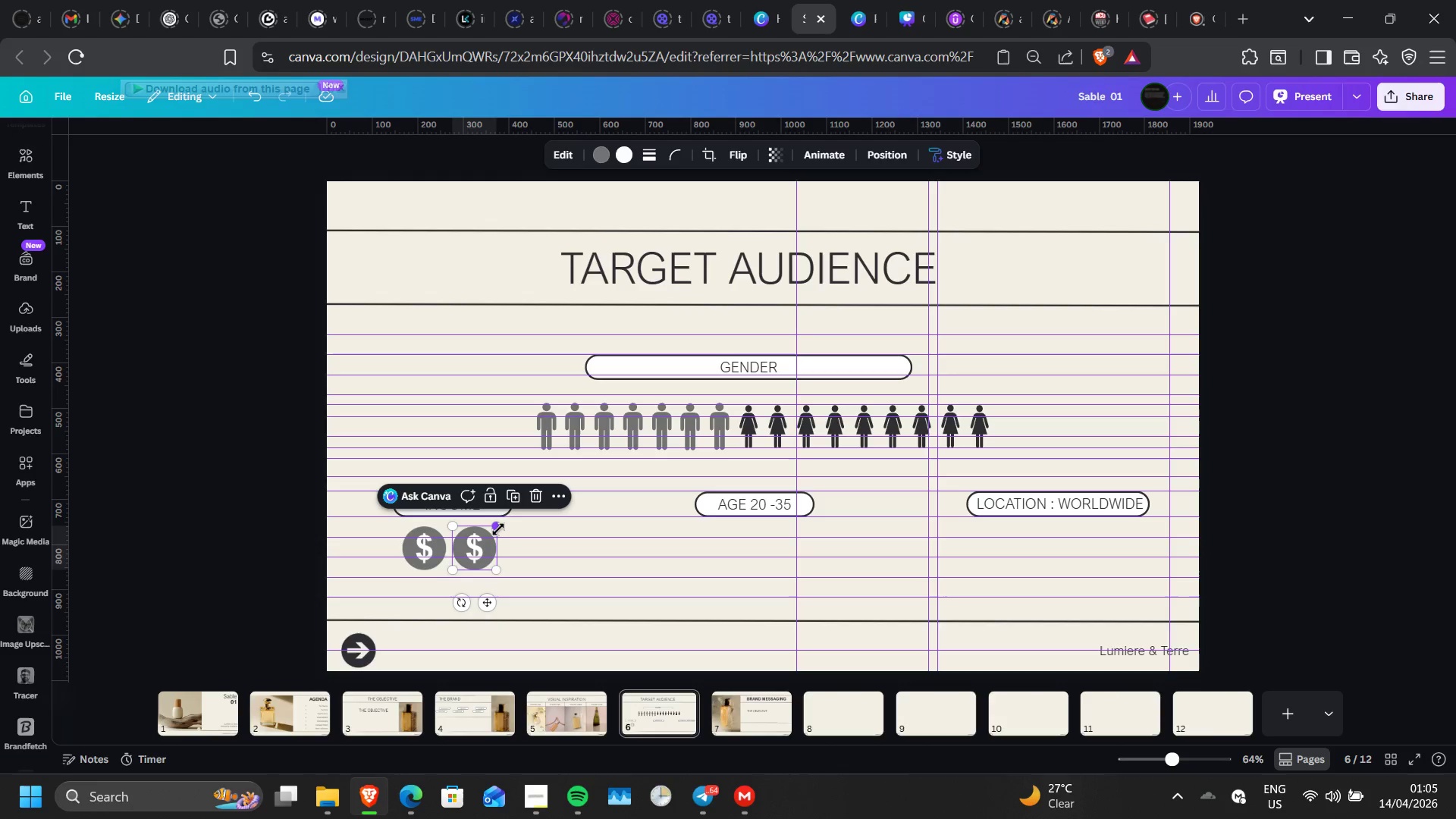 
left_click_drag(start_coordinate=[500, 528], to_coordinate=[488, 538])
 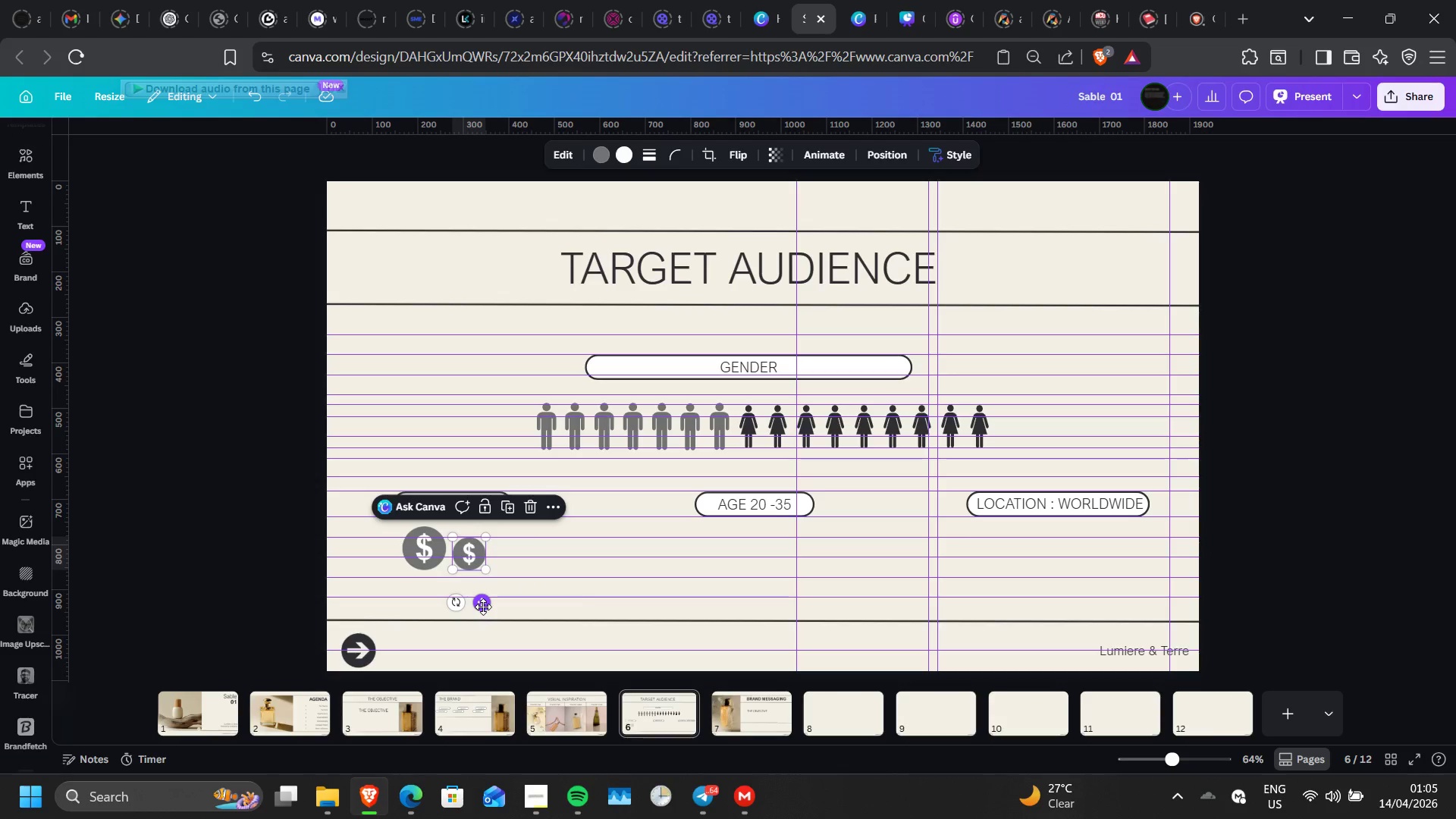 
left_click_drag(start_coordinate=[483, 607], to_coordinate=[485, 600])
 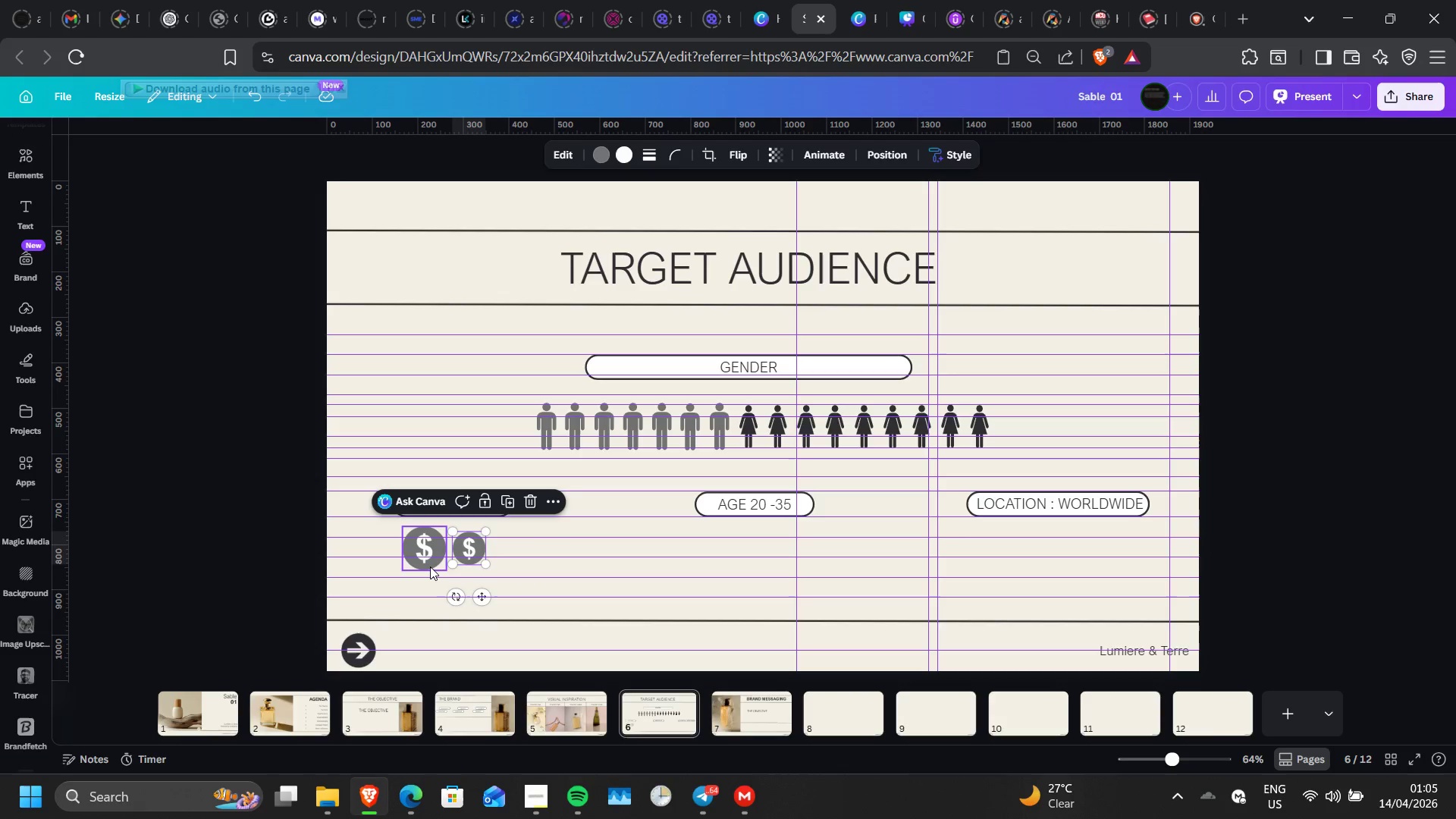 
left_click([430, 566])
 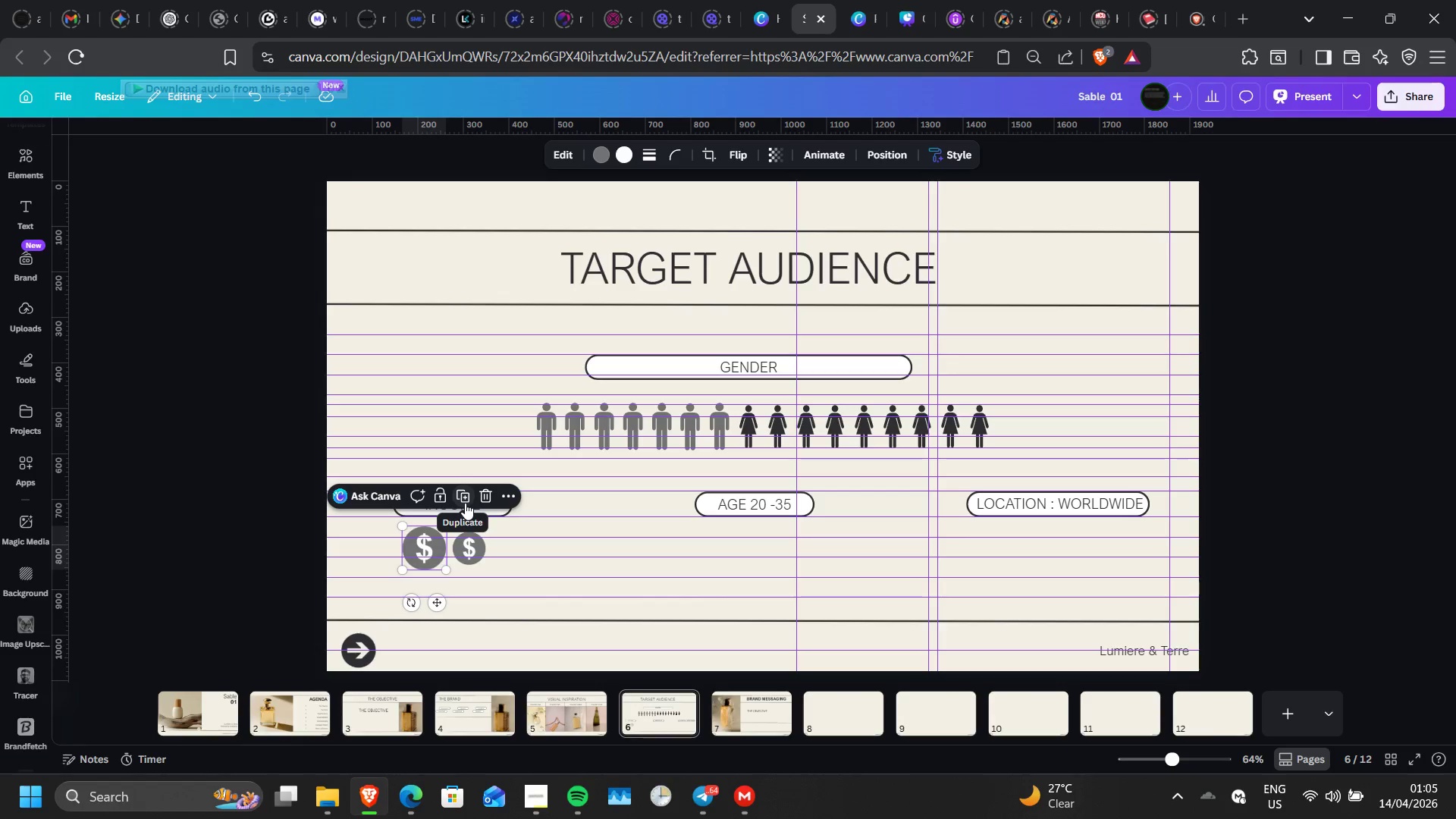 
left_click([490, 491])
 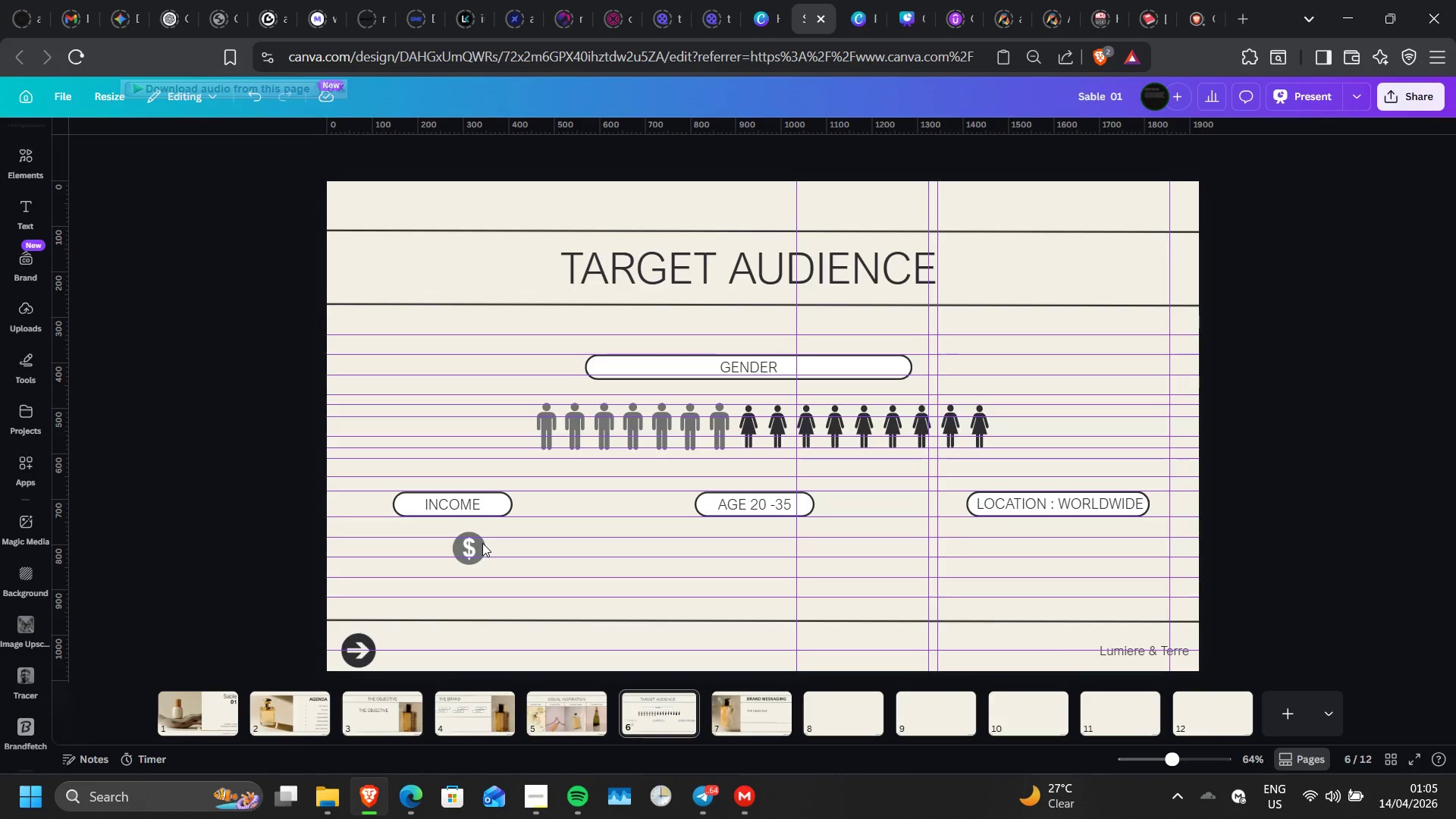 
left_click([482, 545])
 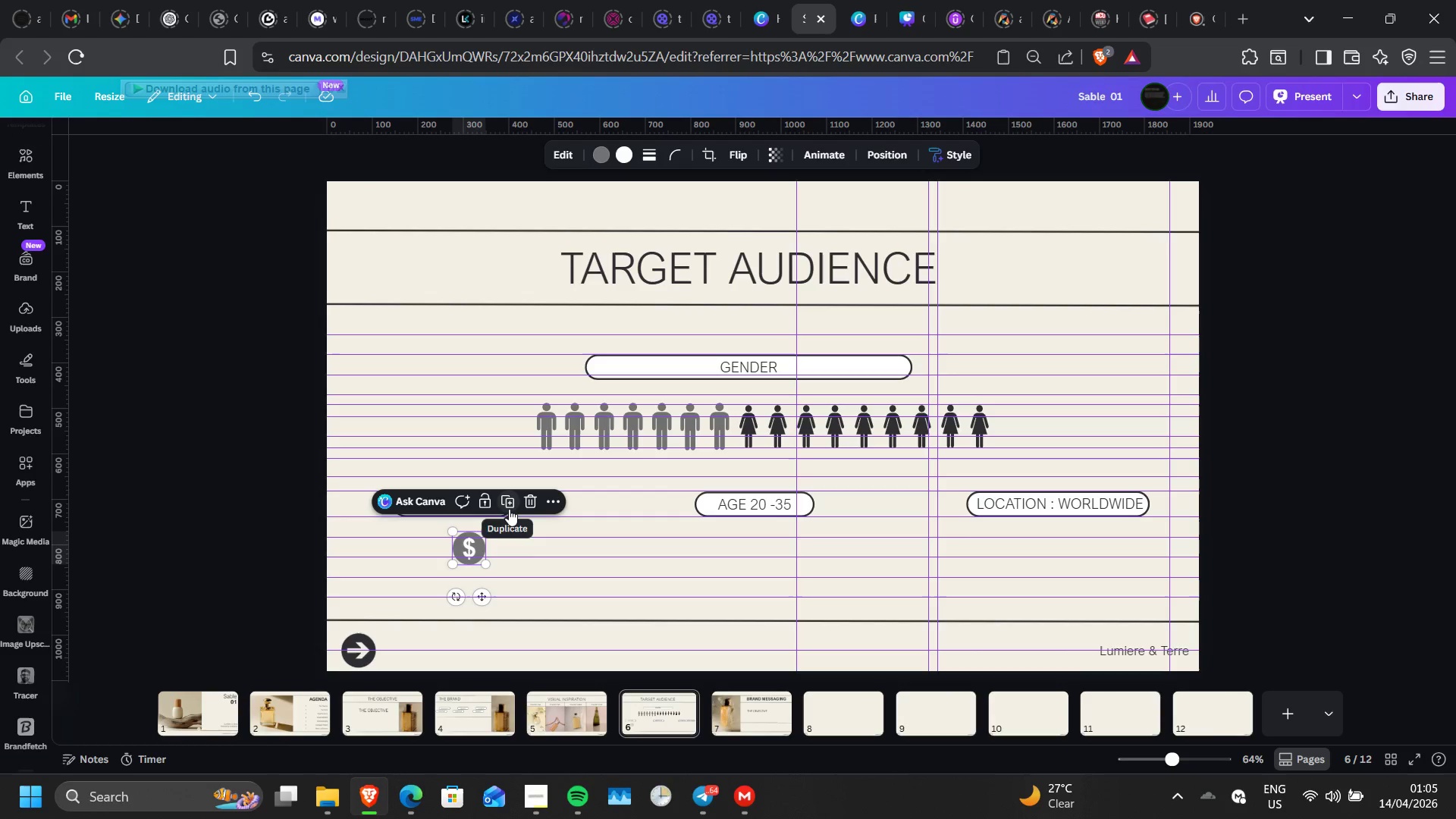 
left_click([509, 509])
 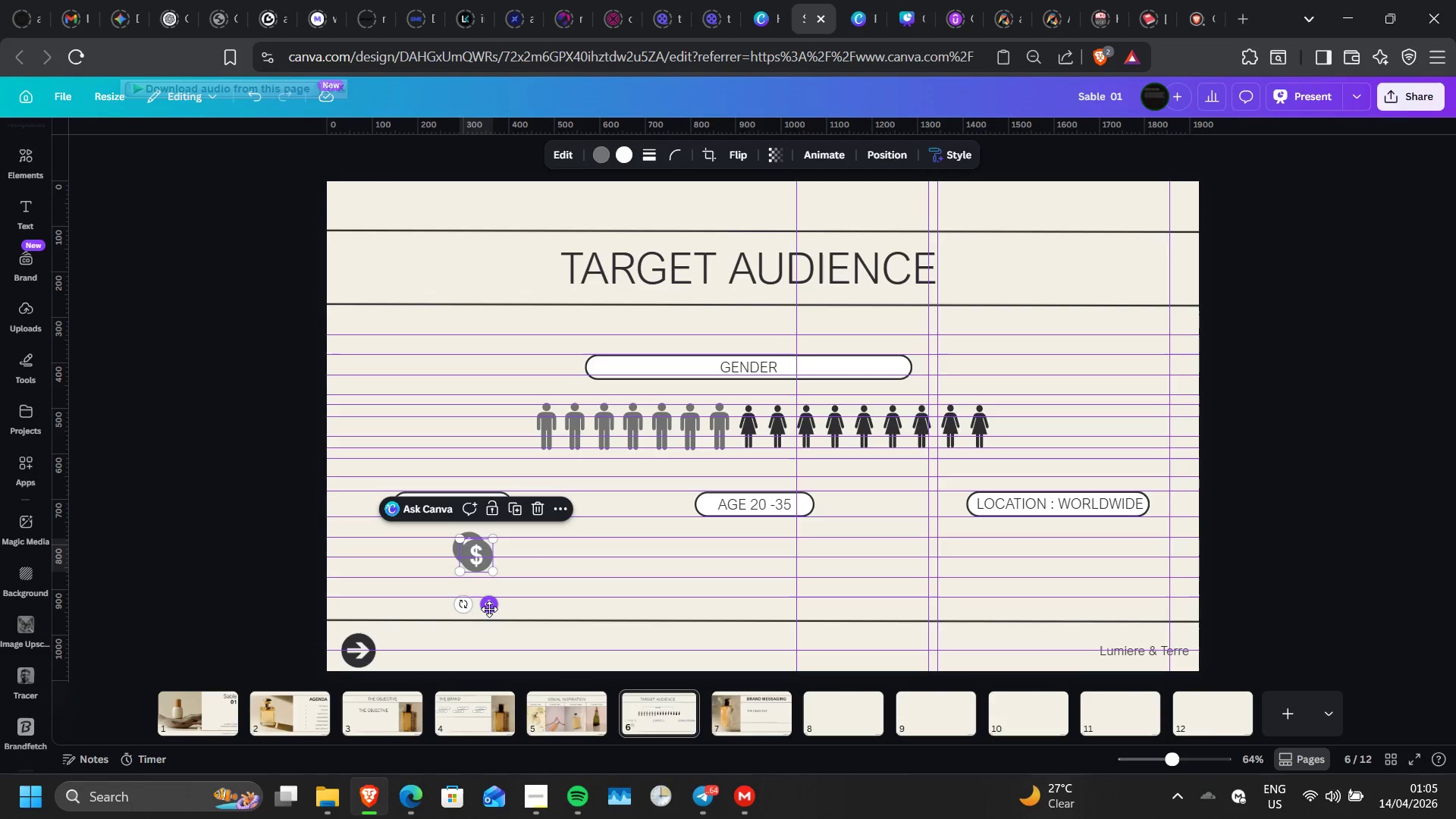 
left_click_drag(start_coordinate=[489, 609], to_coordinate=[402, 599])
 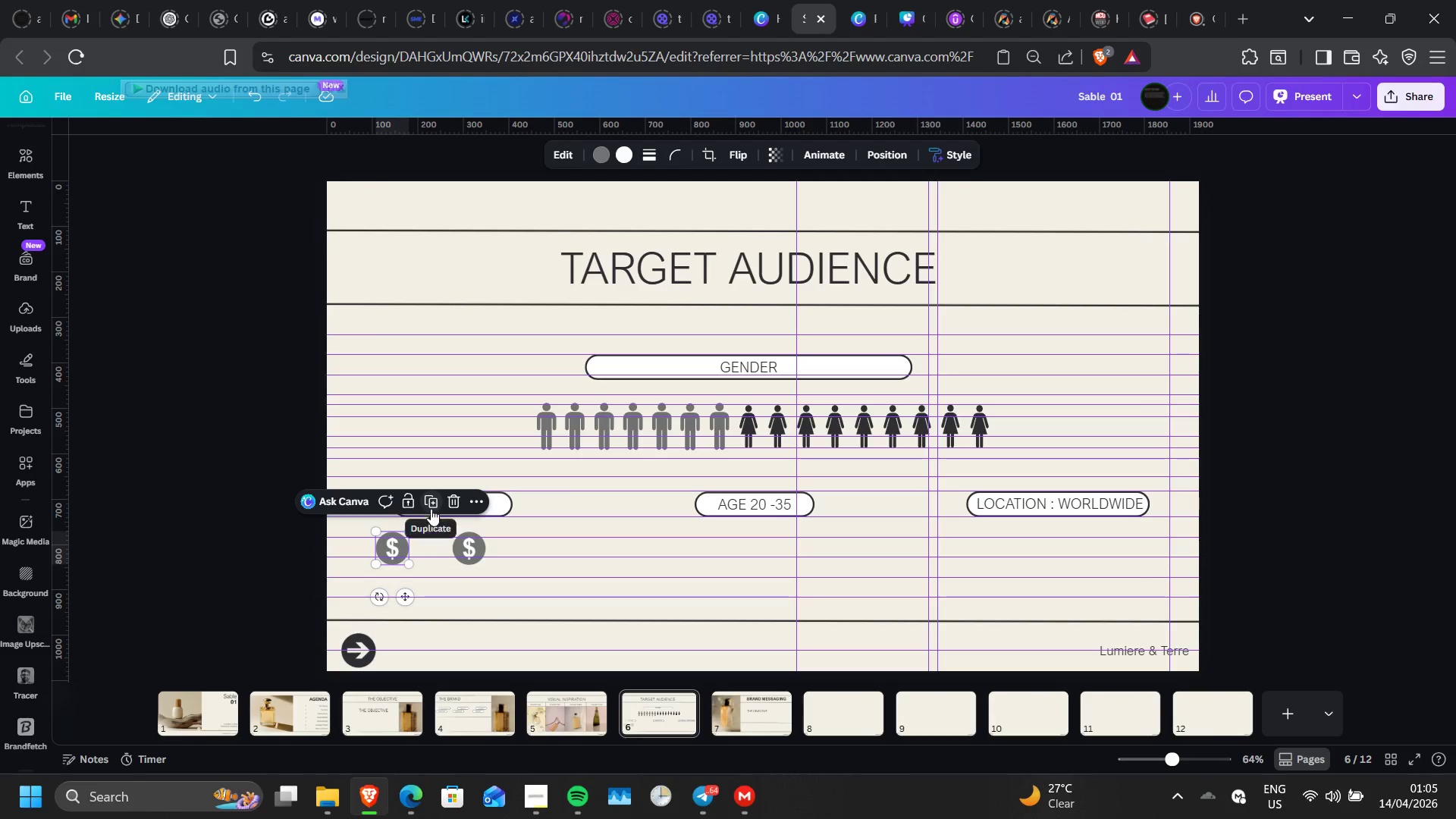 
left_click([431, 497])
 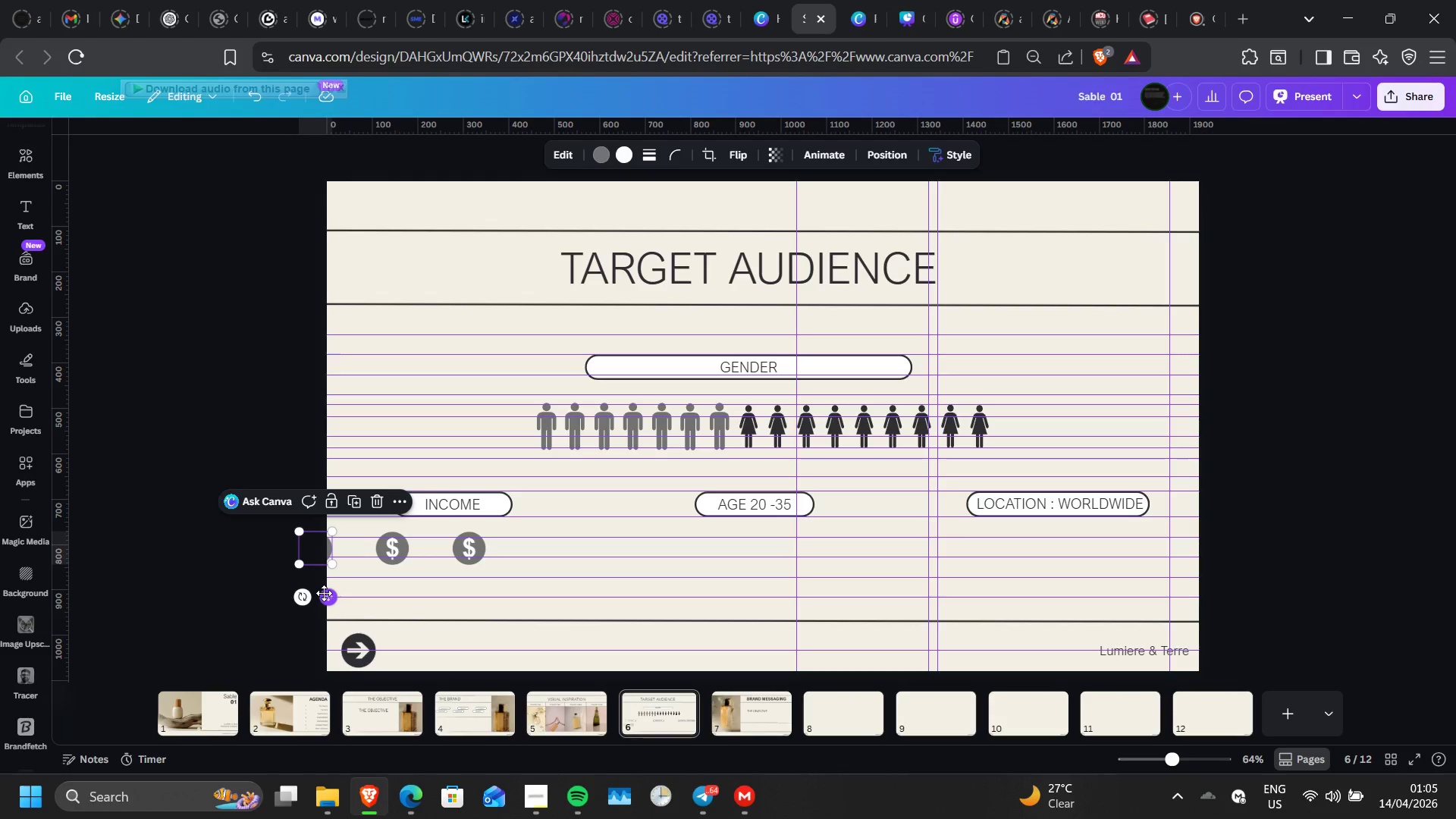 
left_click_drag(start_coordinate=[324, 595], to_coordinate=[440, 592])
 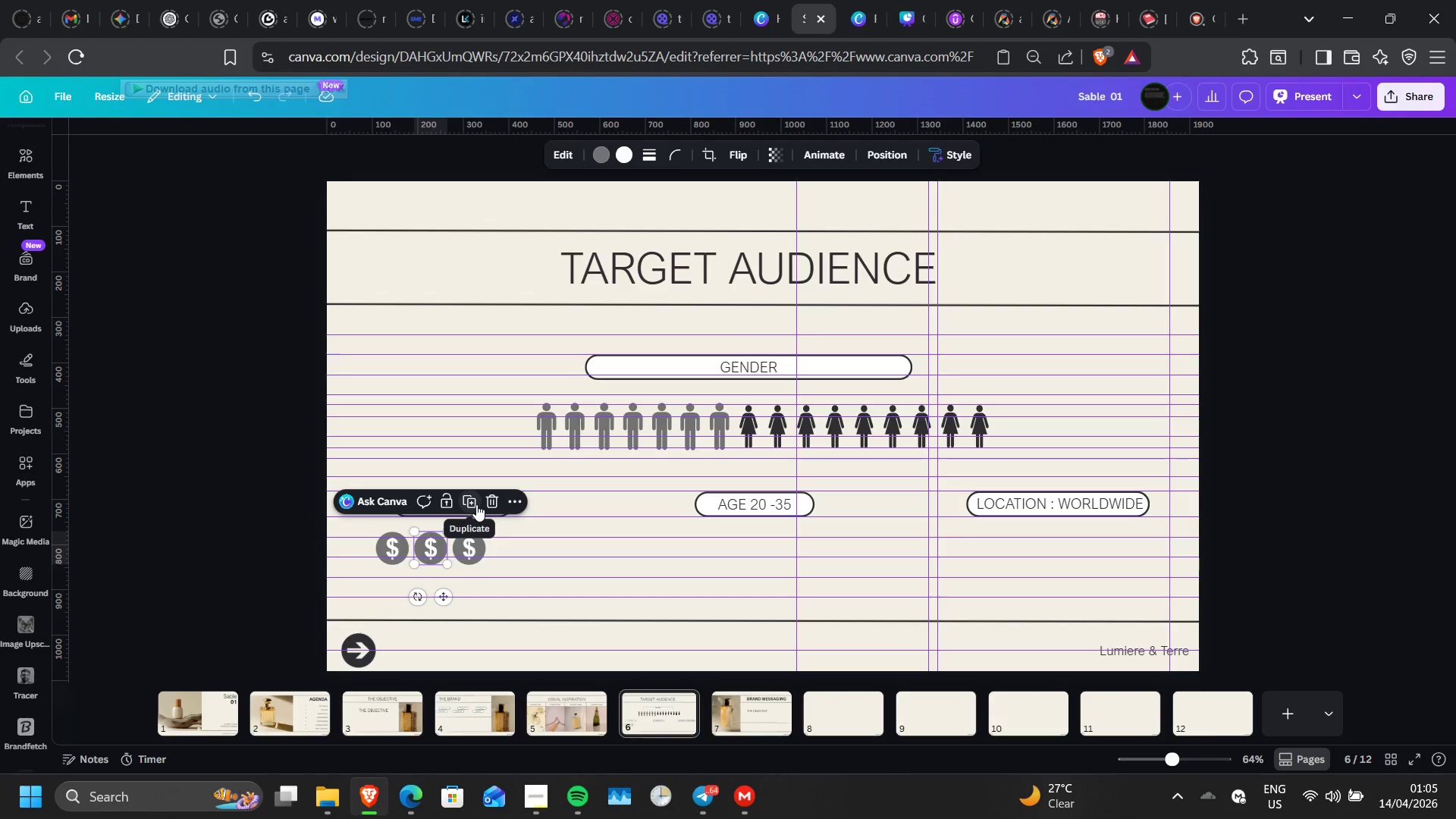 
left_click([476, 504])
 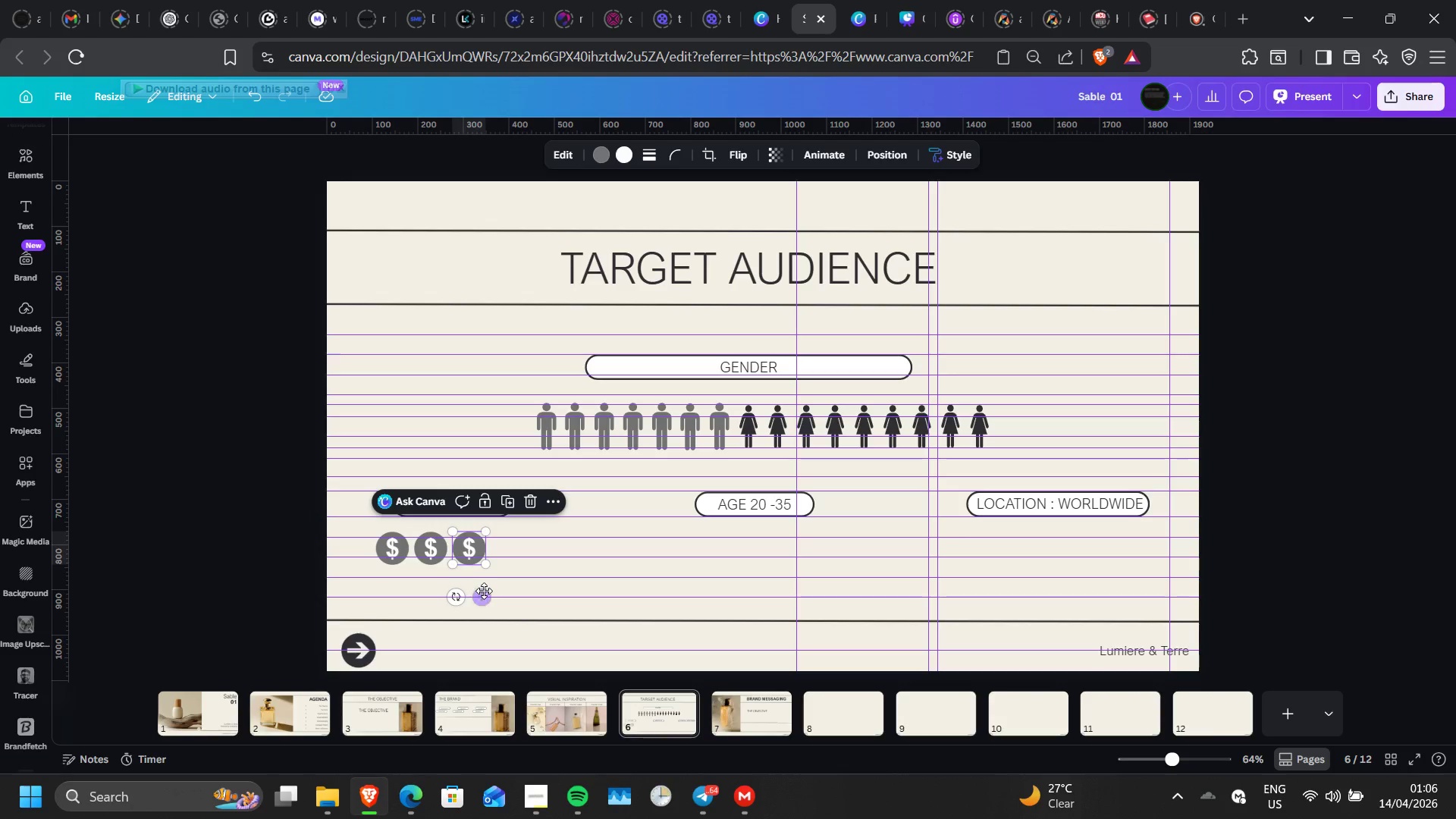 
left_click_drag(start_coordinate=[484, 590], to_coordinate=[523, 588])
 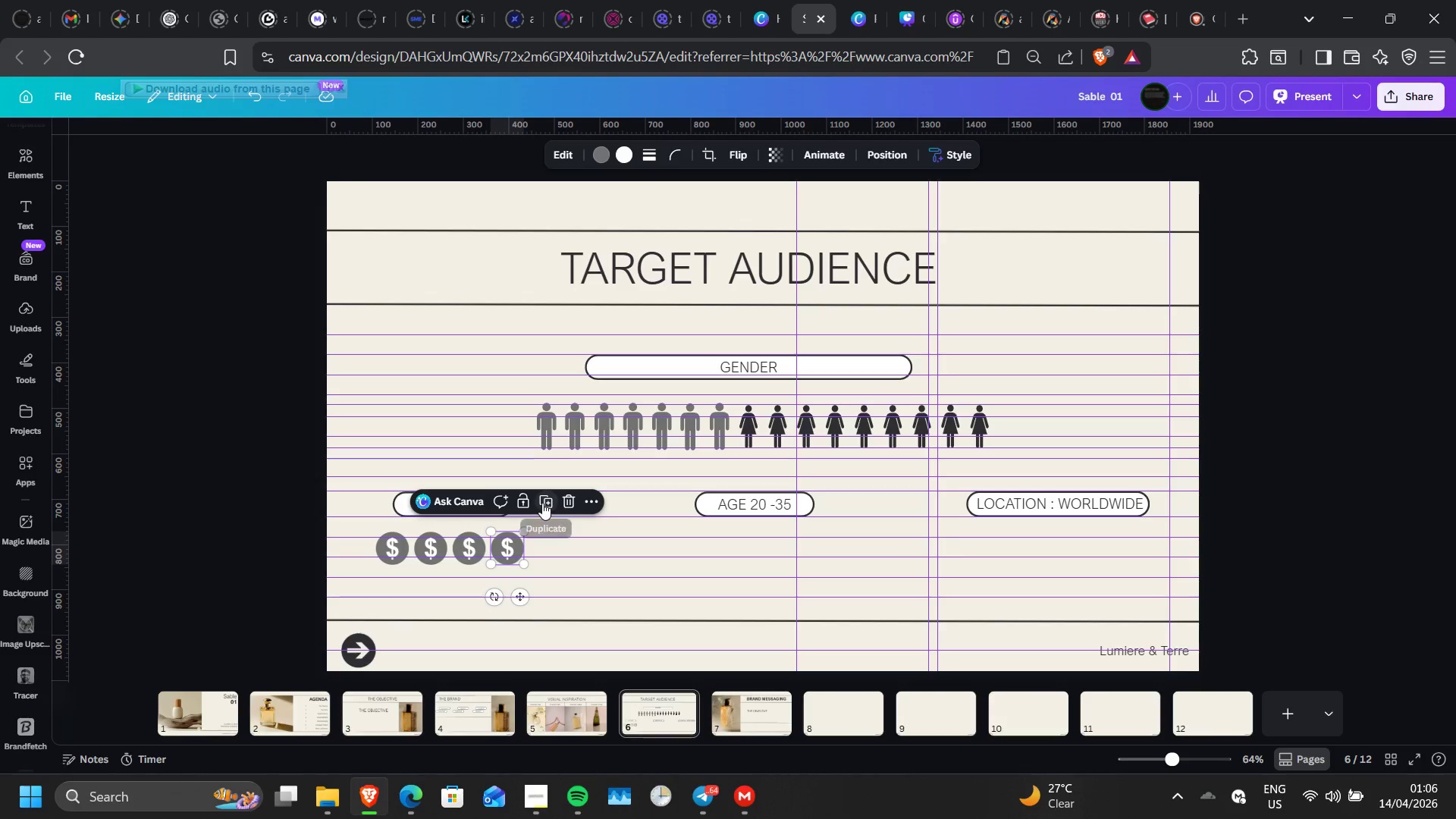 
left_click([542, 503])
 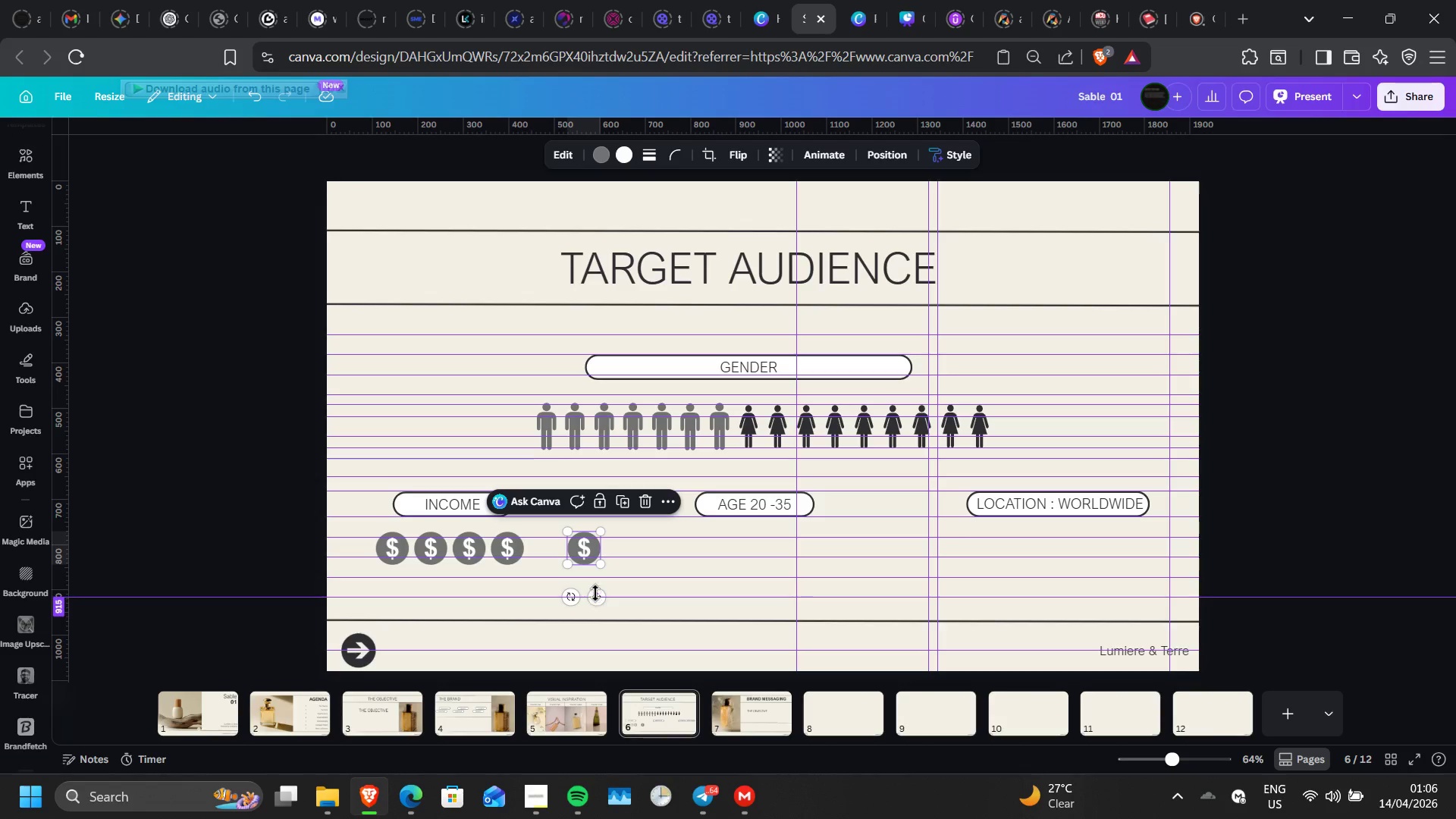 
left_click_drag(start_coordinate=[595, 591], to_coordinate=[558, 591])
 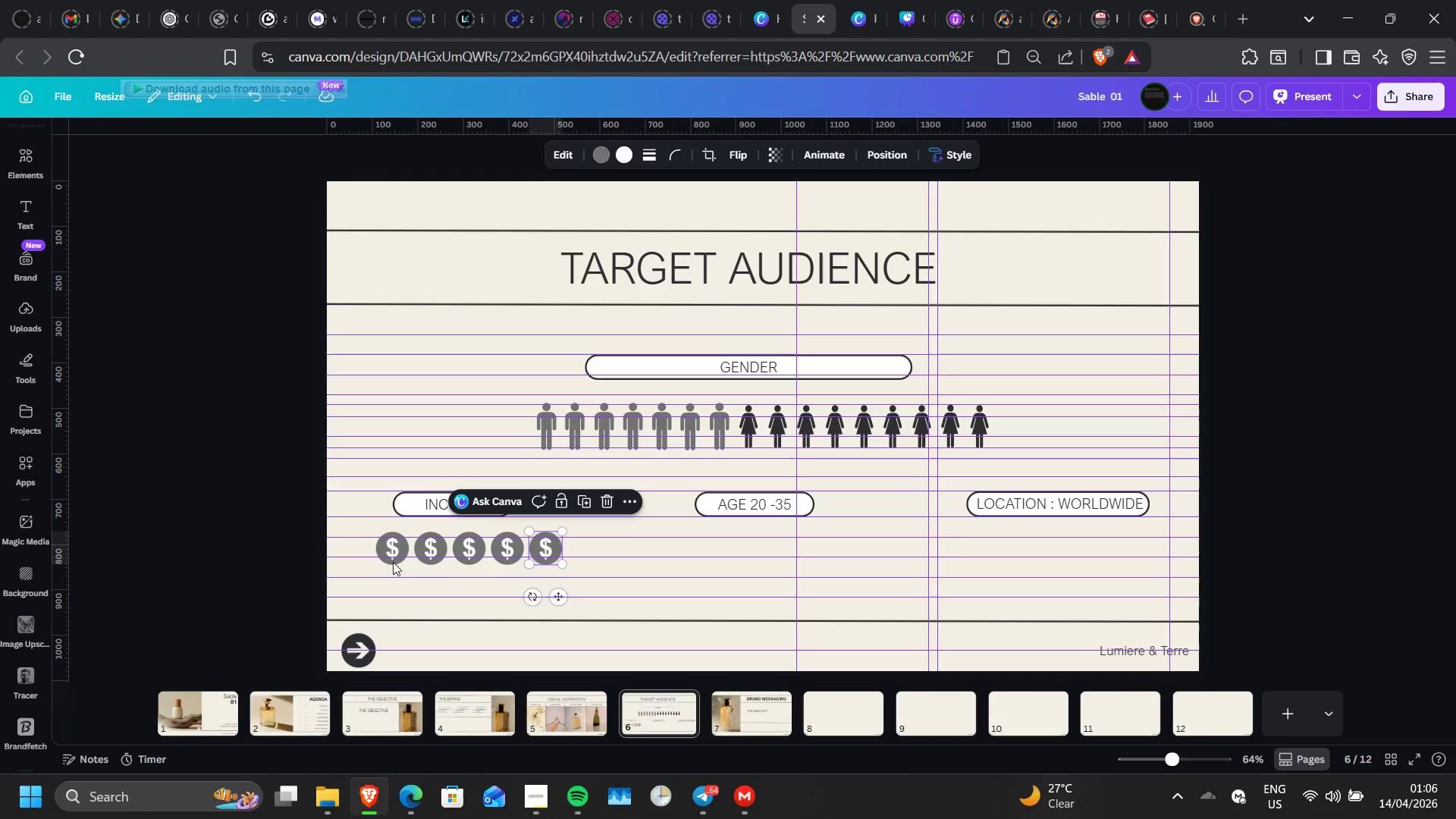 
left_click([391, 560])
 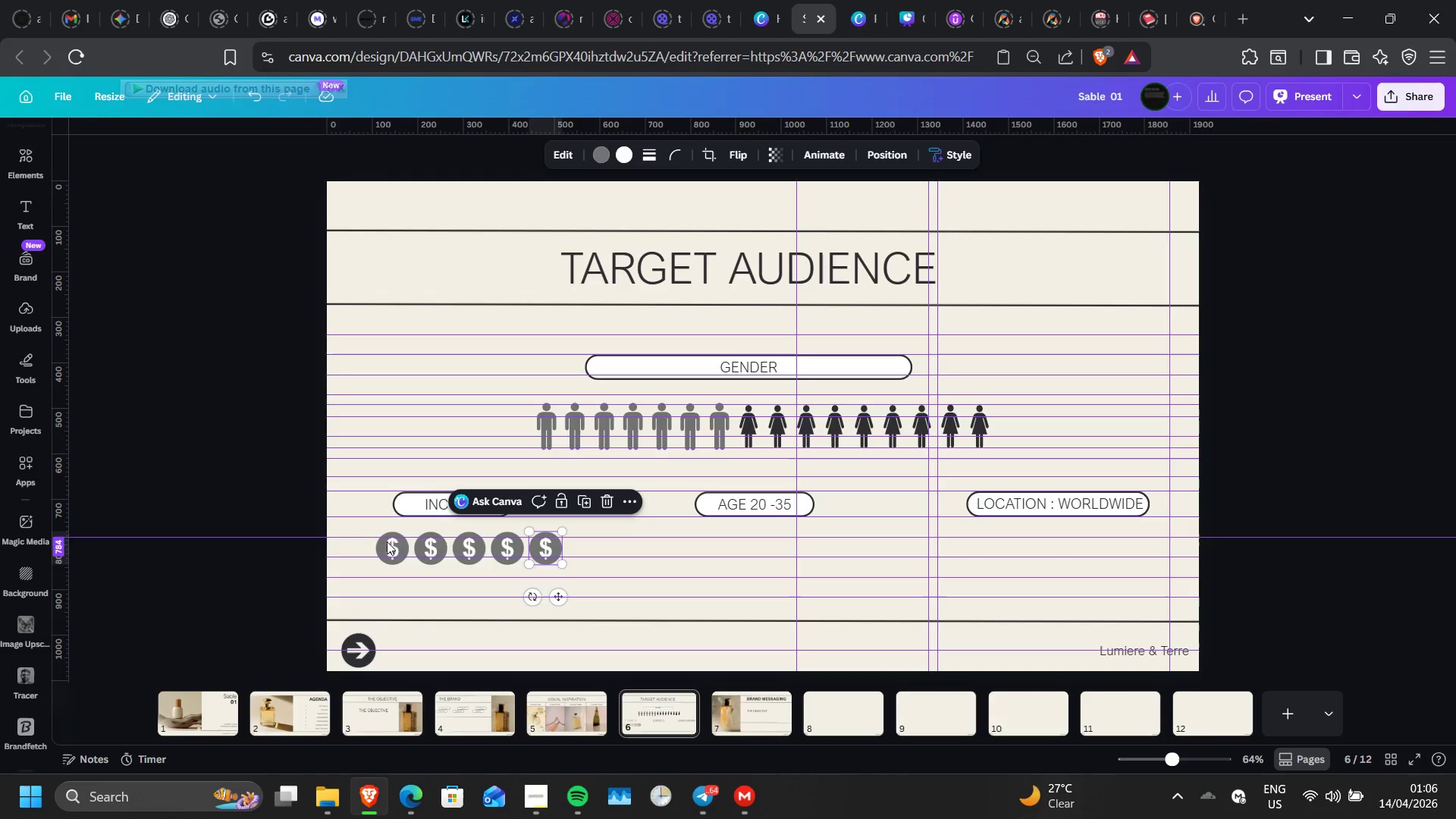 
left_click([387, 543])
 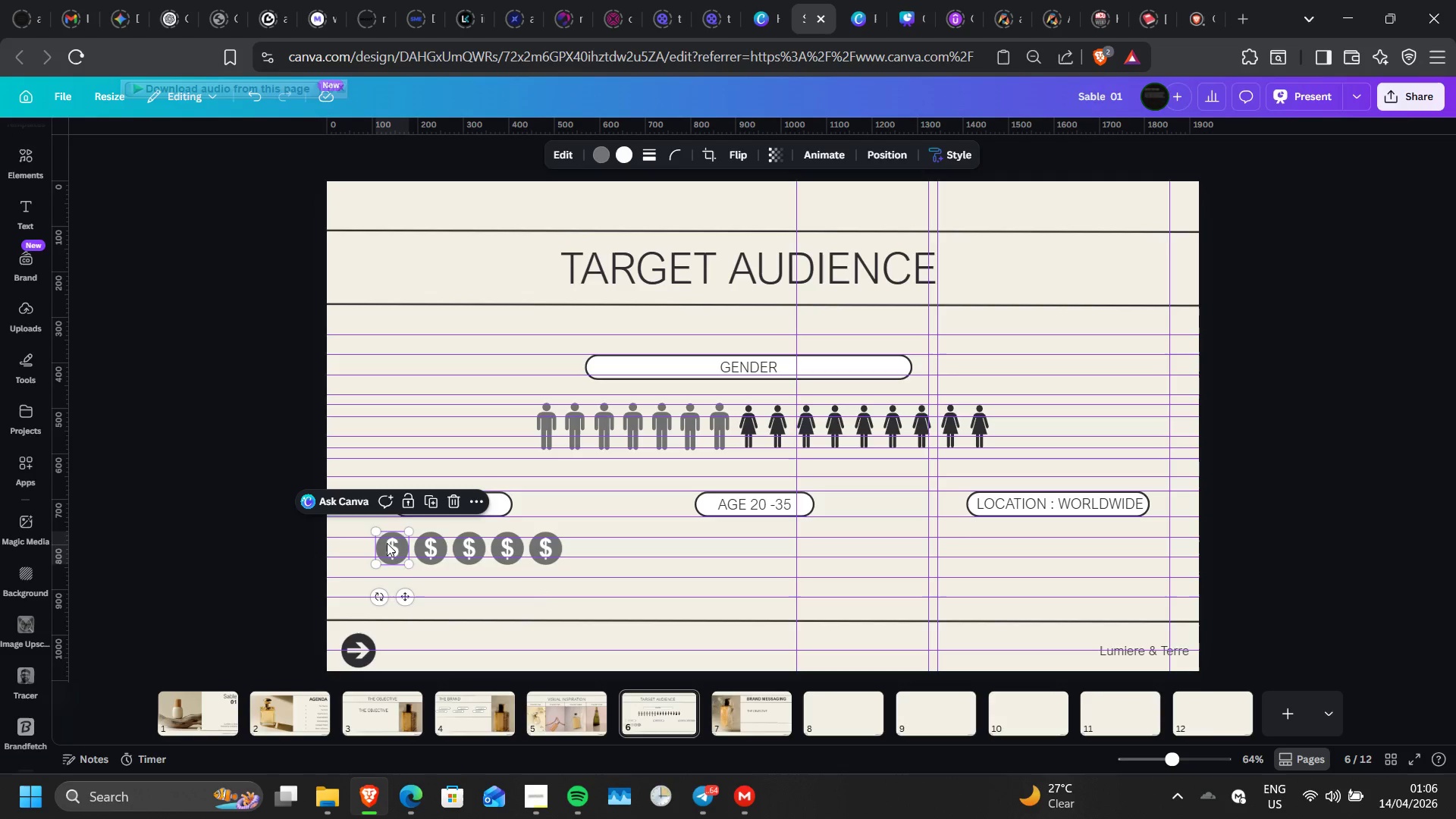 
hold_key(key=ShiftLeft, duration=1.51)
left_click([429, 542])
 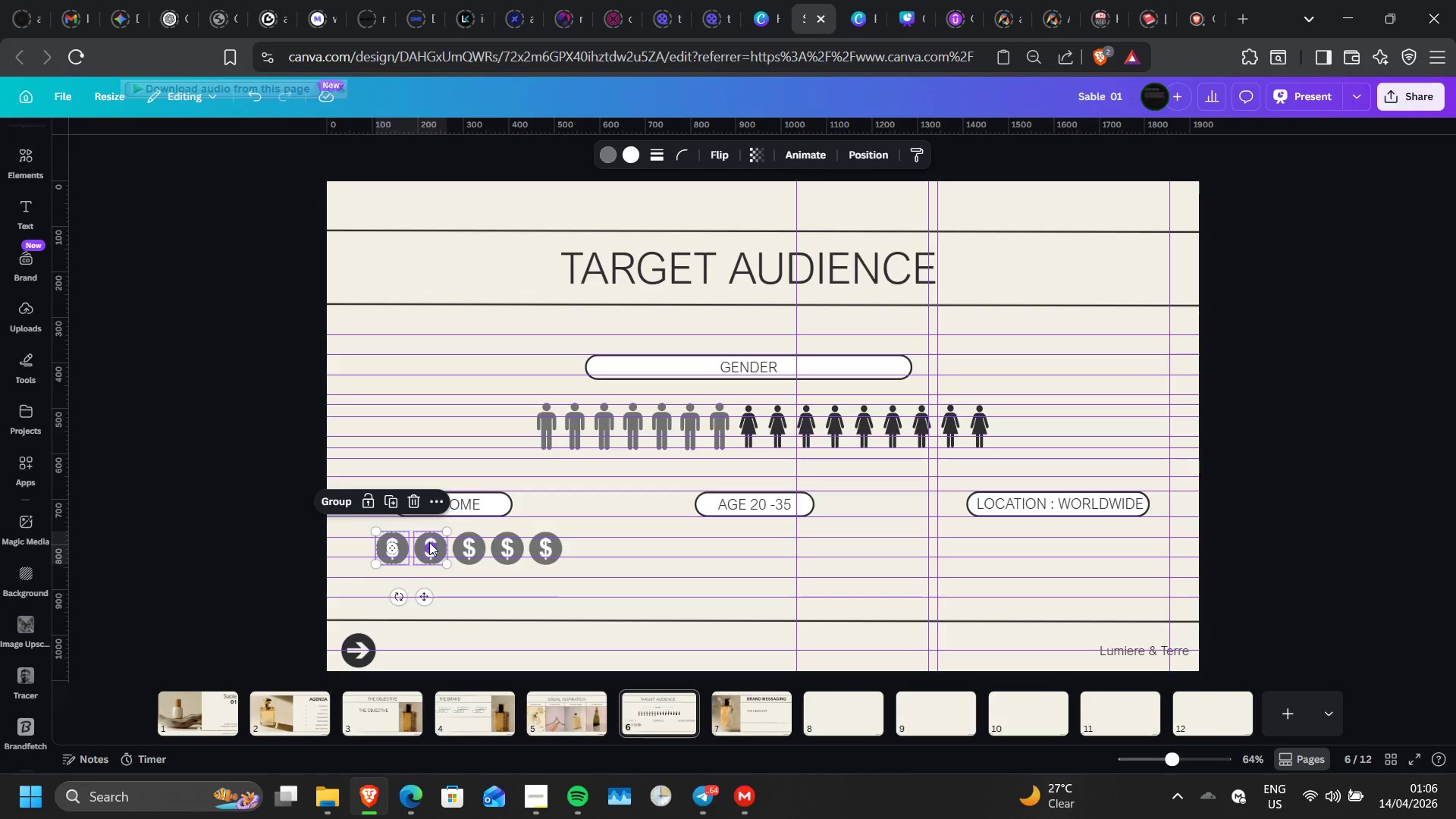 
hold_key(key=ShiftLeft, duration=1.52)
left_click([476, 544])
 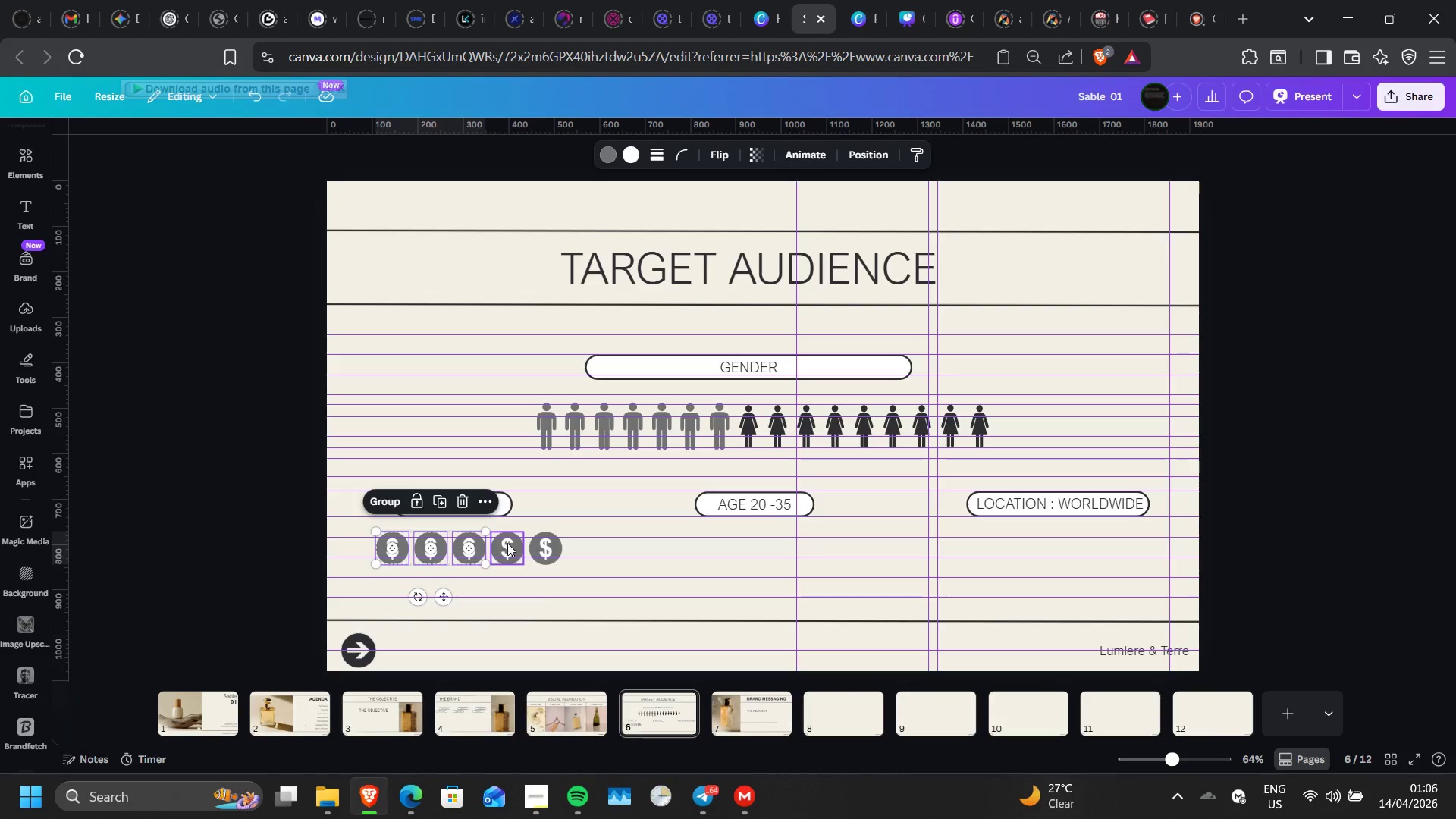 
hold_key(key=ShiftLeft, duration=1.52)
left_click([513, 542])
 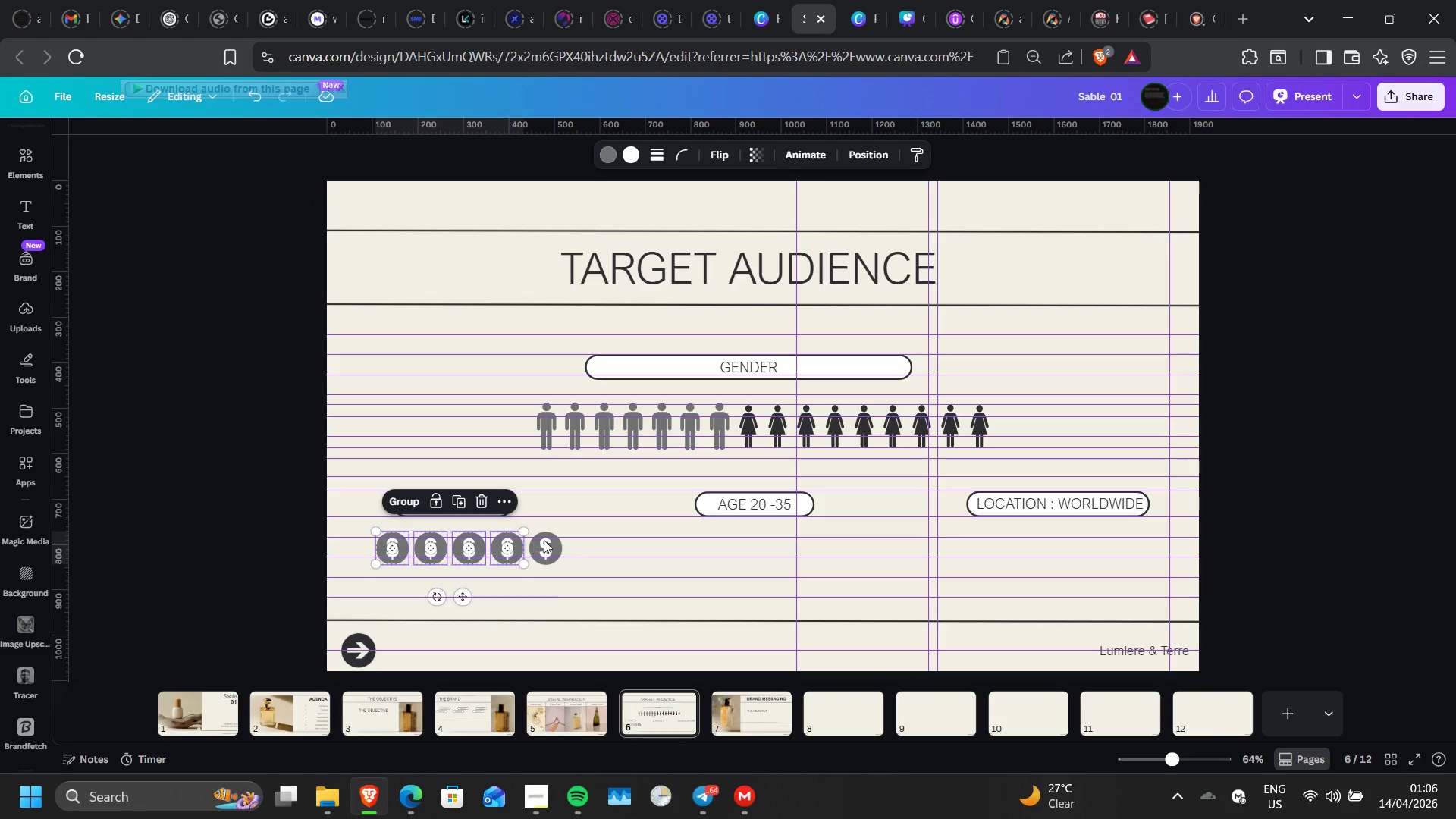 
hold_key(key=ShiftLeft, duration=1.51)
left_click([545, 540])
 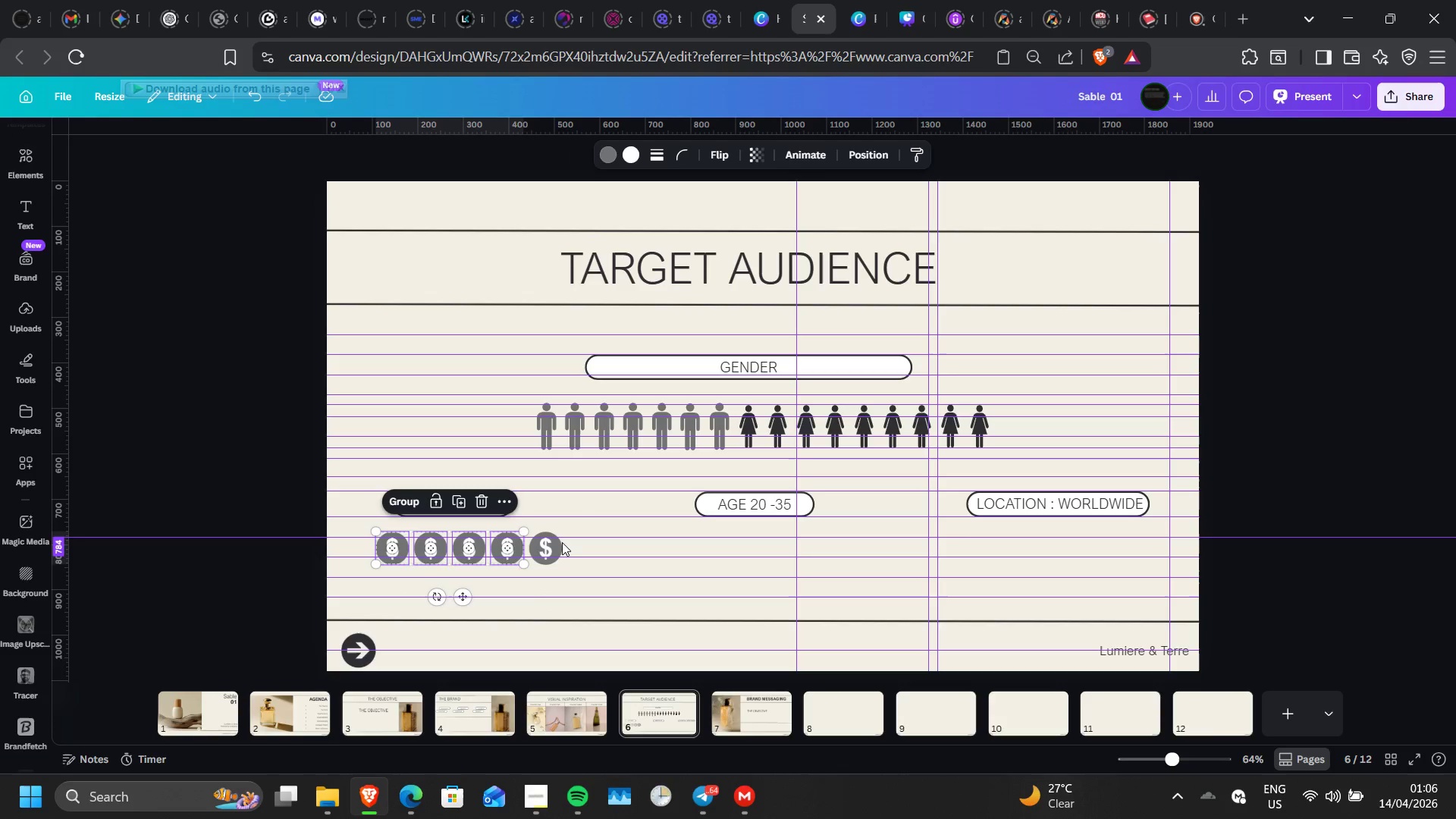 
hold_key(key=ShiftLeft, duration=1.24)
left_click([562, 542])
 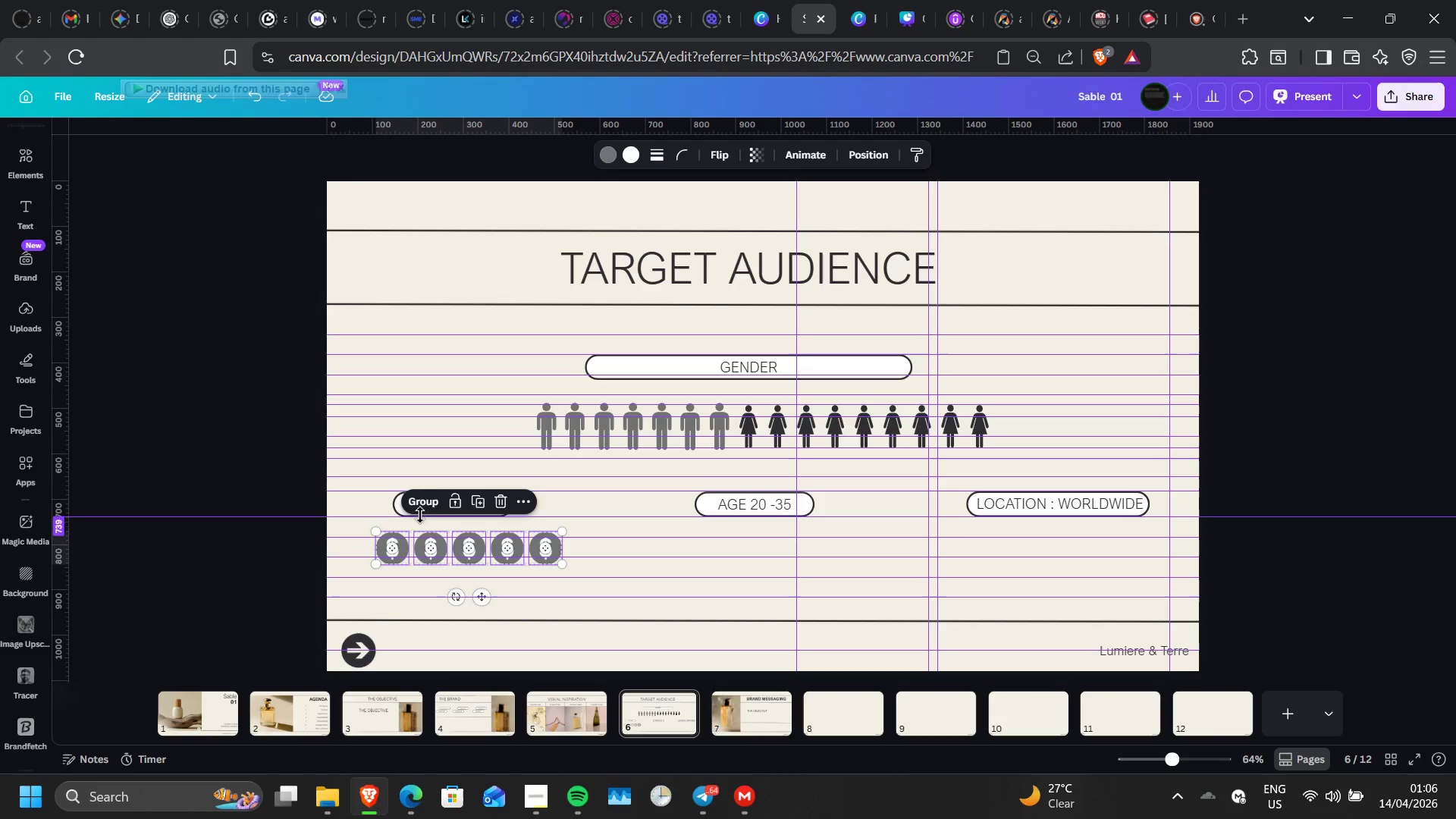 
left_click([419, 513])
 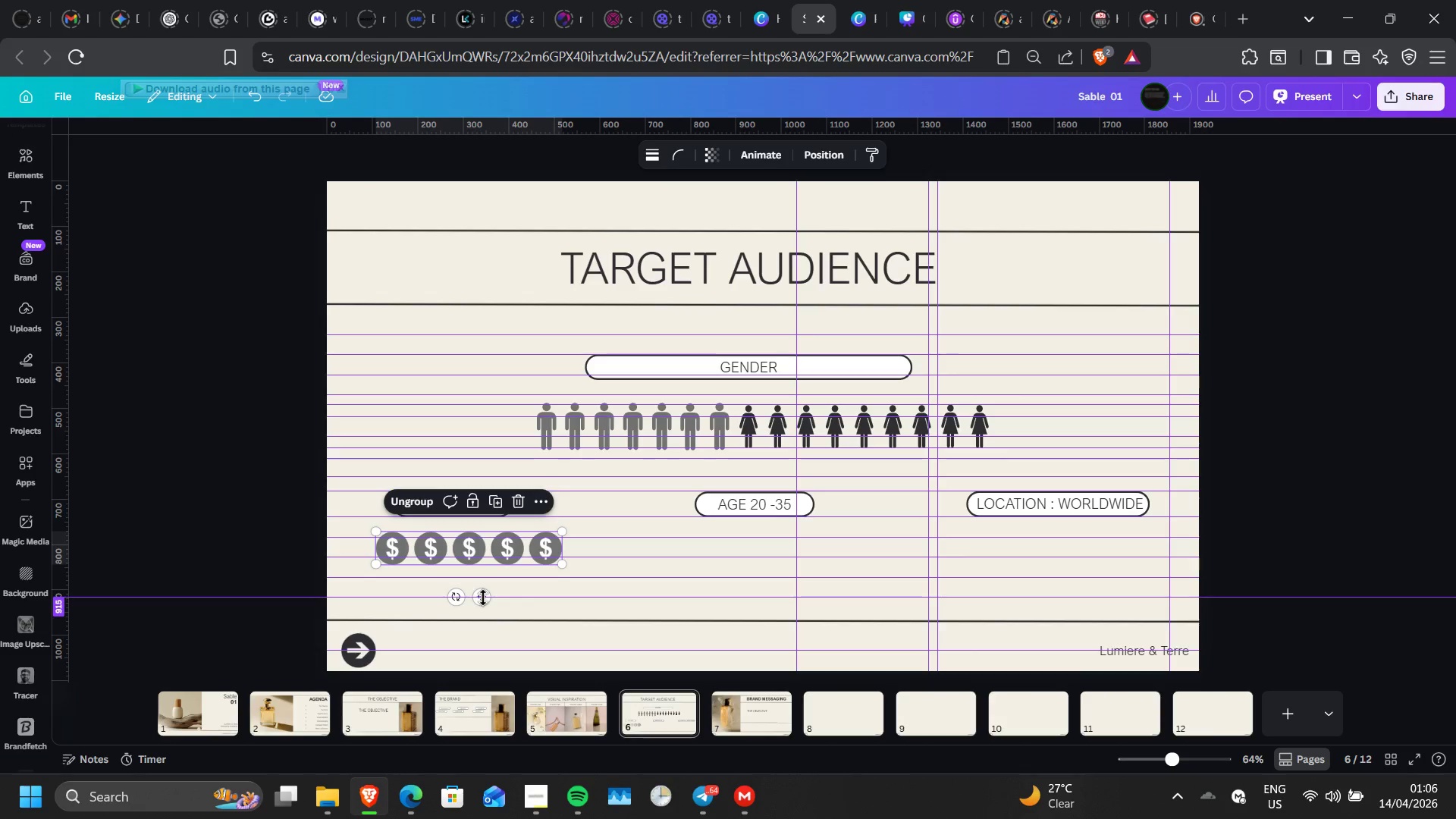 
left_click([483, 598])
 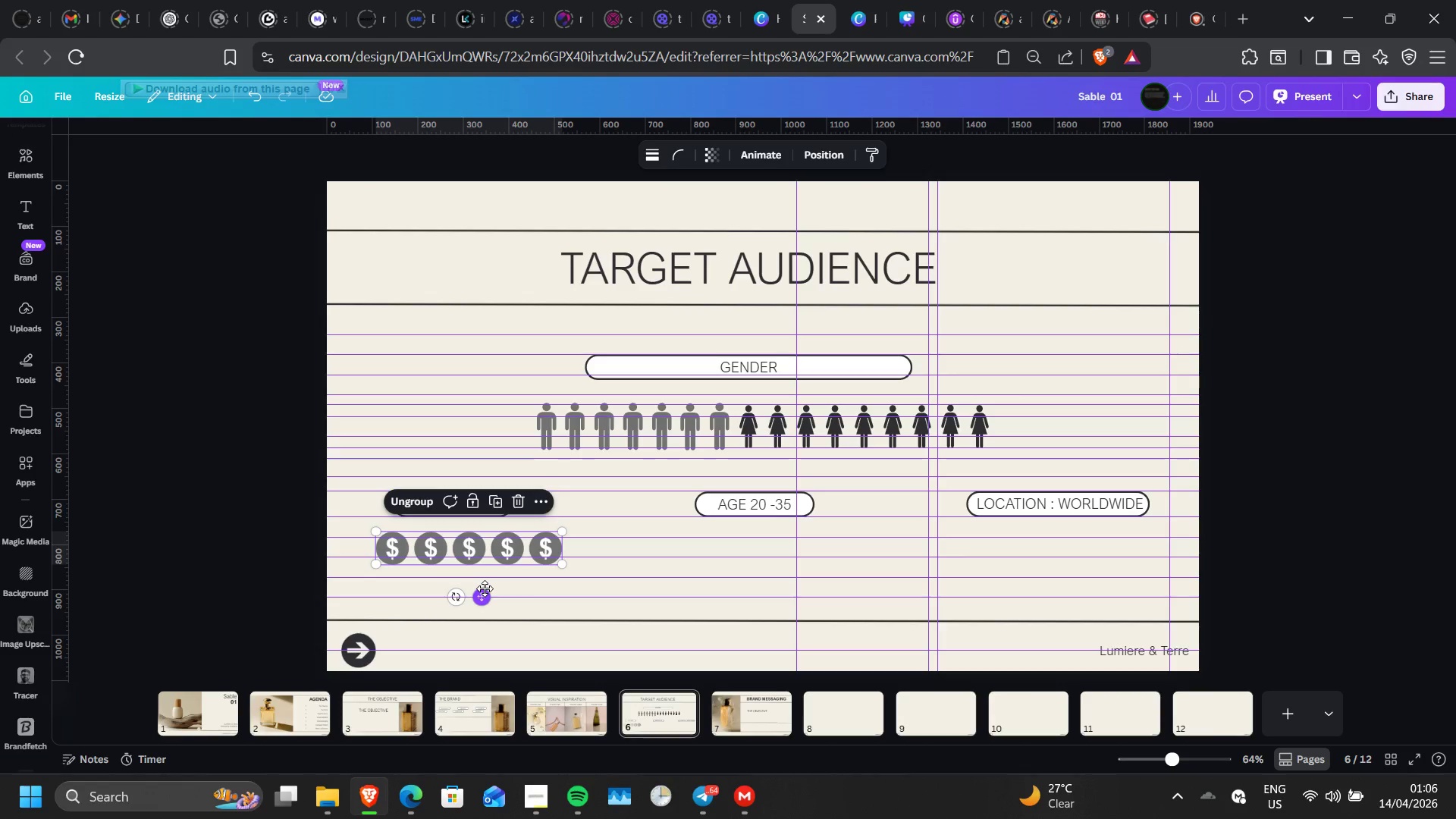 
left_click_drag(start_coordinate=[485, 588], to_coordinate=[469, 589])
 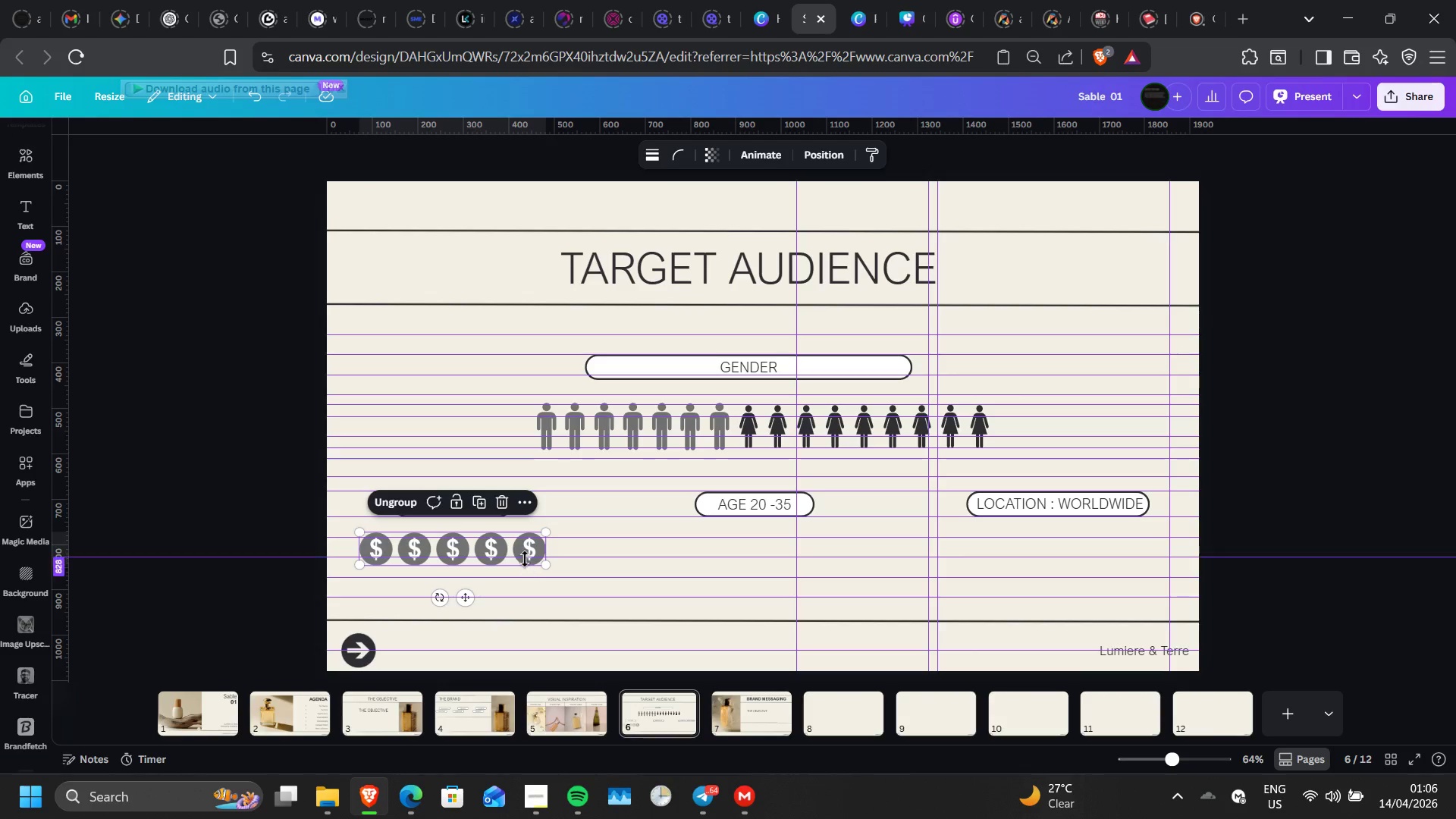 
left_click([525, 559])
 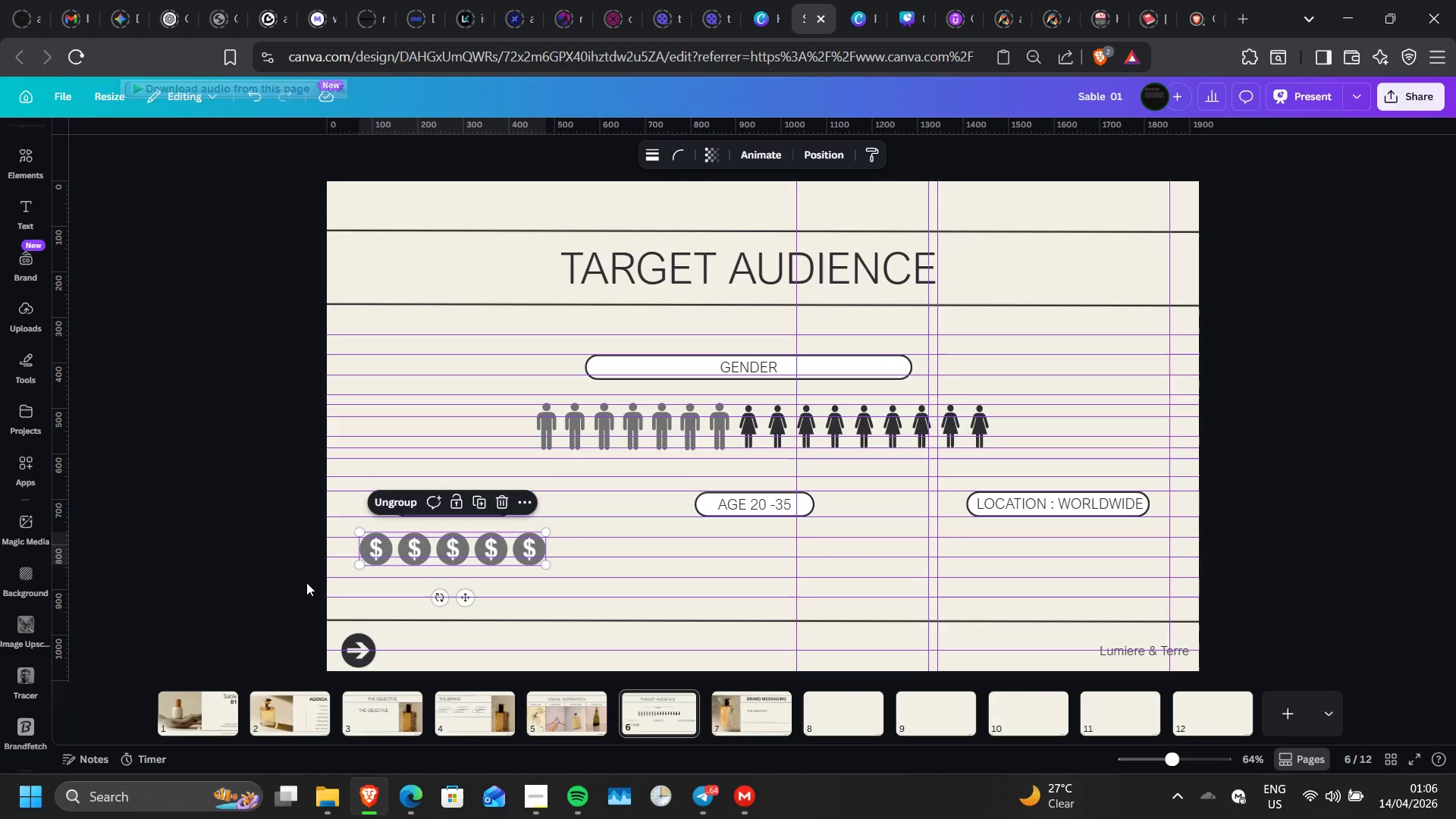 
left_click([306, 582])
 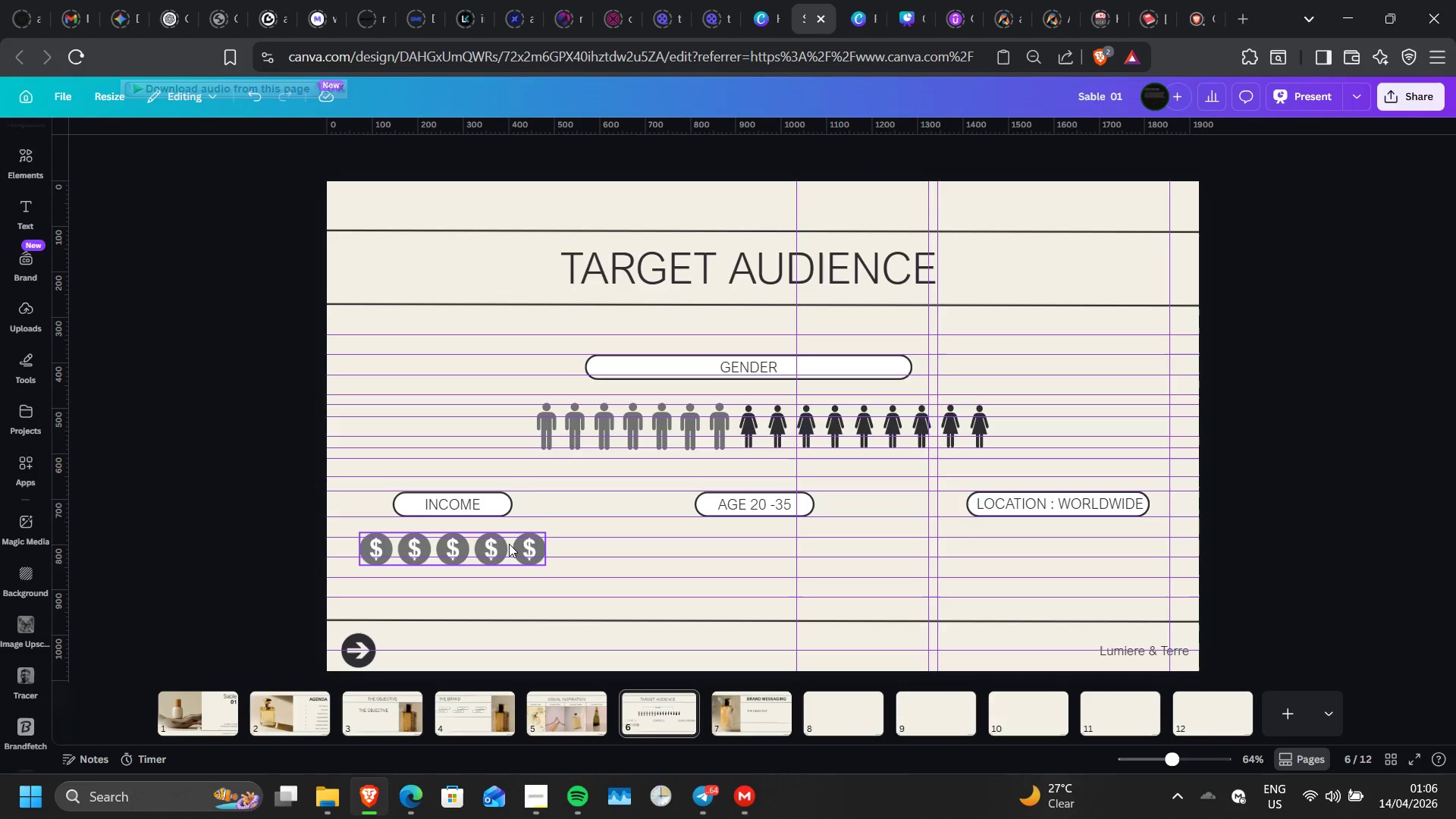 
left_click([509, 544])
 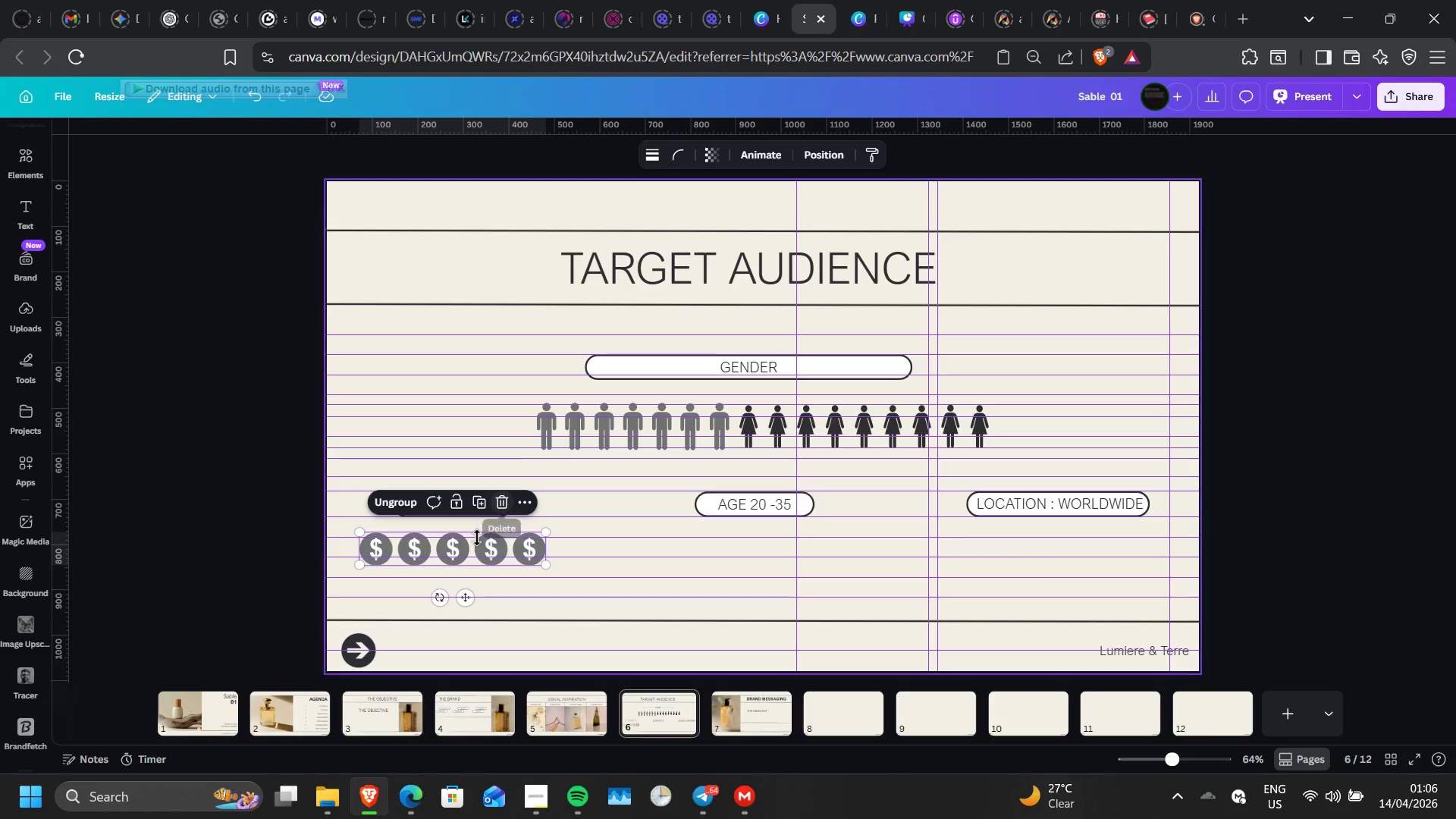 
wait(5.05)
 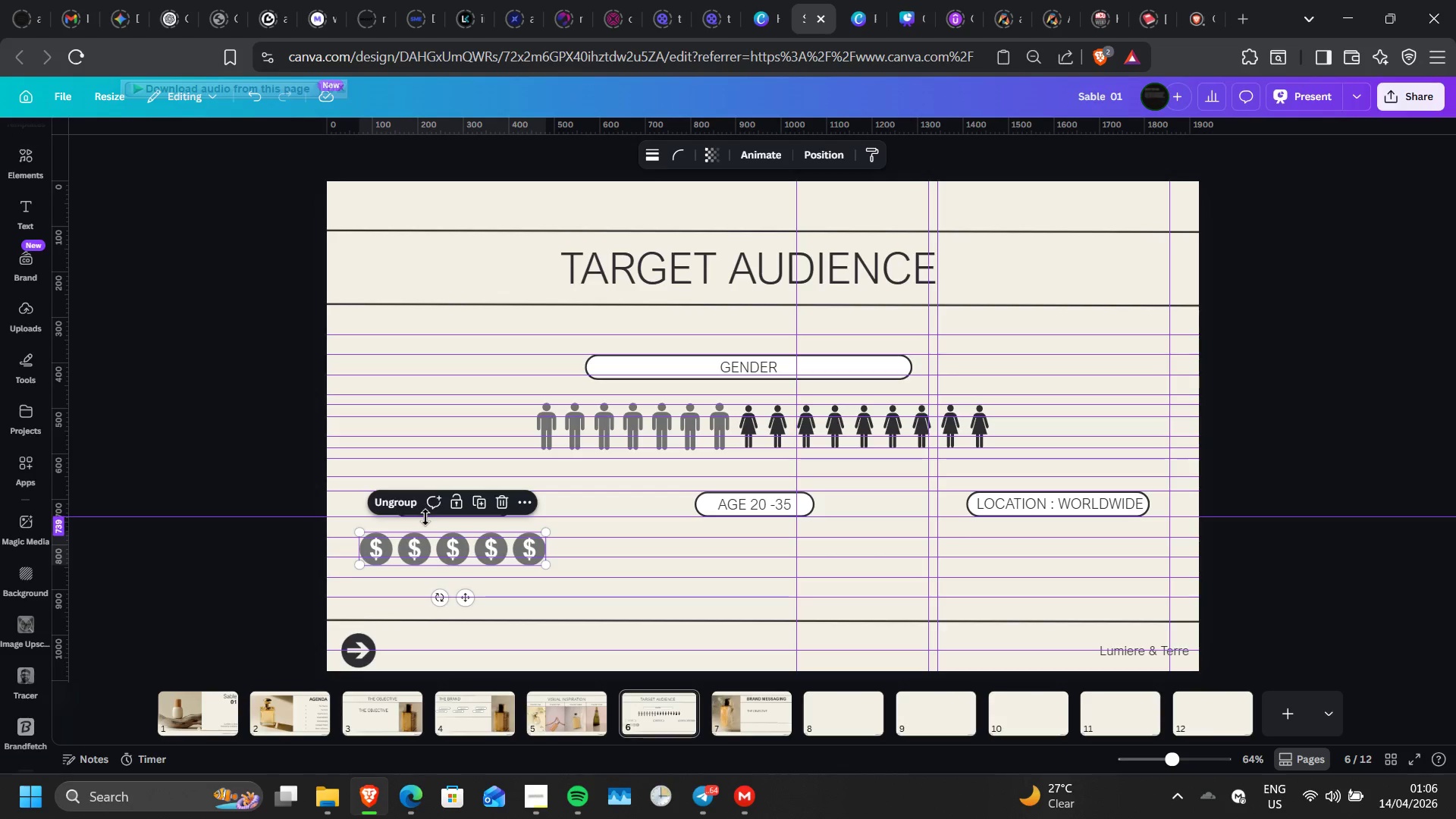 
double_click([419, 553])
 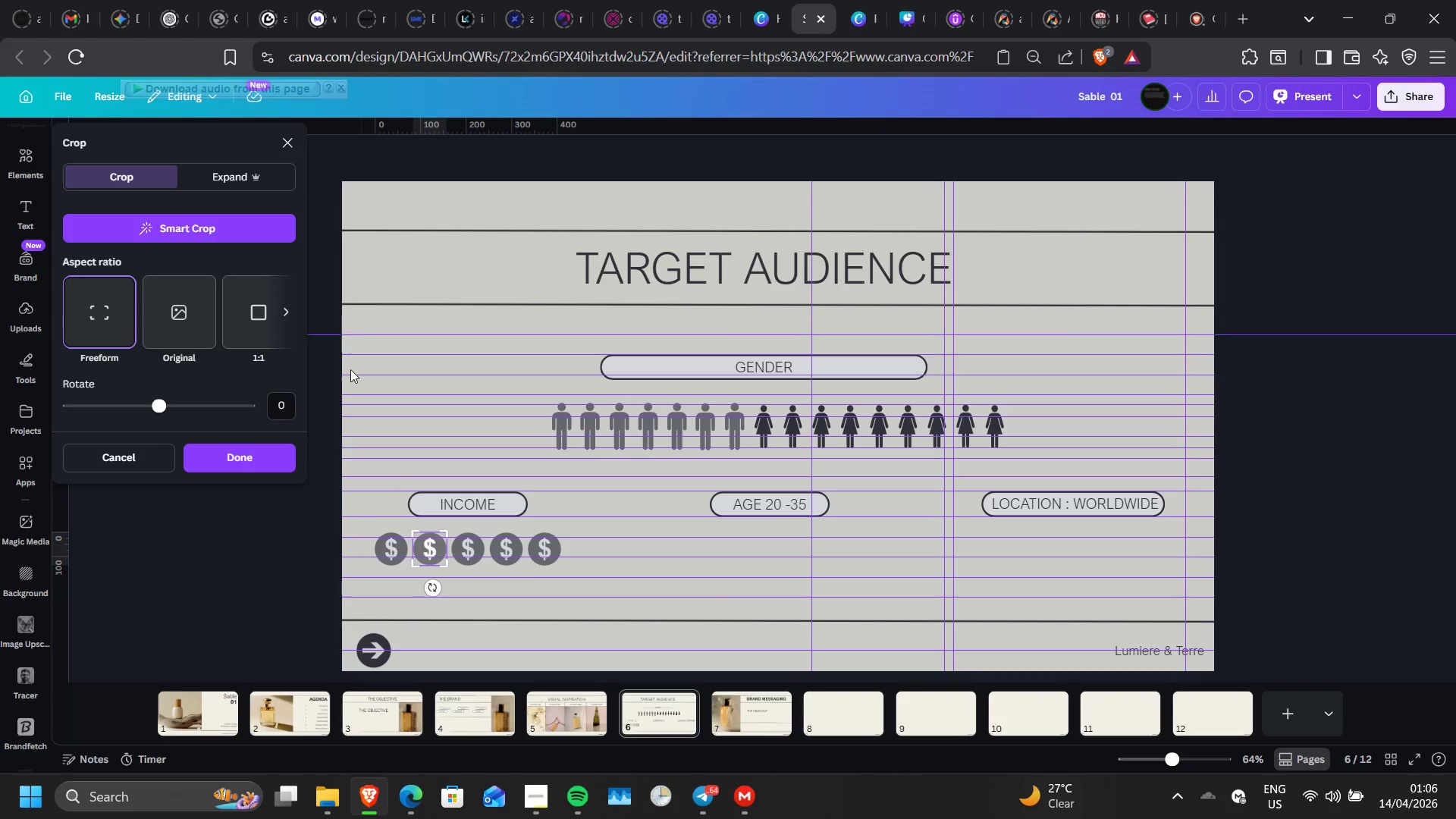 
left_click([419, 553])
 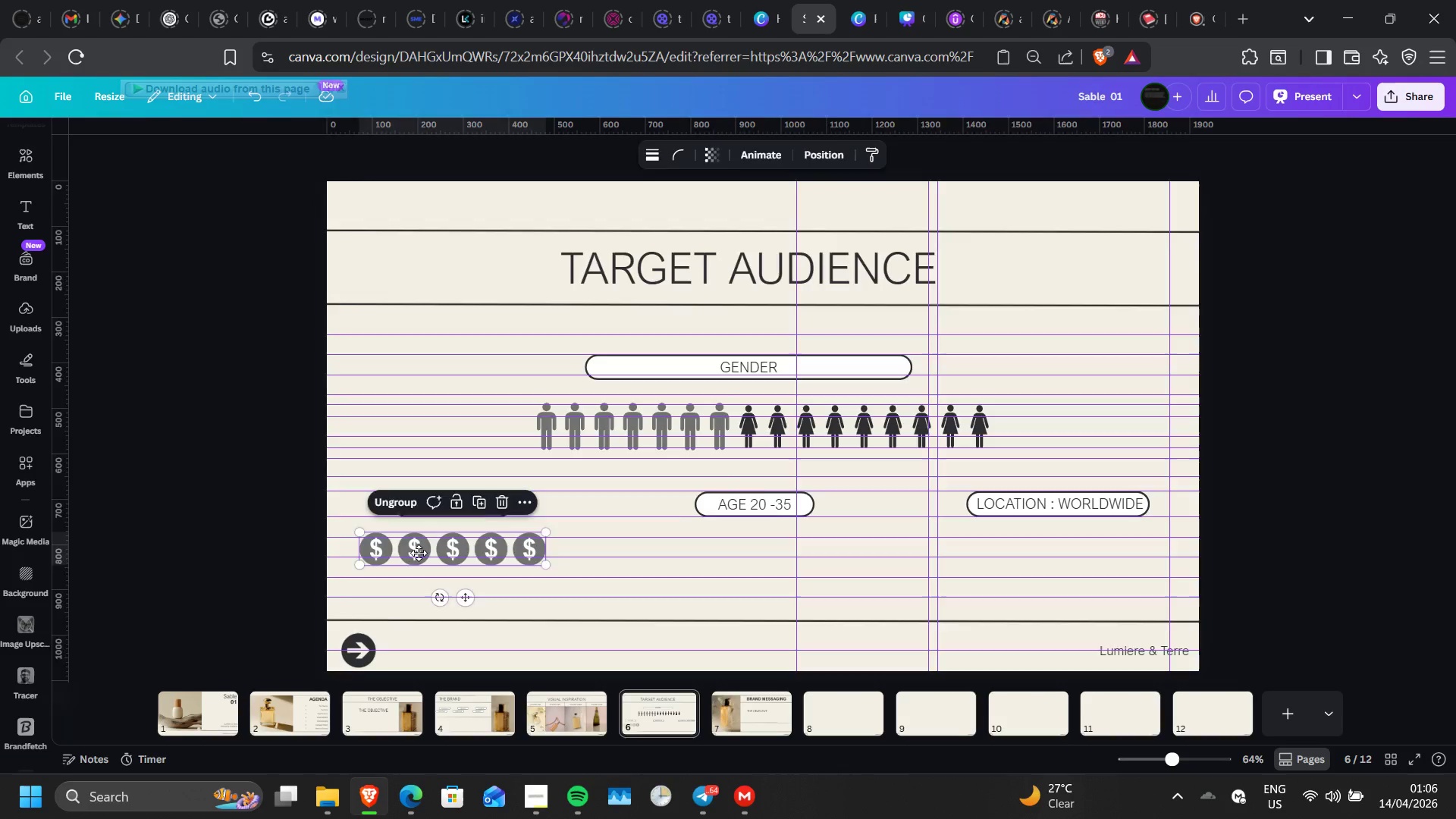 
left_click([350, 372])
 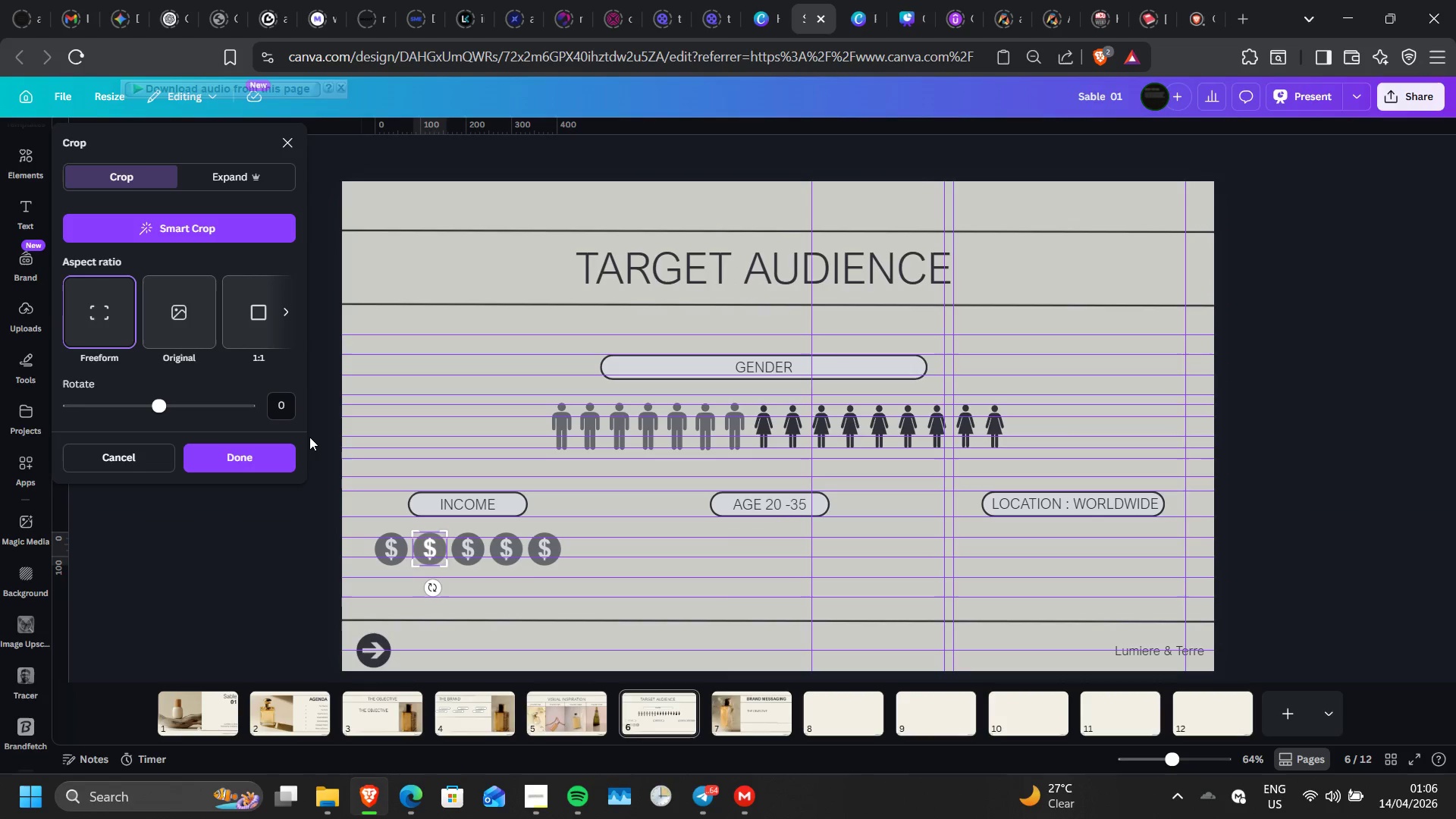 
left_click([309, 437])
 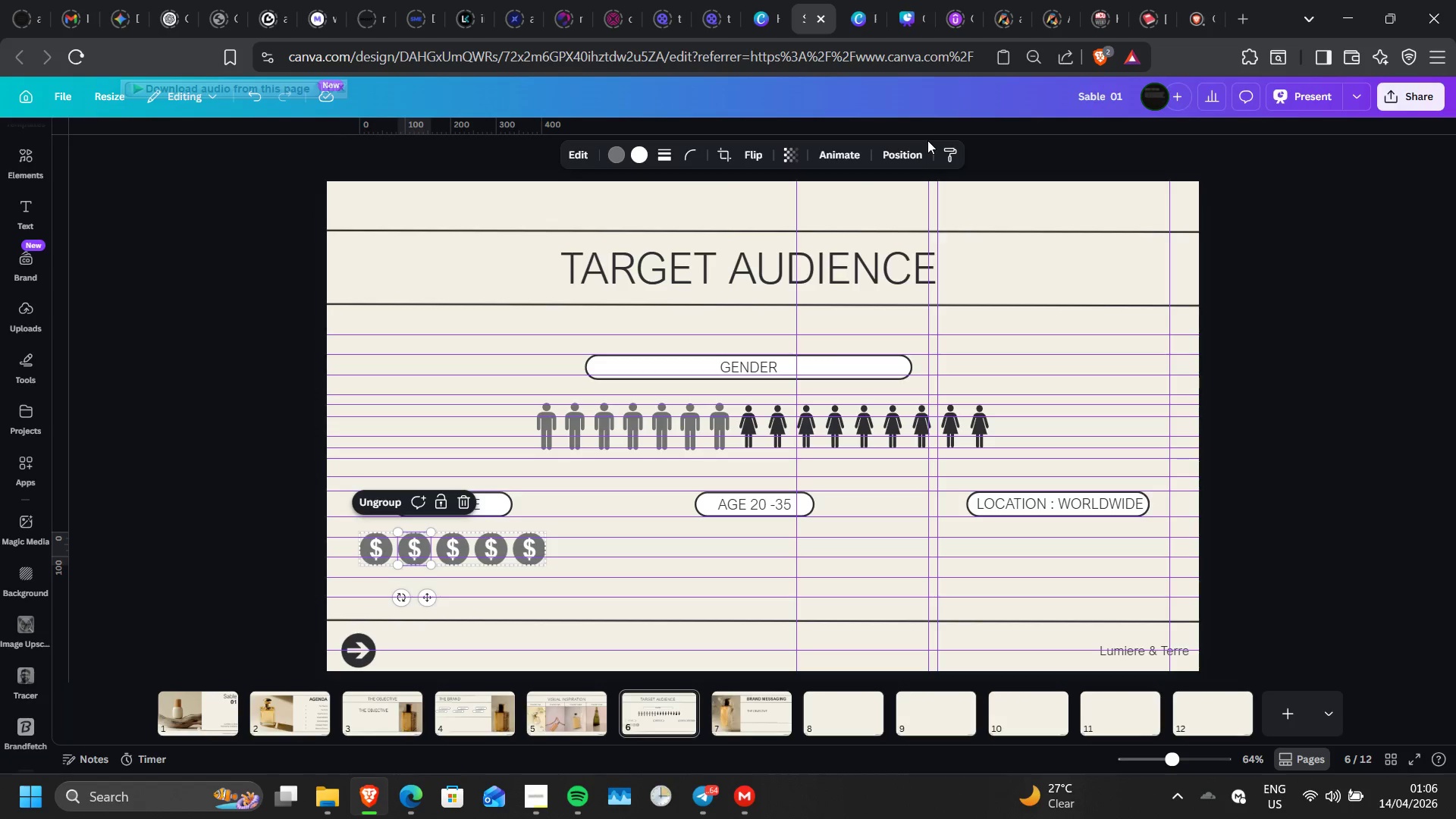 
left_click([908, 158])
 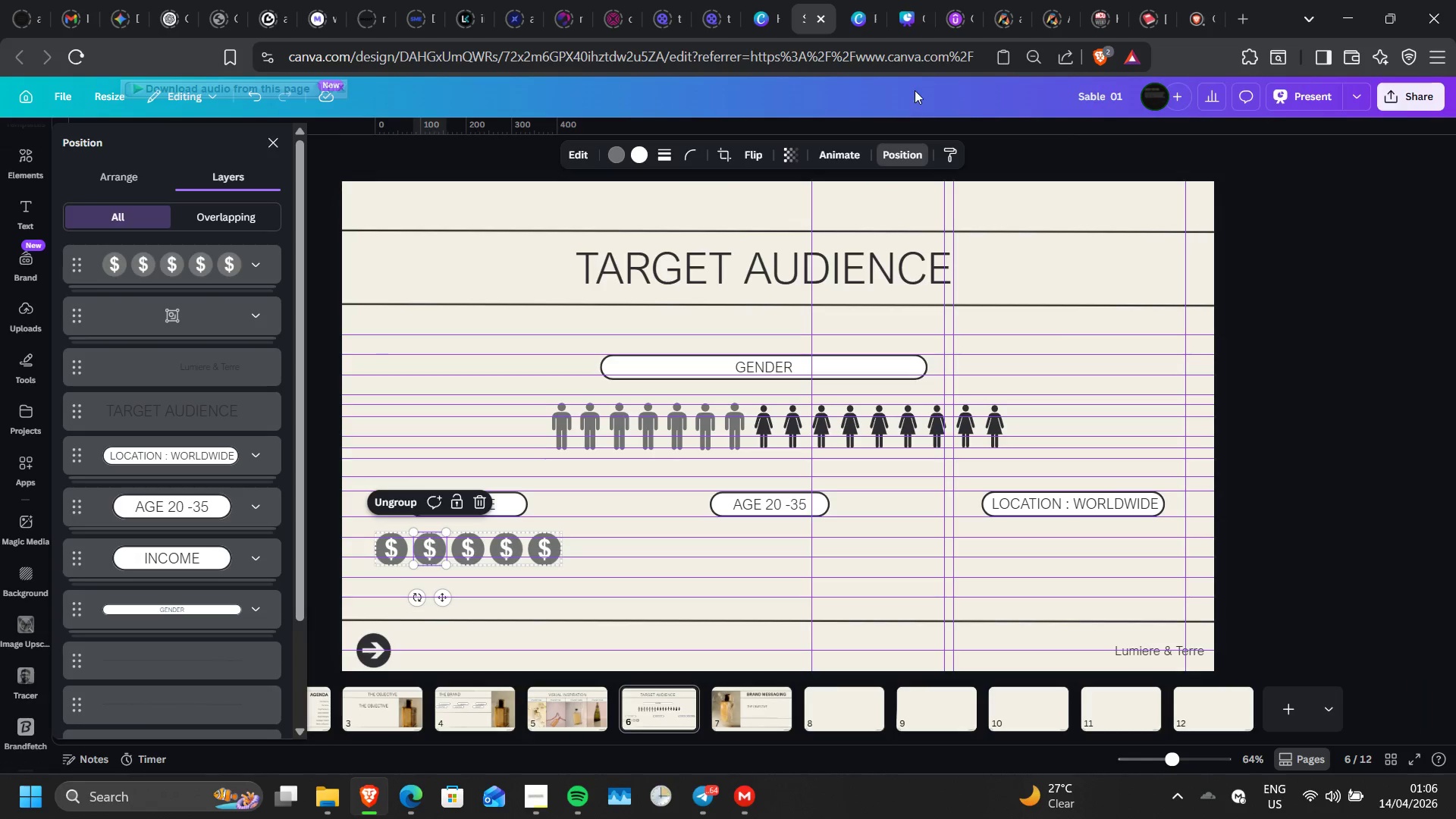 
left_click([222, 269])
 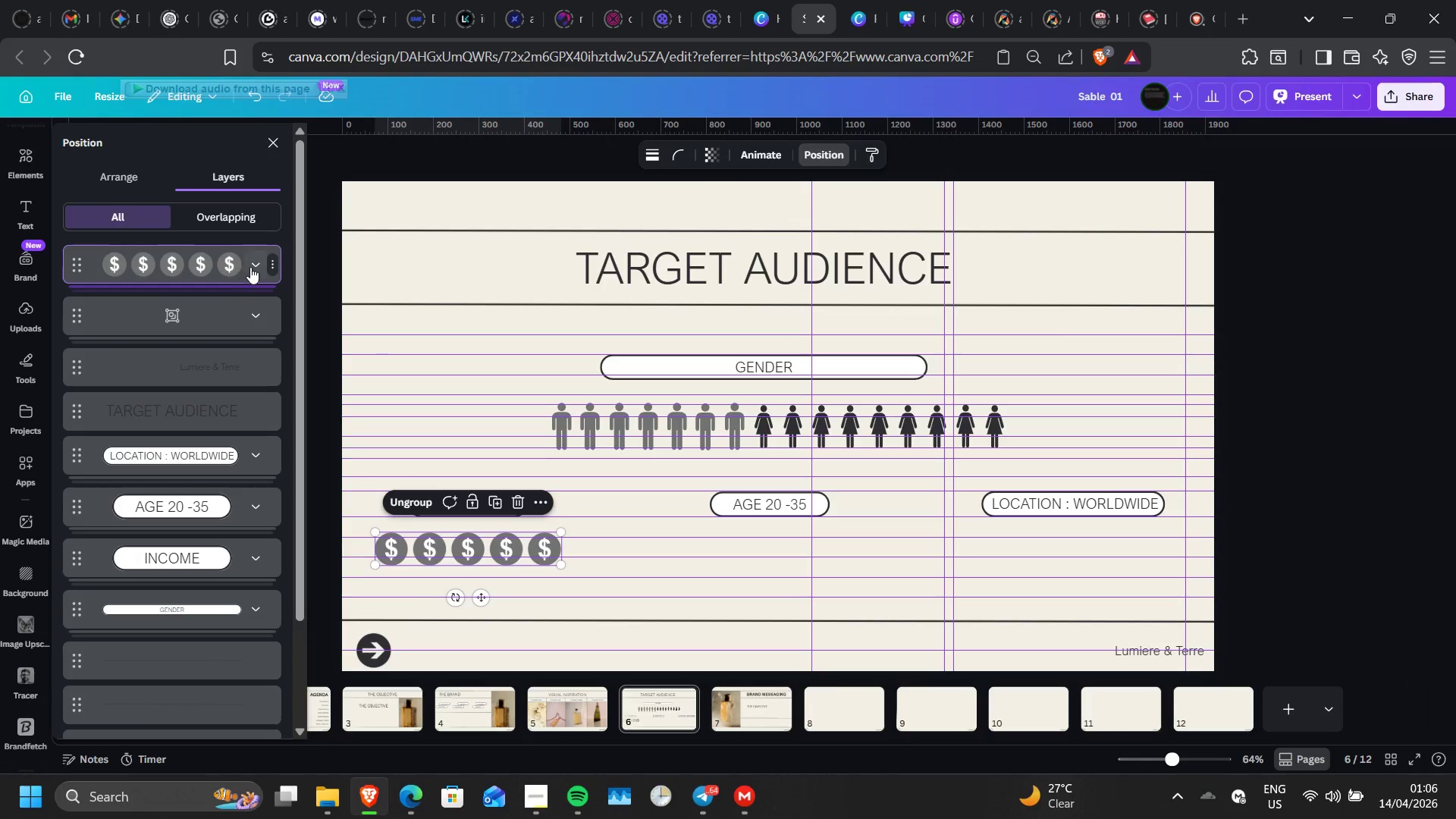 
left_click([251, 267])
 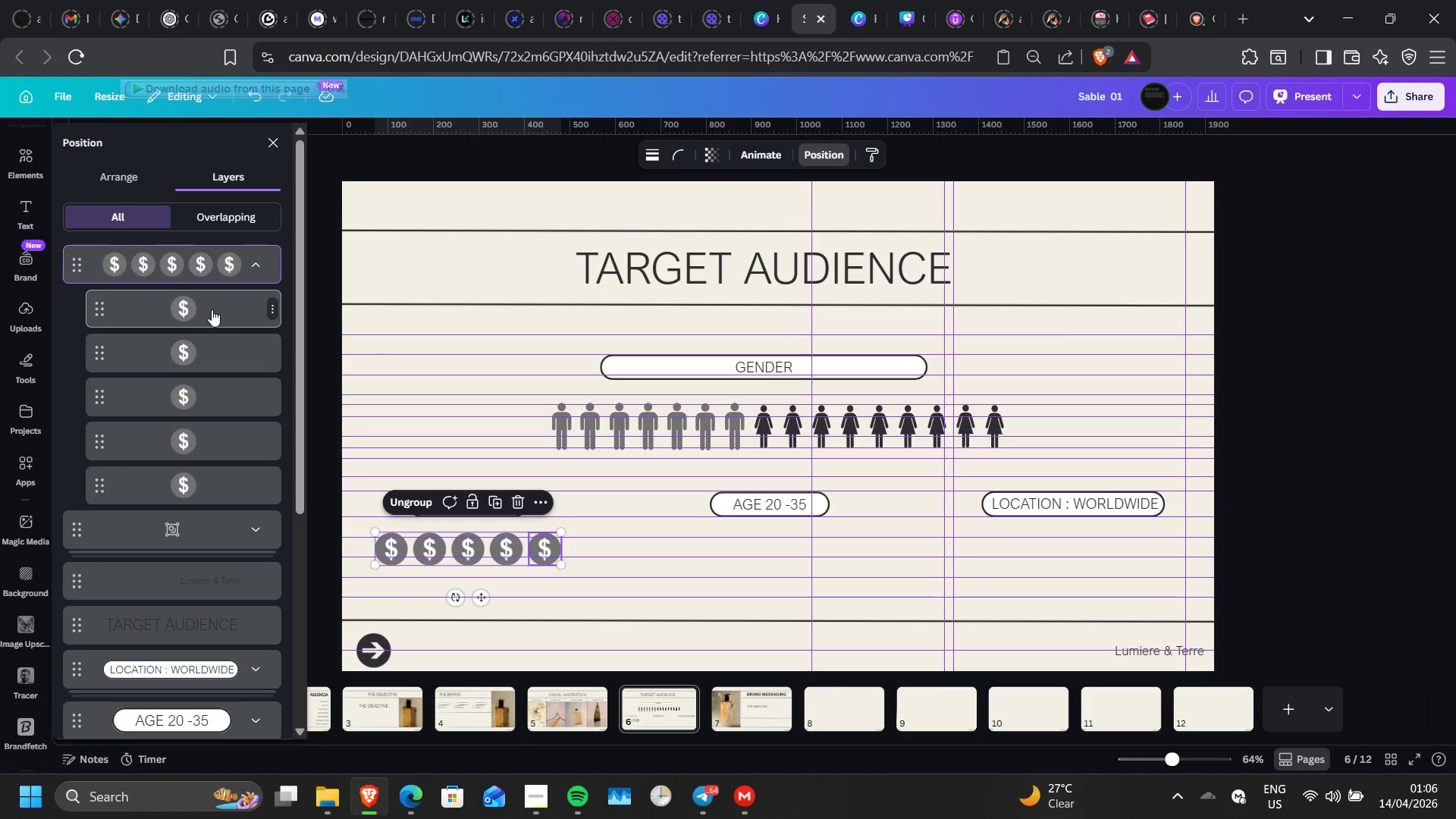 
left_click([212, 309])
 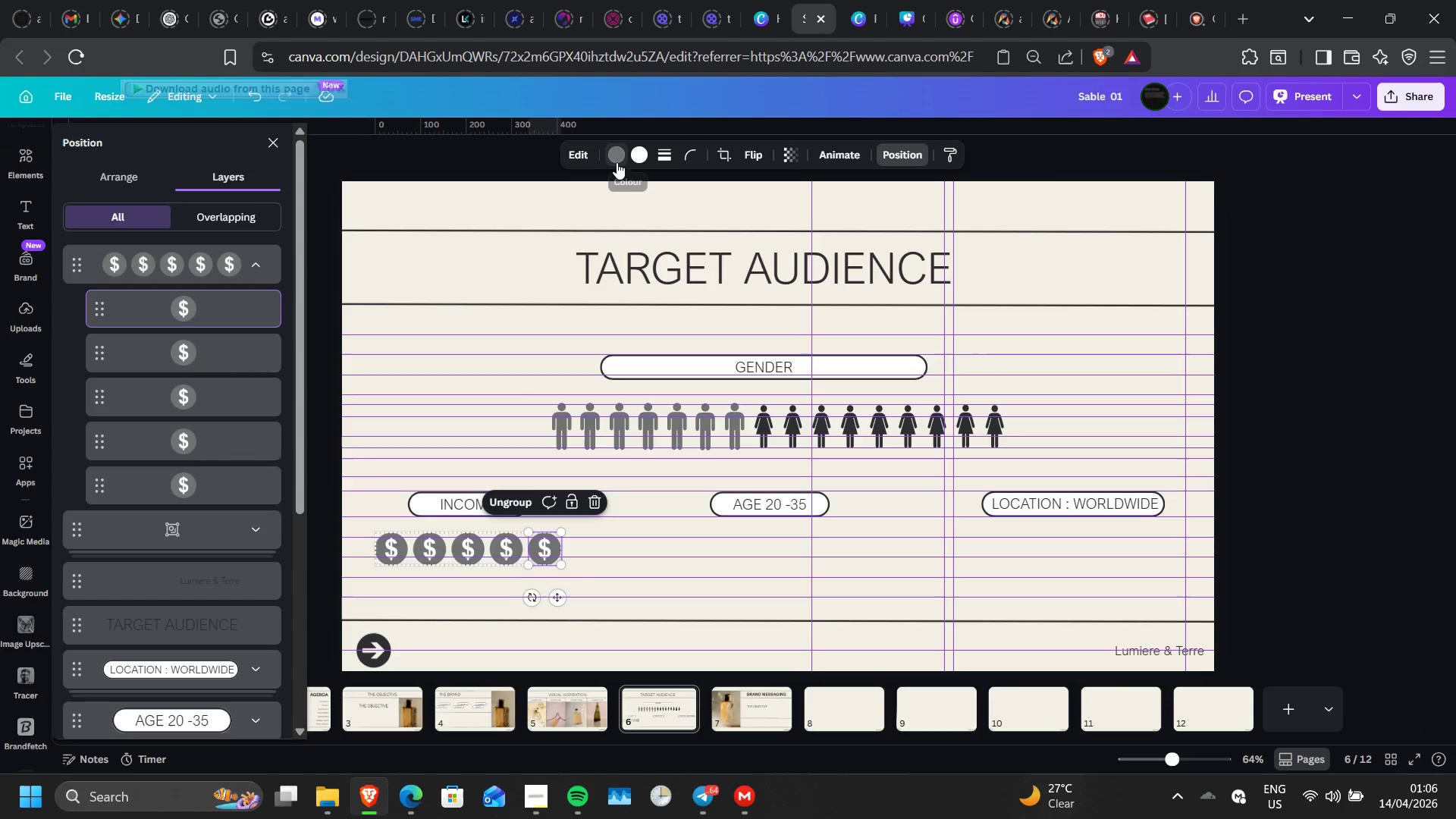 
left_click([617, 162])
 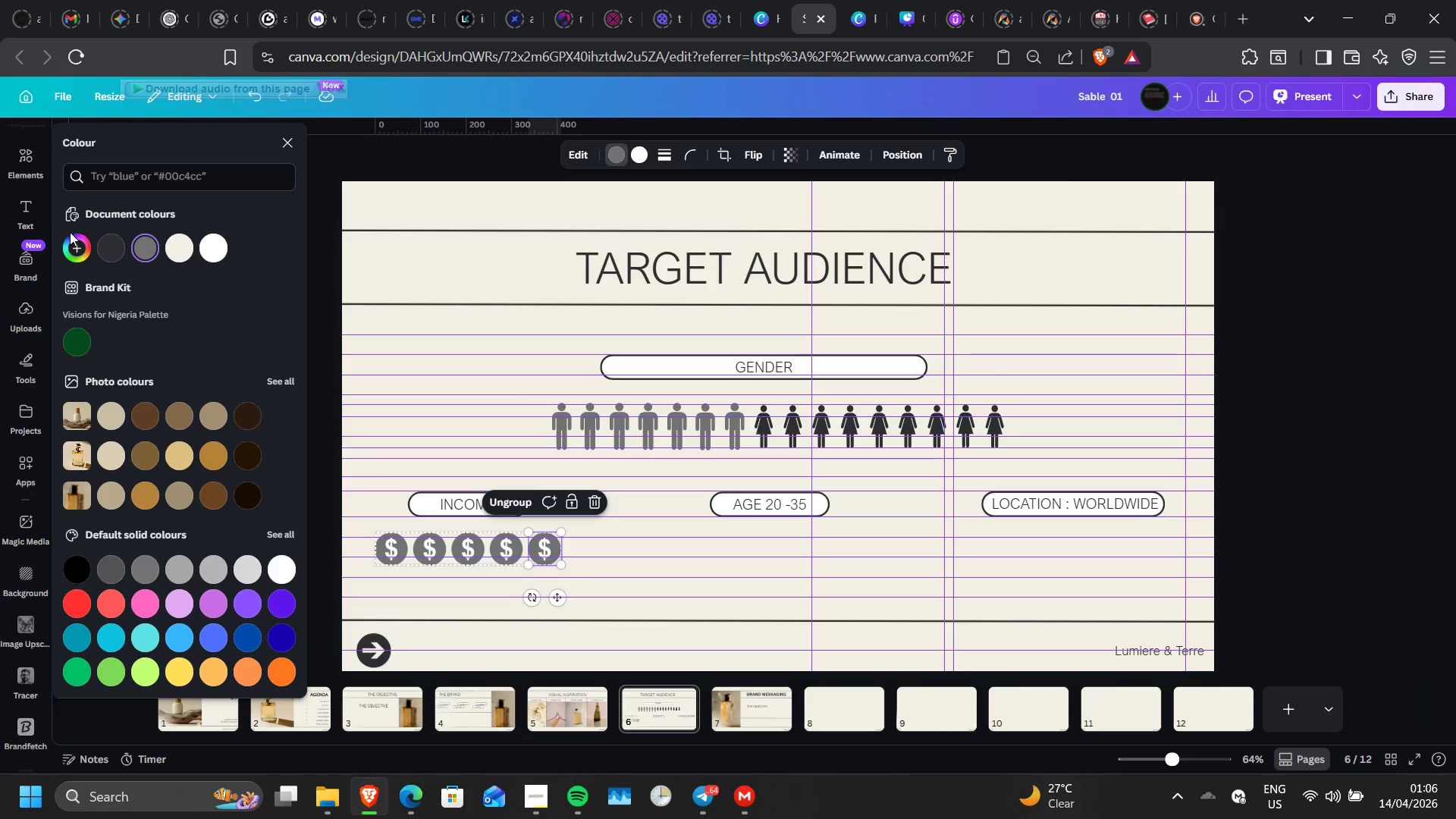 
left_click([101, 240])
 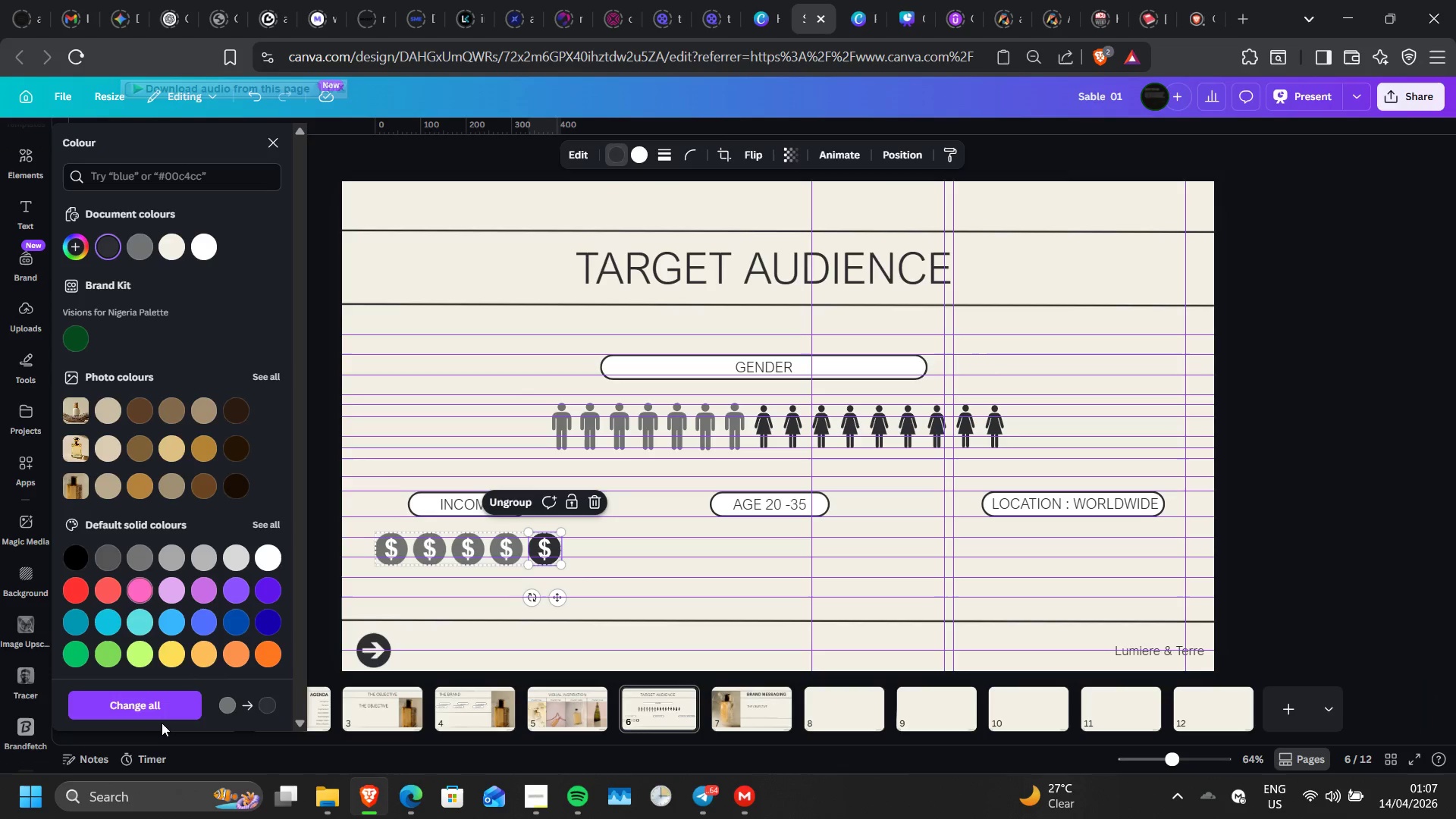 
left_click([164, 707])
 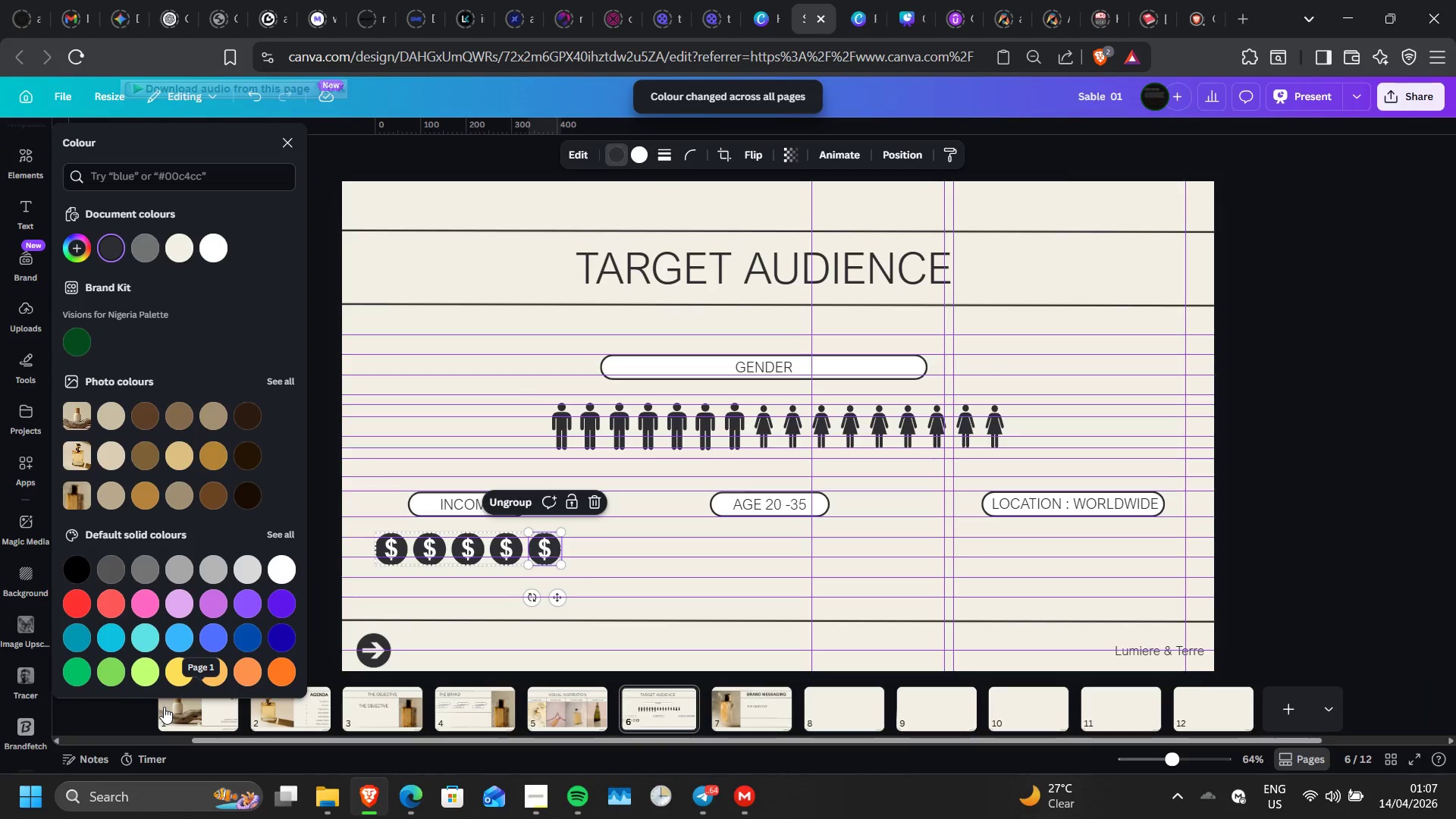 
key(Control+Z)
 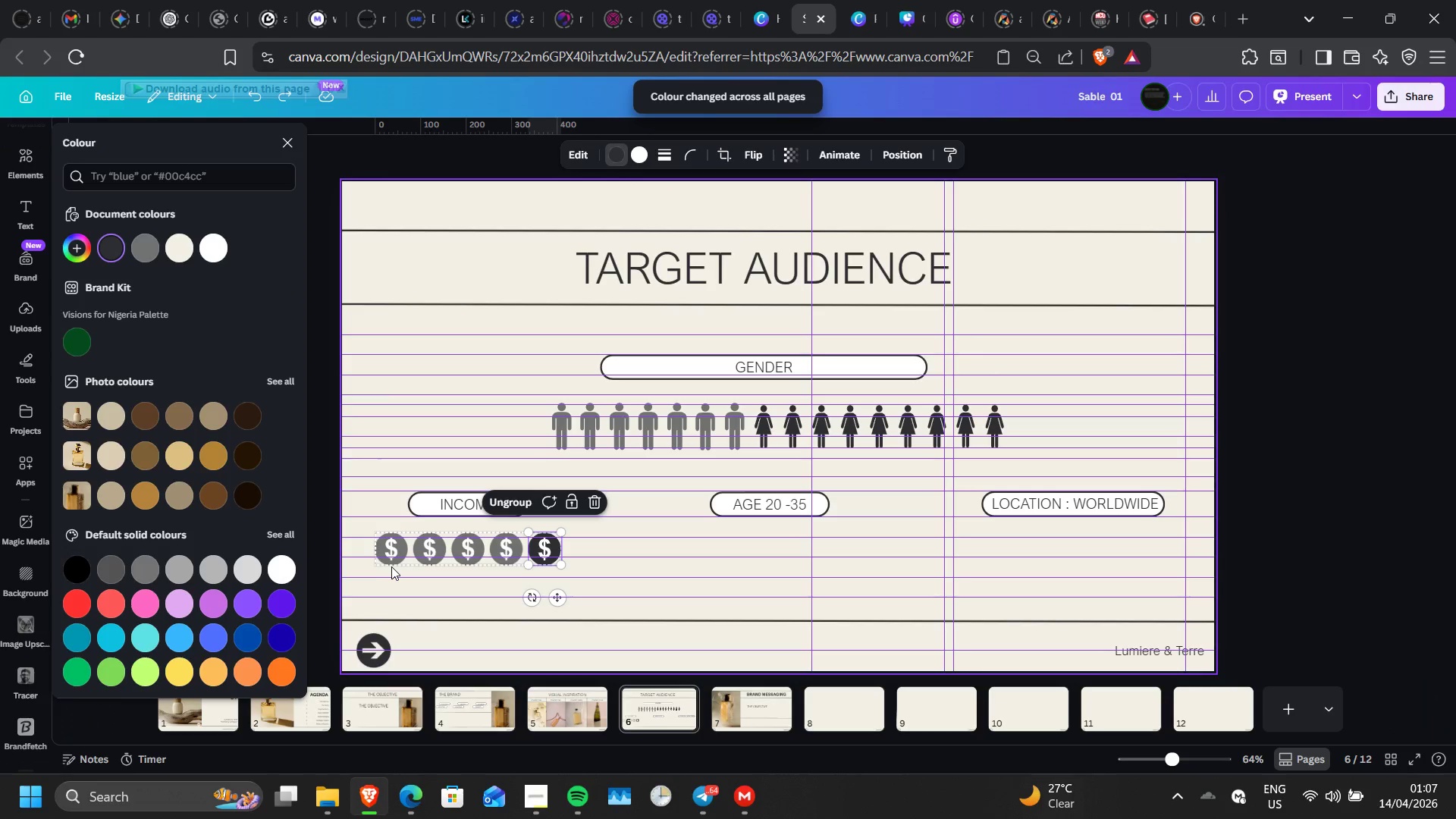 
left_click([394, 561])
 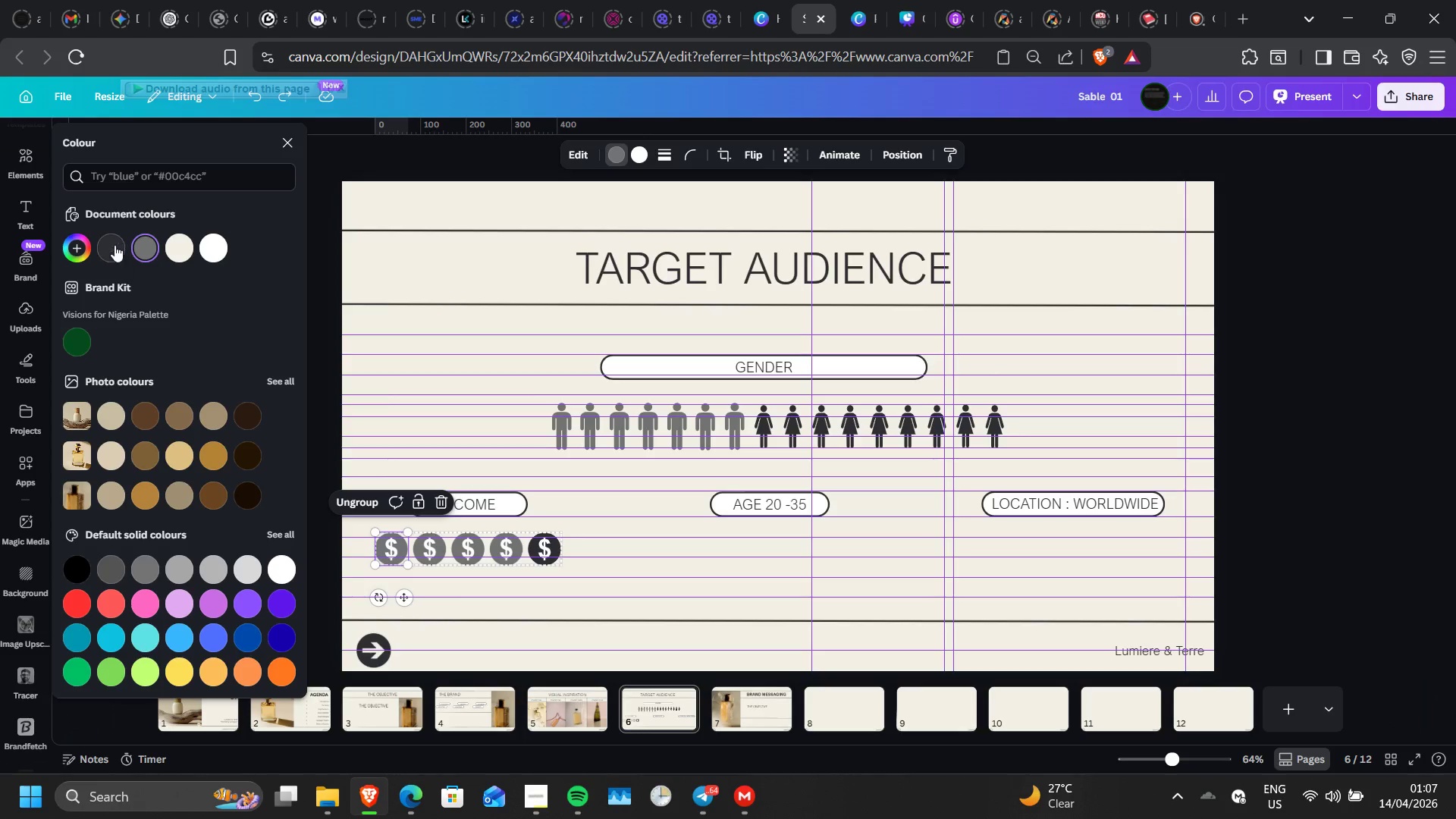 
left_click([114, 243])
 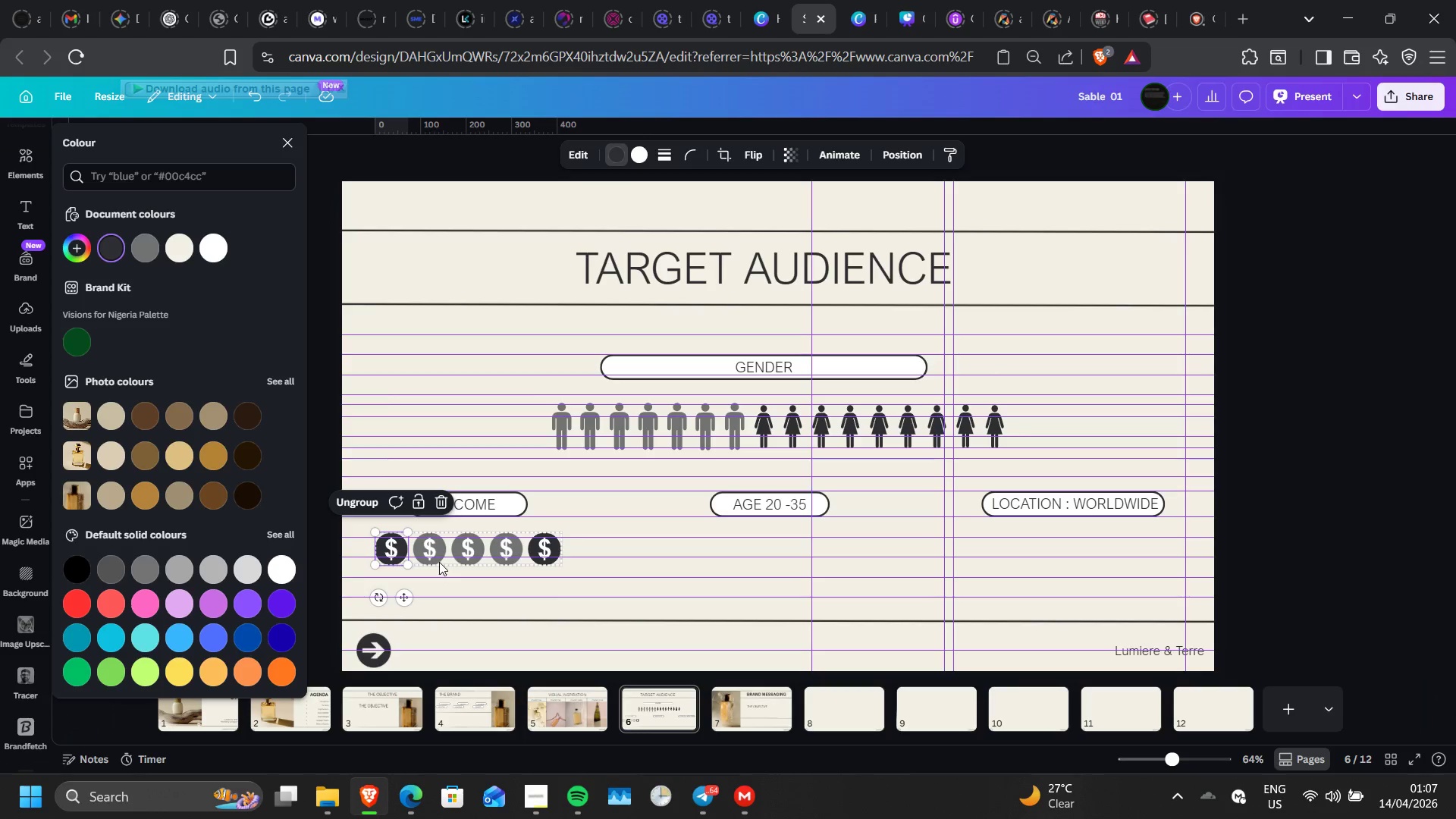 
left_click([438, 561])
 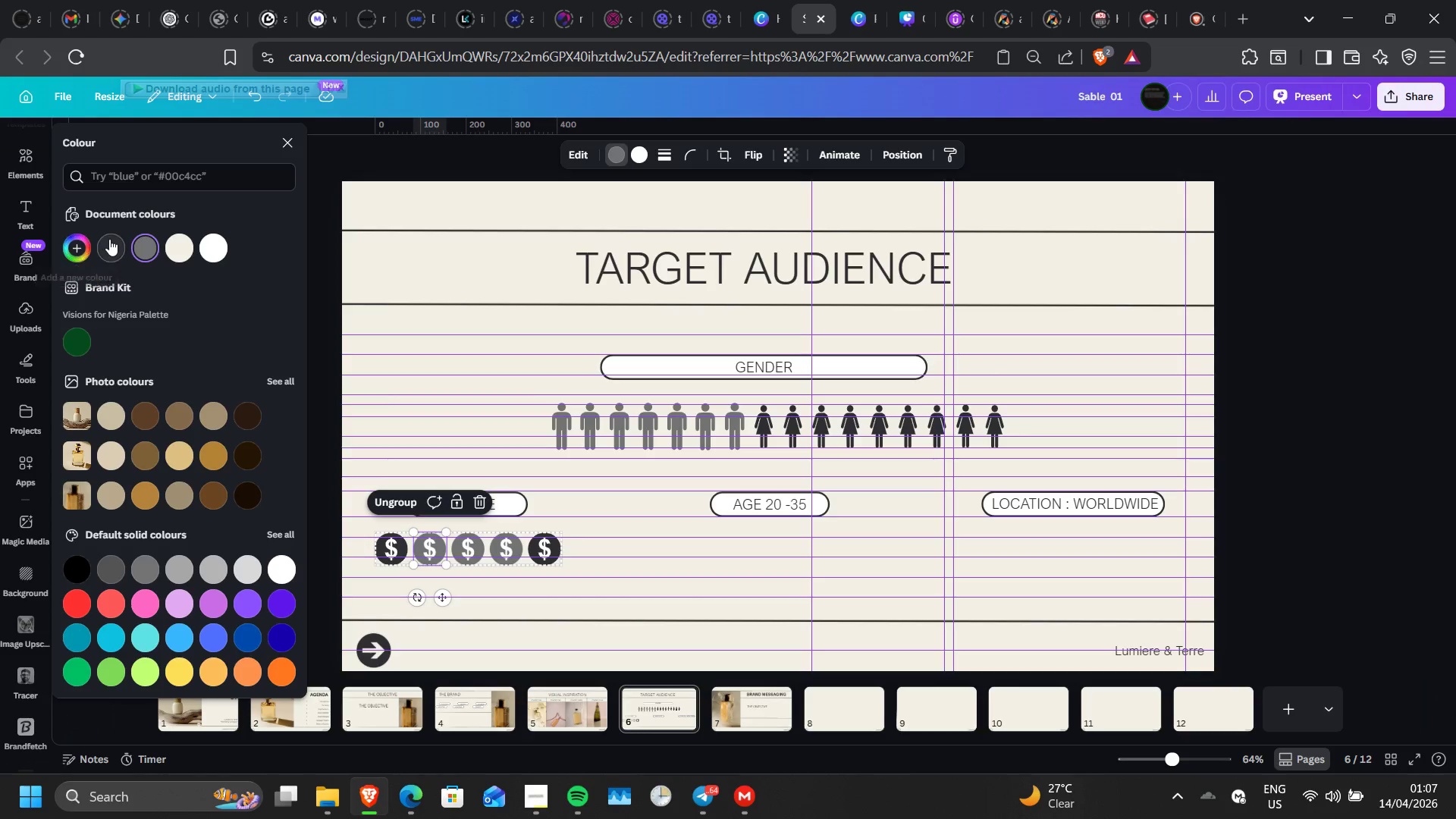 
left_click([109, 239])
 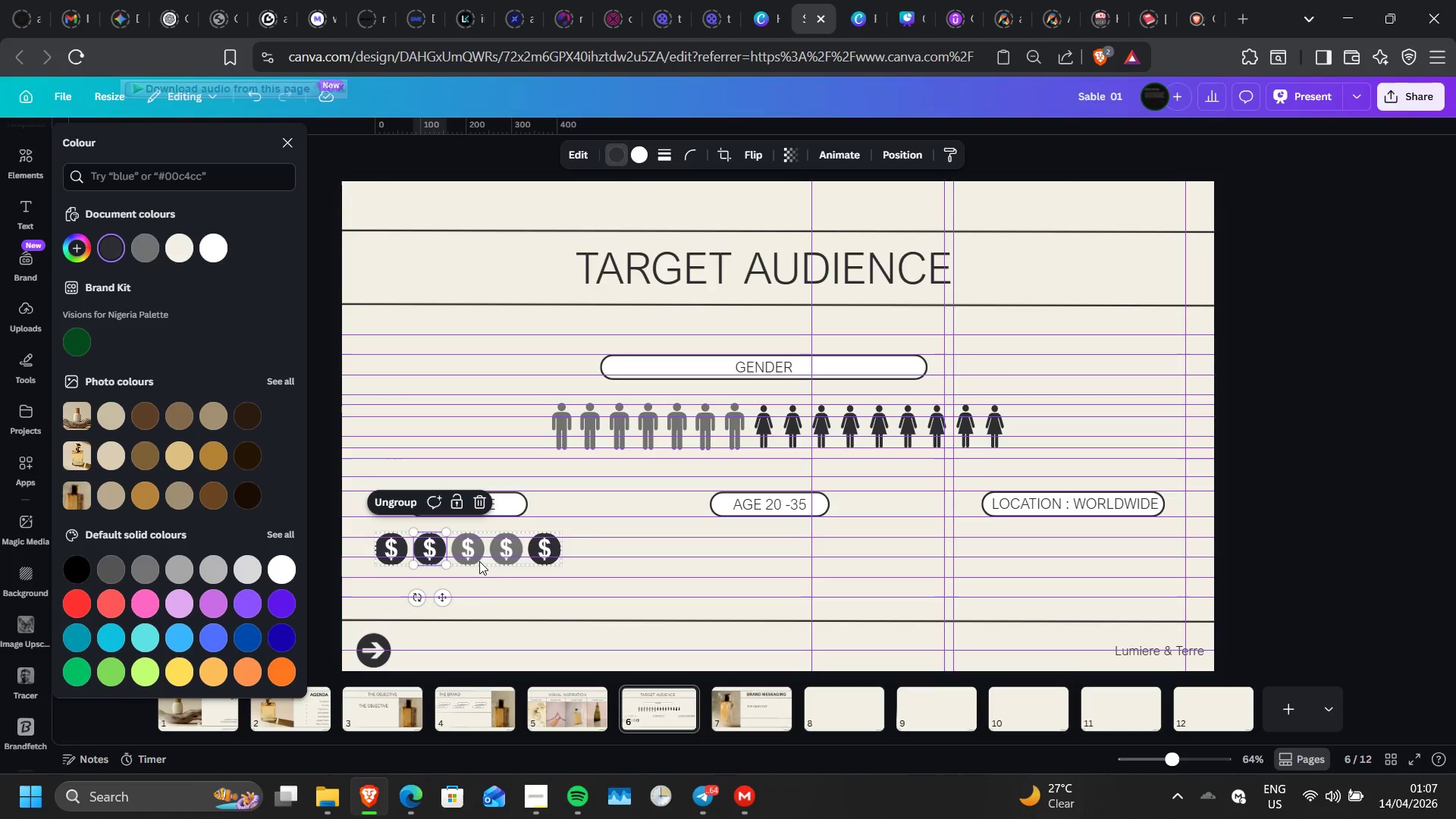 
left_click([477, 561])
 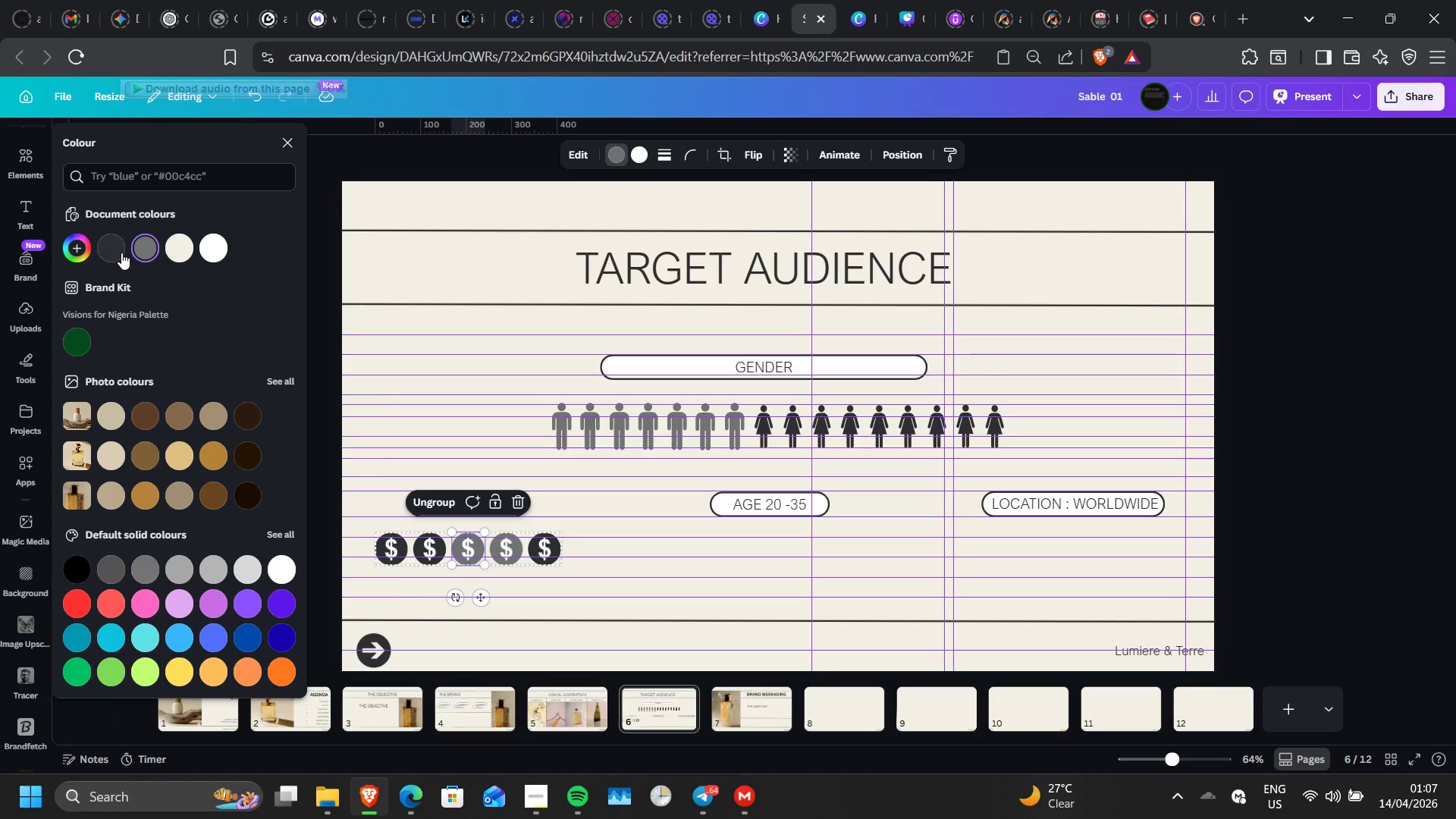 
left_click([121, 253])
 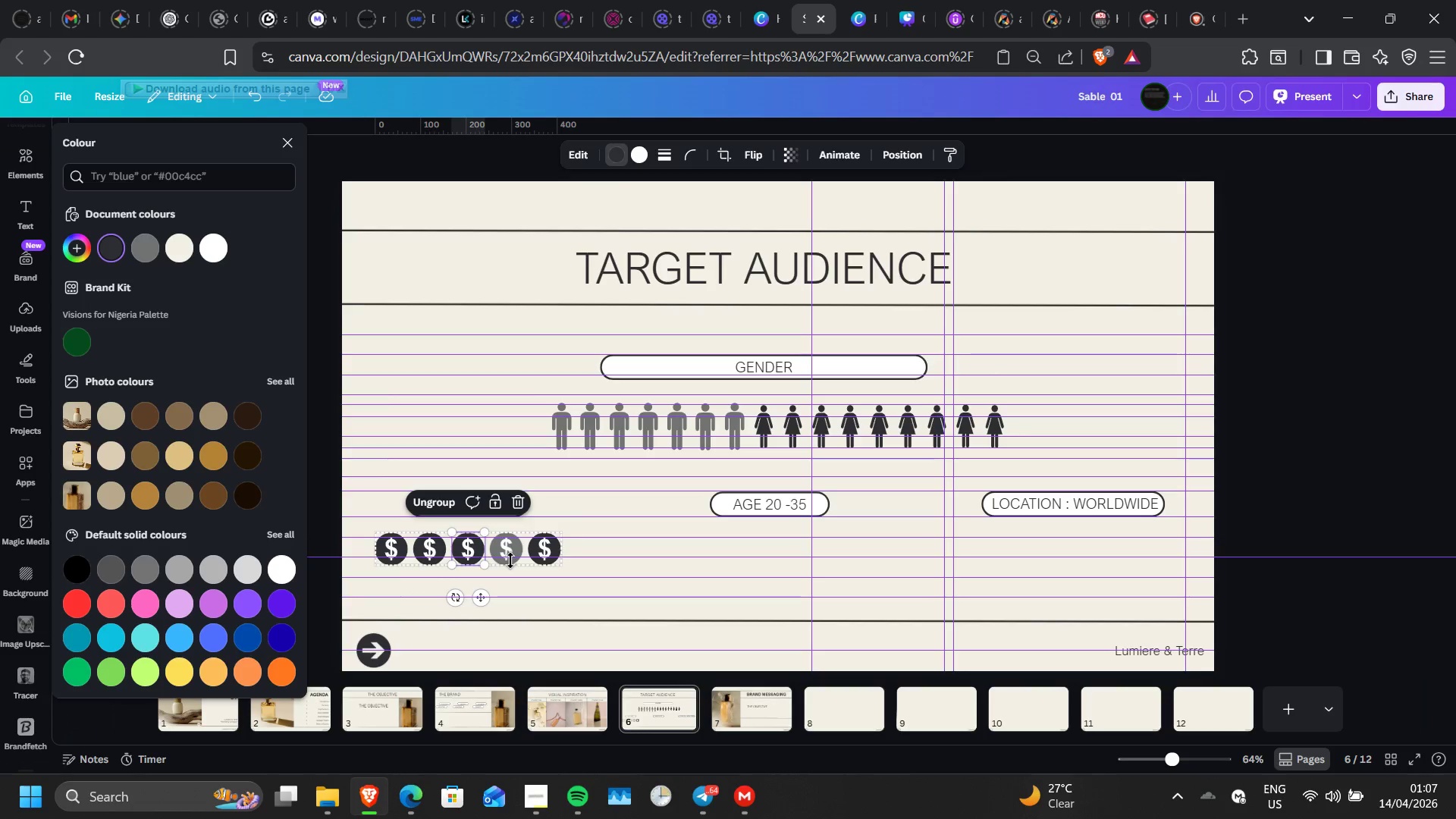 
wait(5.16)
 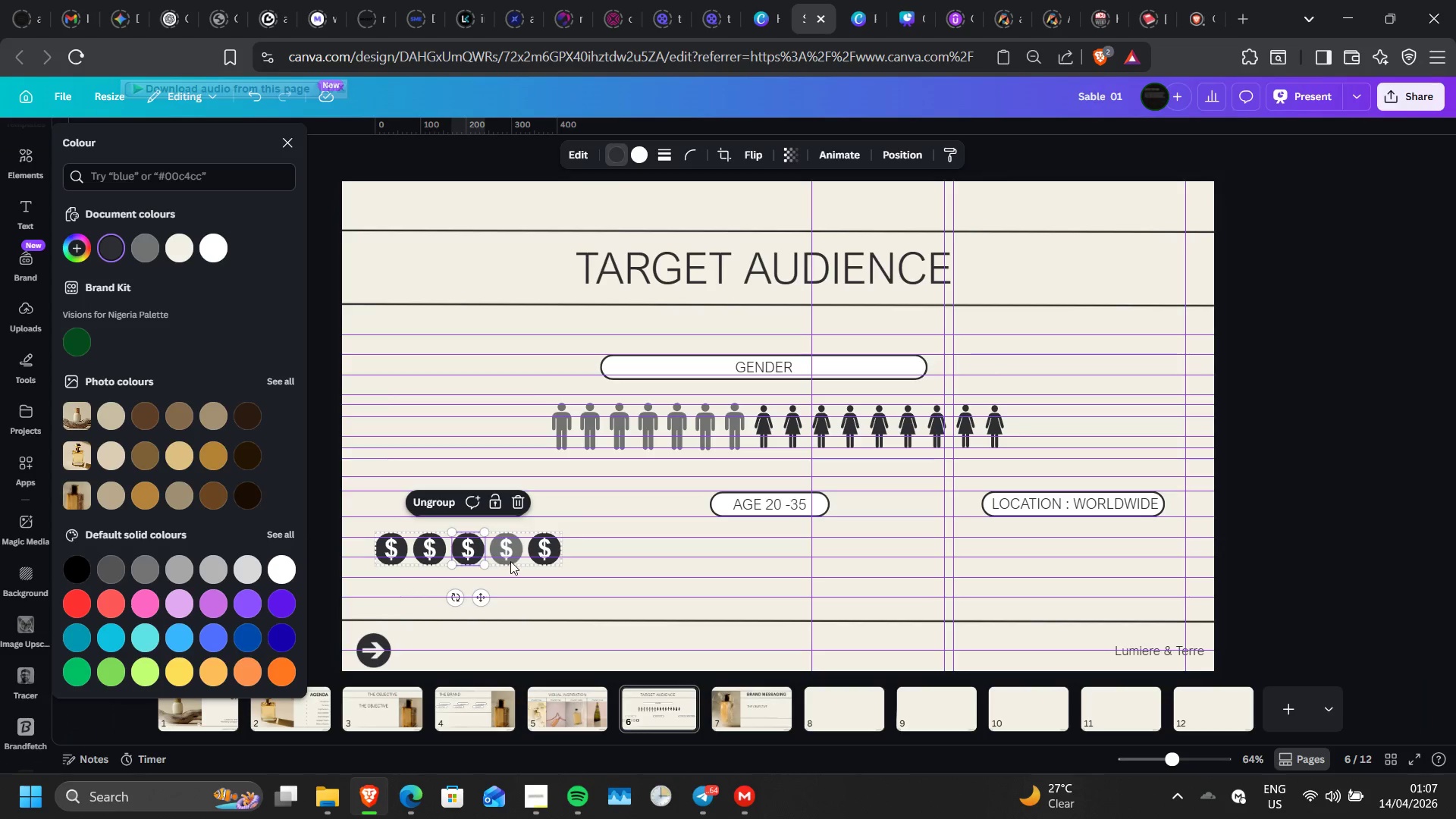 
left_click([511, 562])
 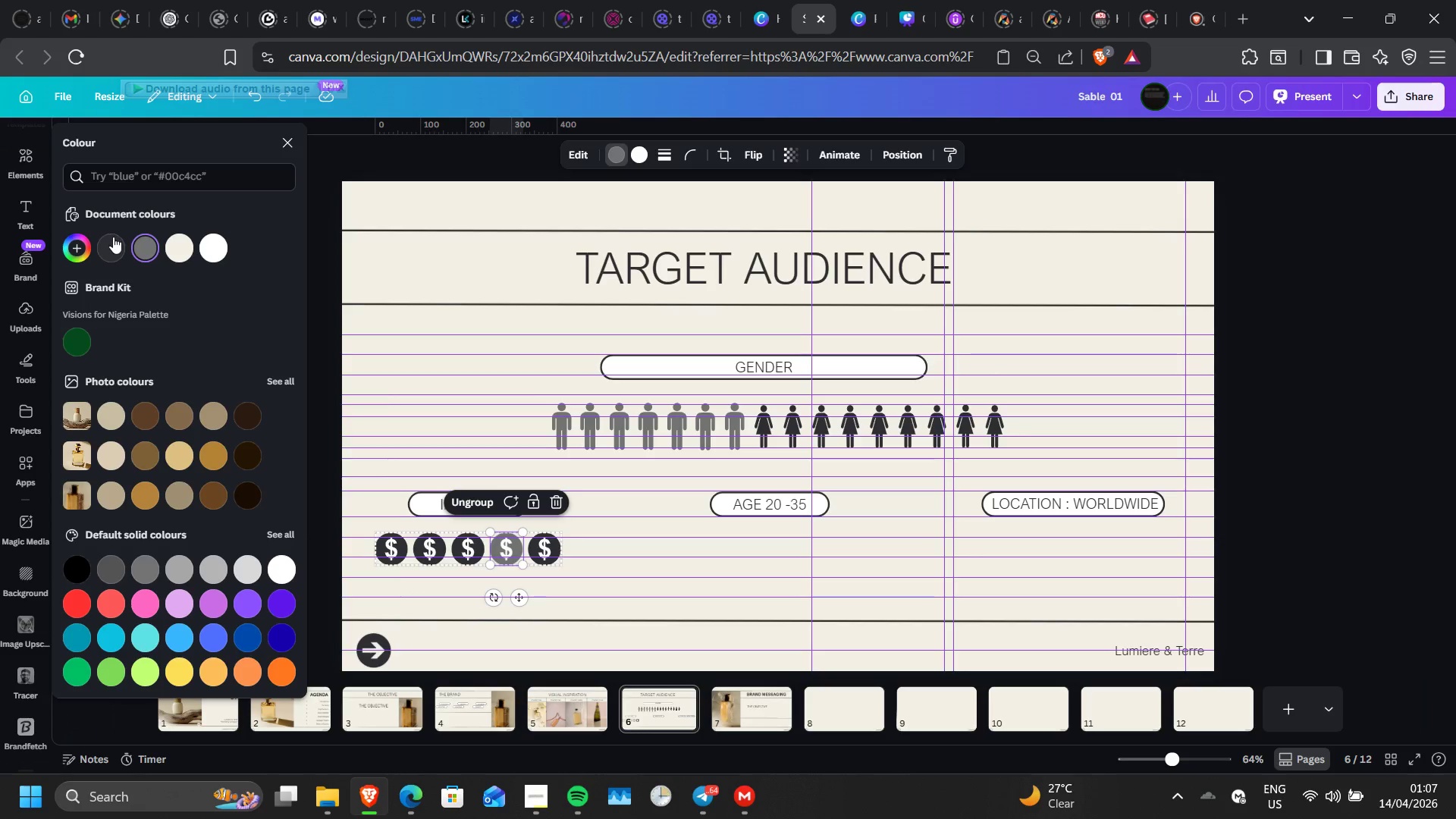 
left_click([113, 237])
 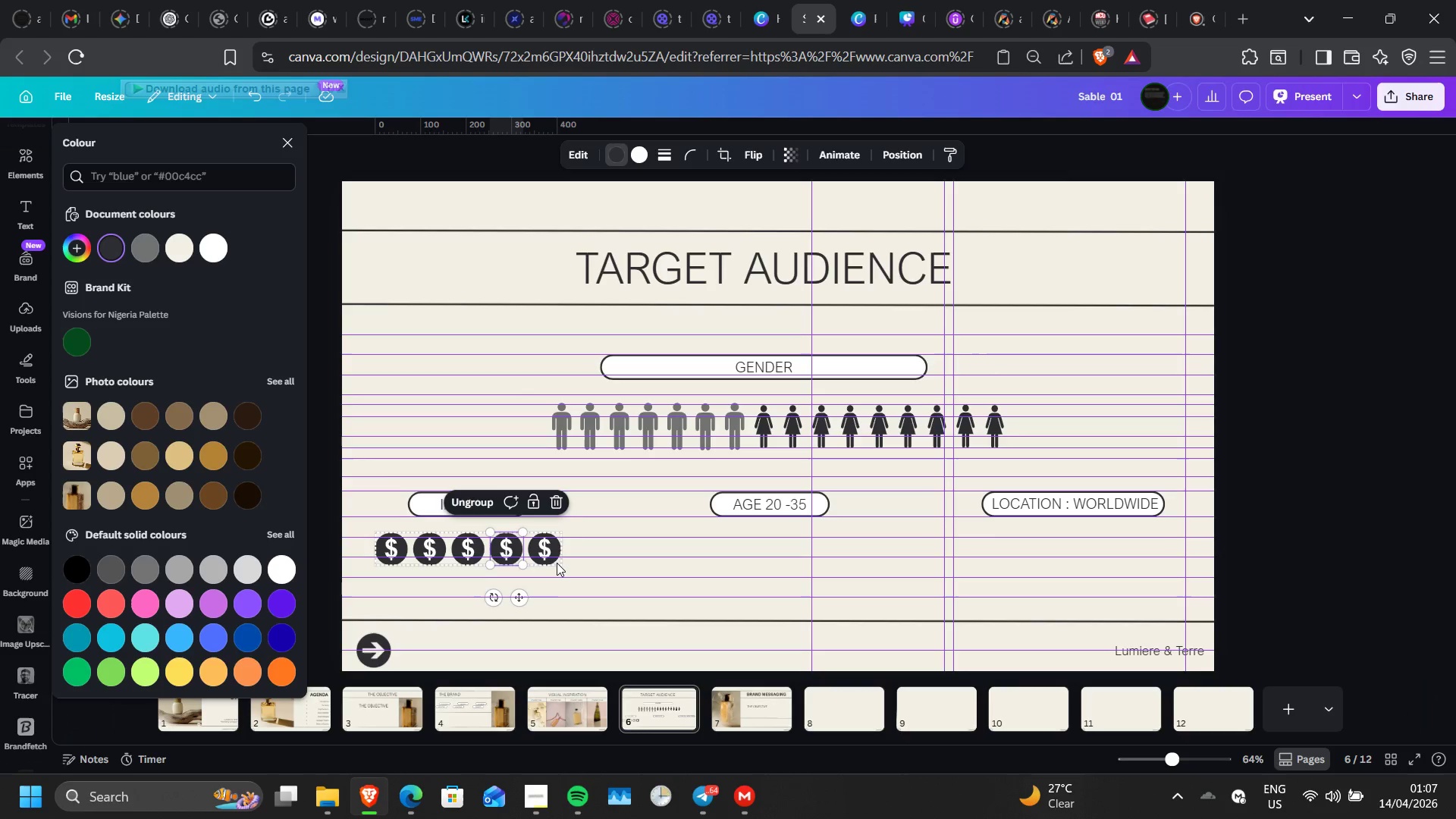 
left_click([555, 561])
 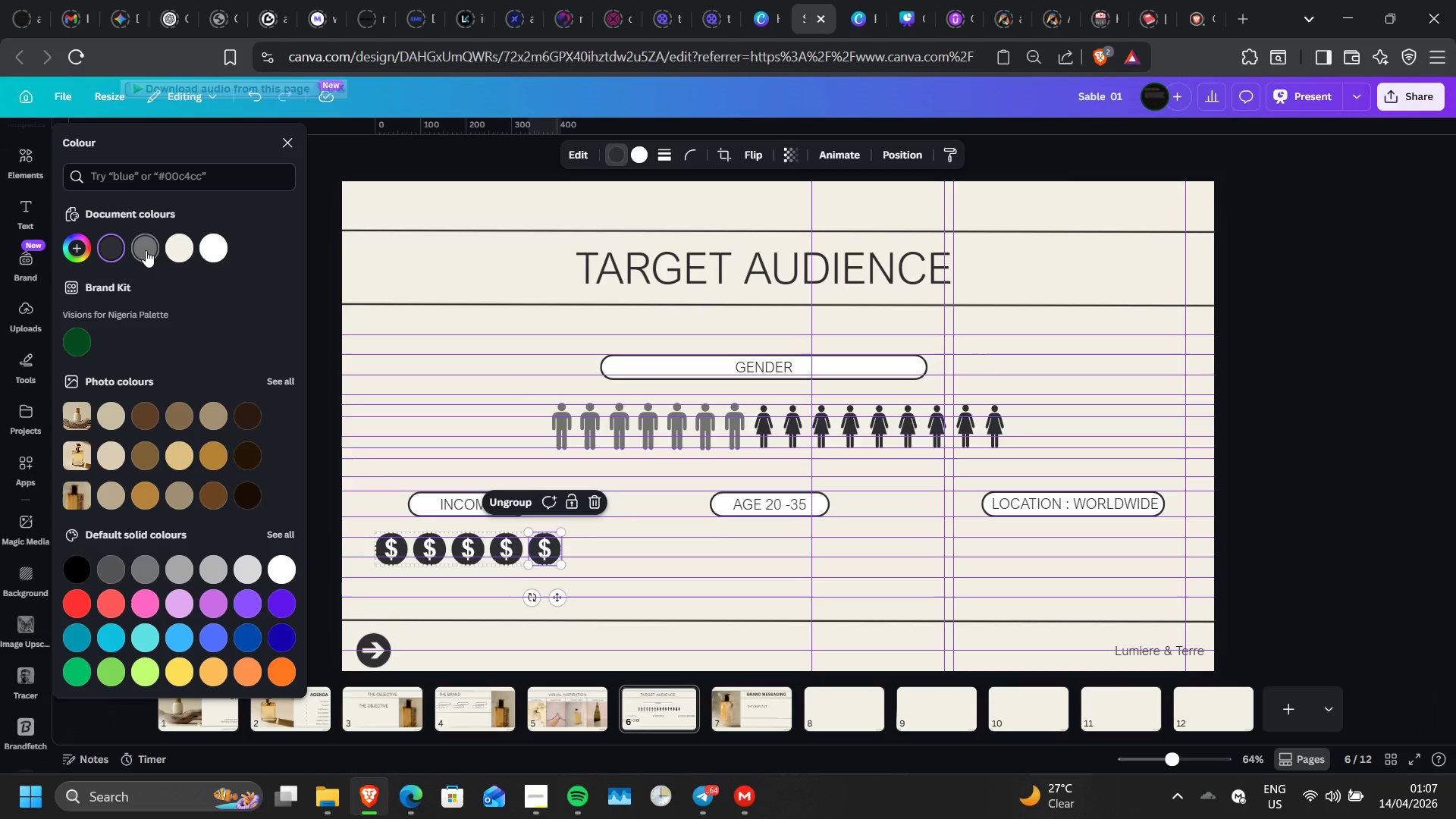 
left_click([146, 250])
 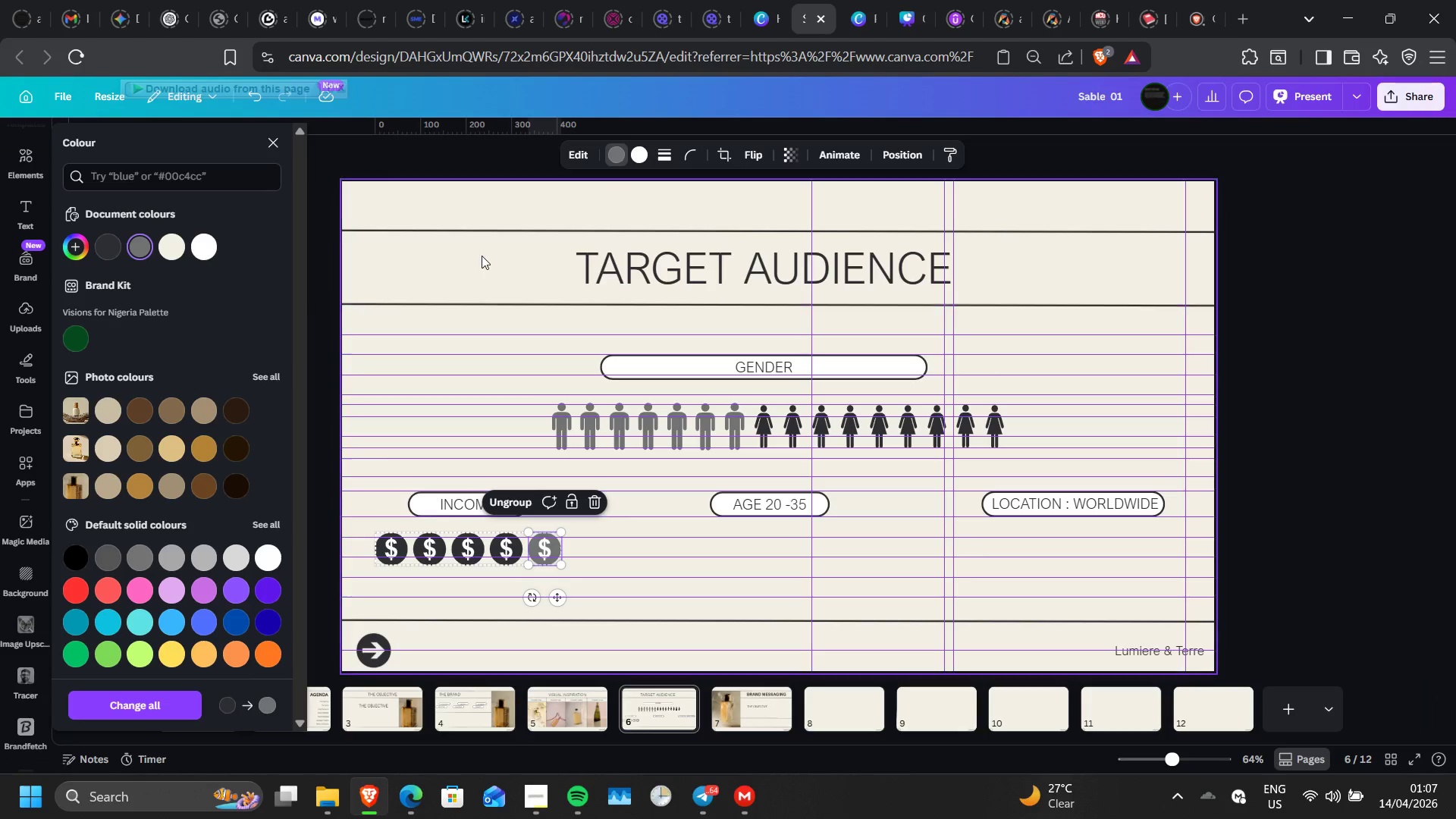 
left_click([482, 255])
 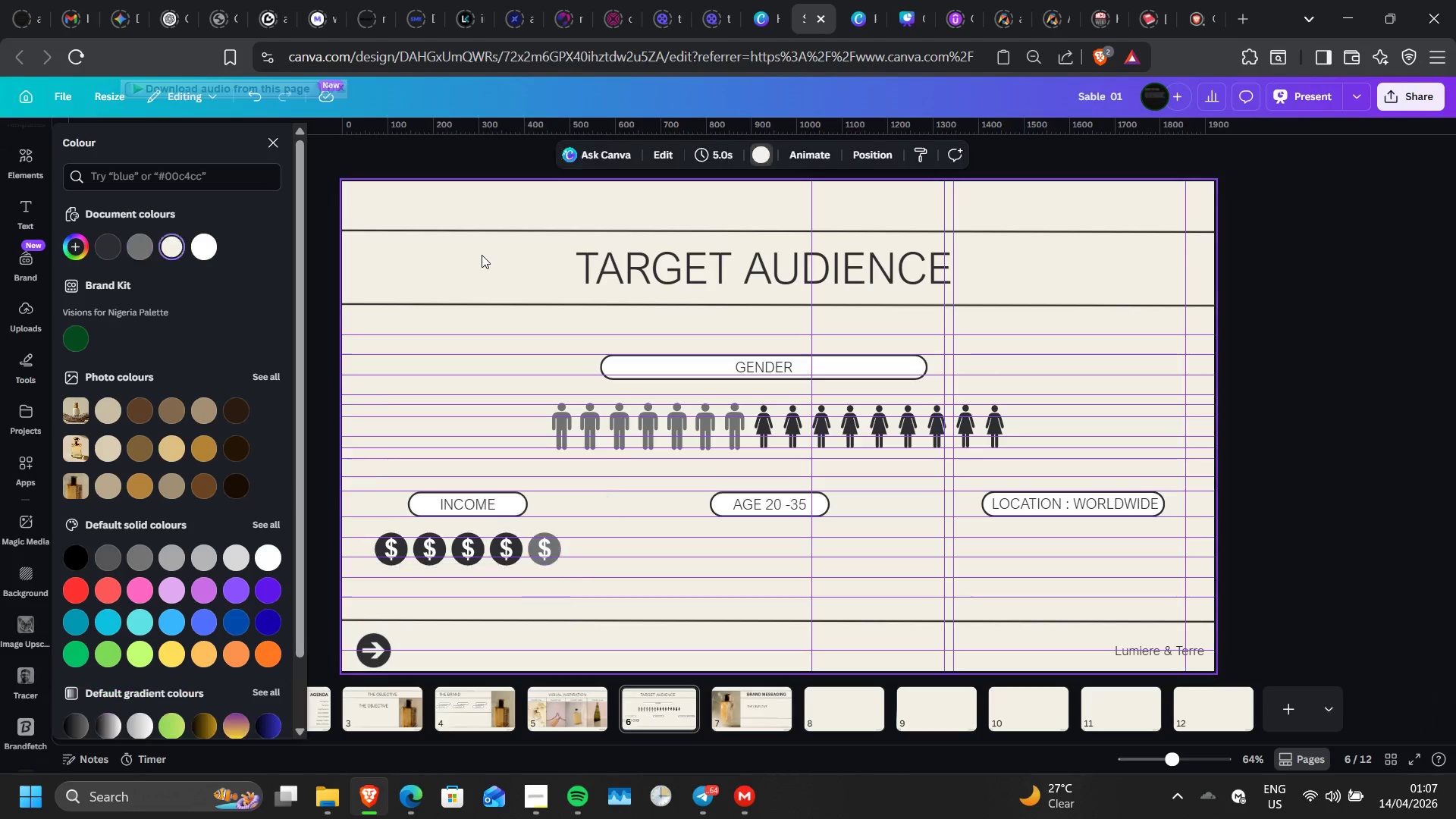 
left_click([482, 255])
 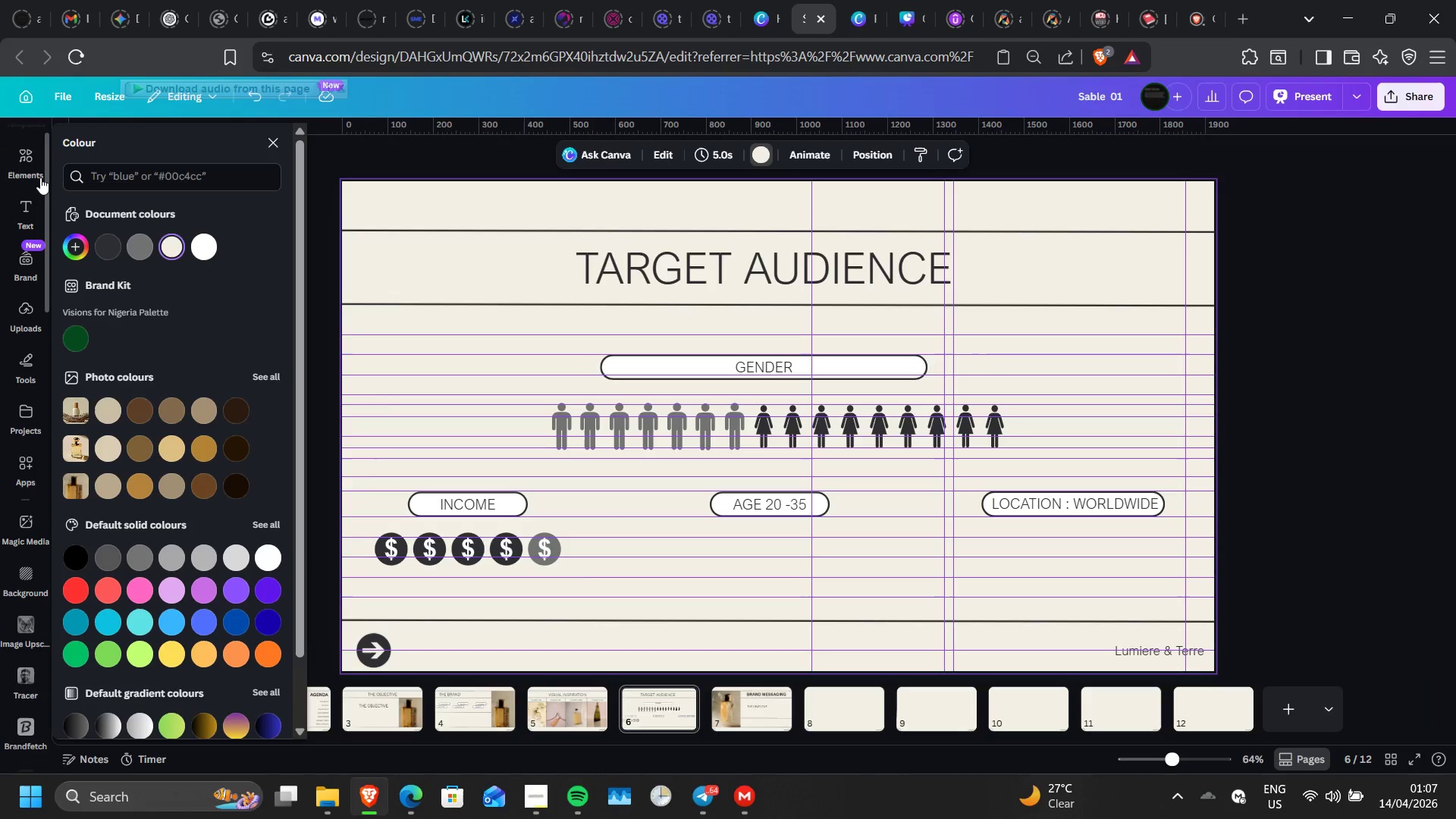 
left_click([30, 164])
 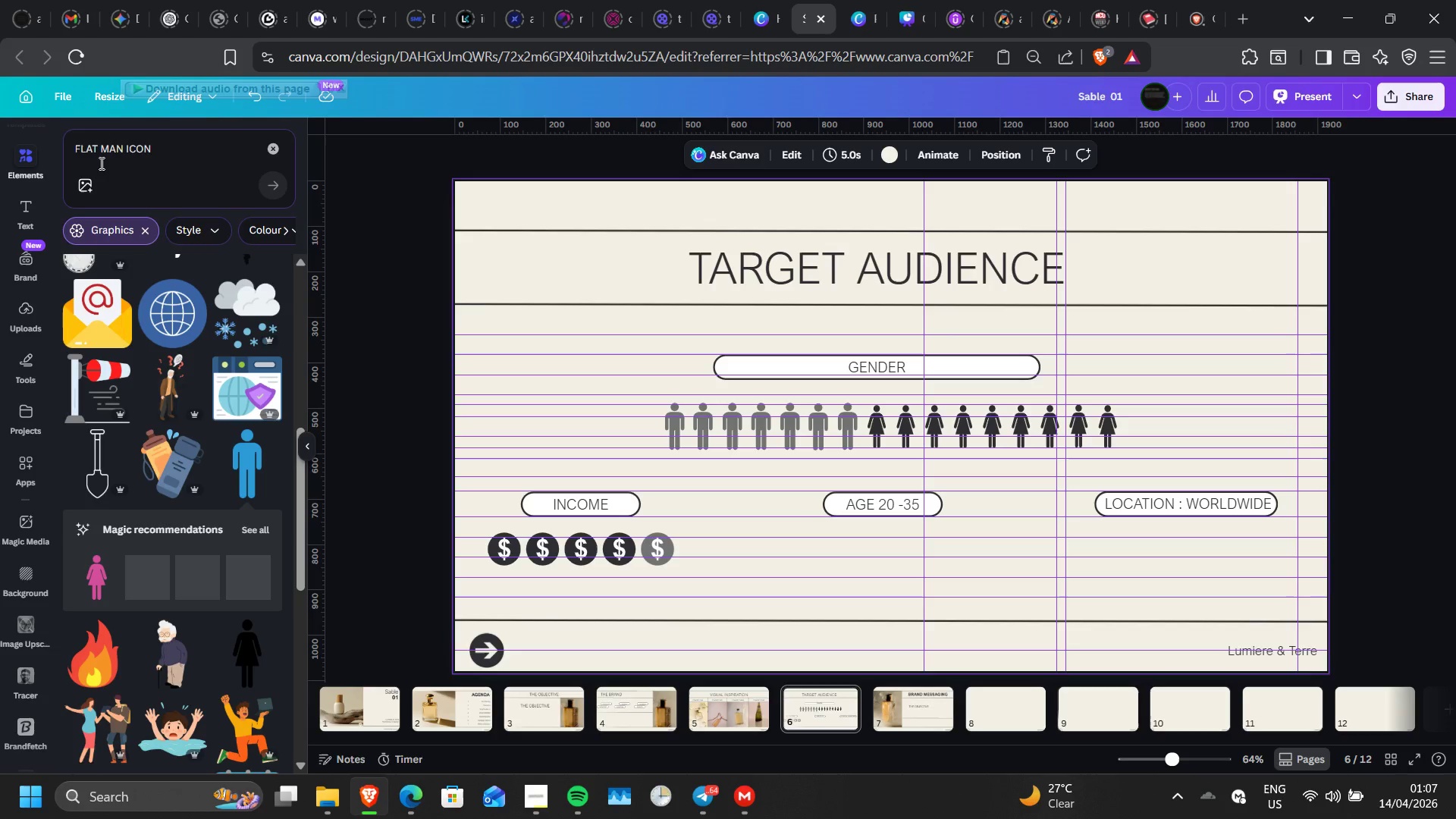 
left_click([124, 153])
 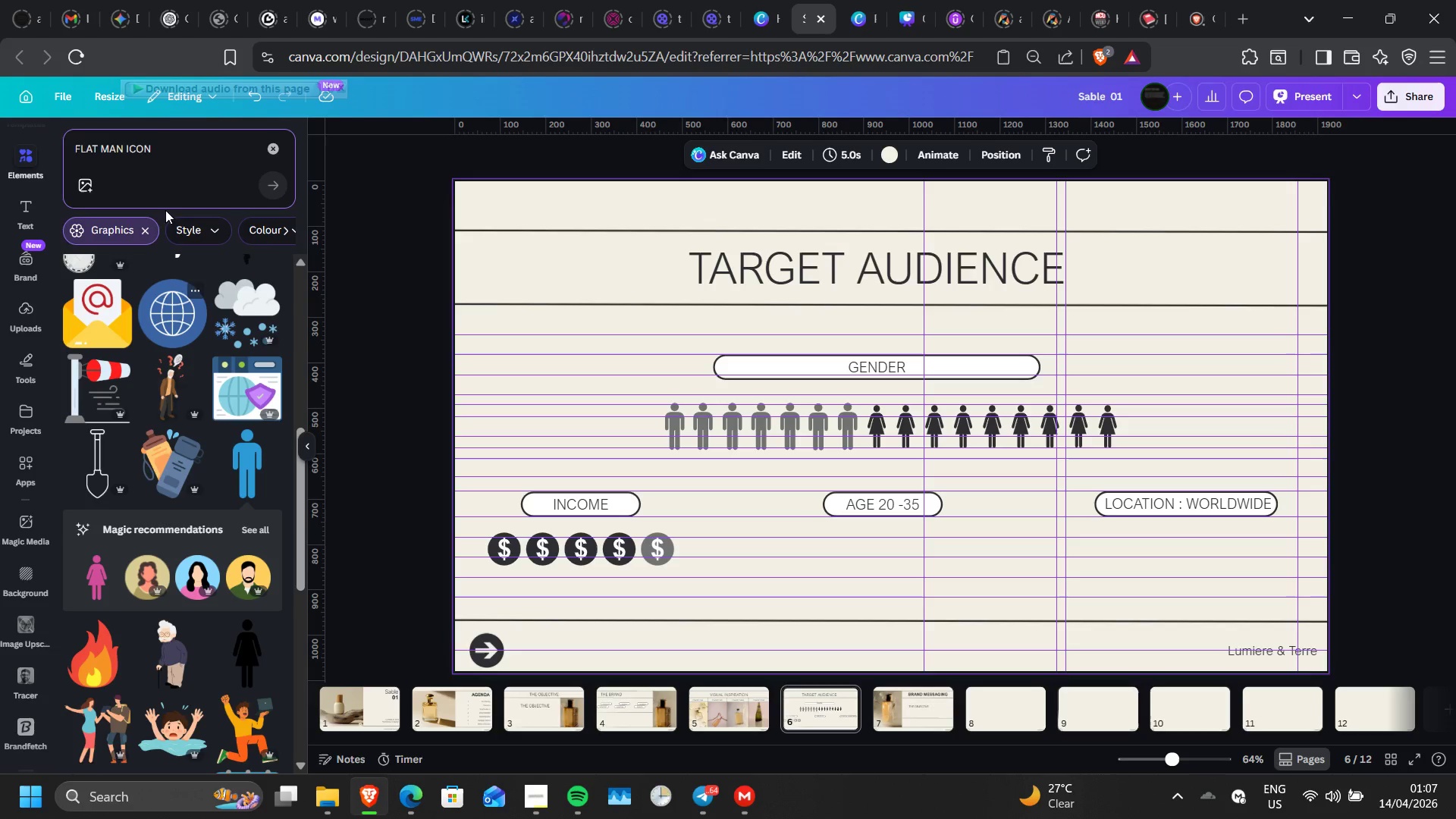 
left_click_drag(start_coordinate=[172, 161], to_coordinate=[73, 146])
 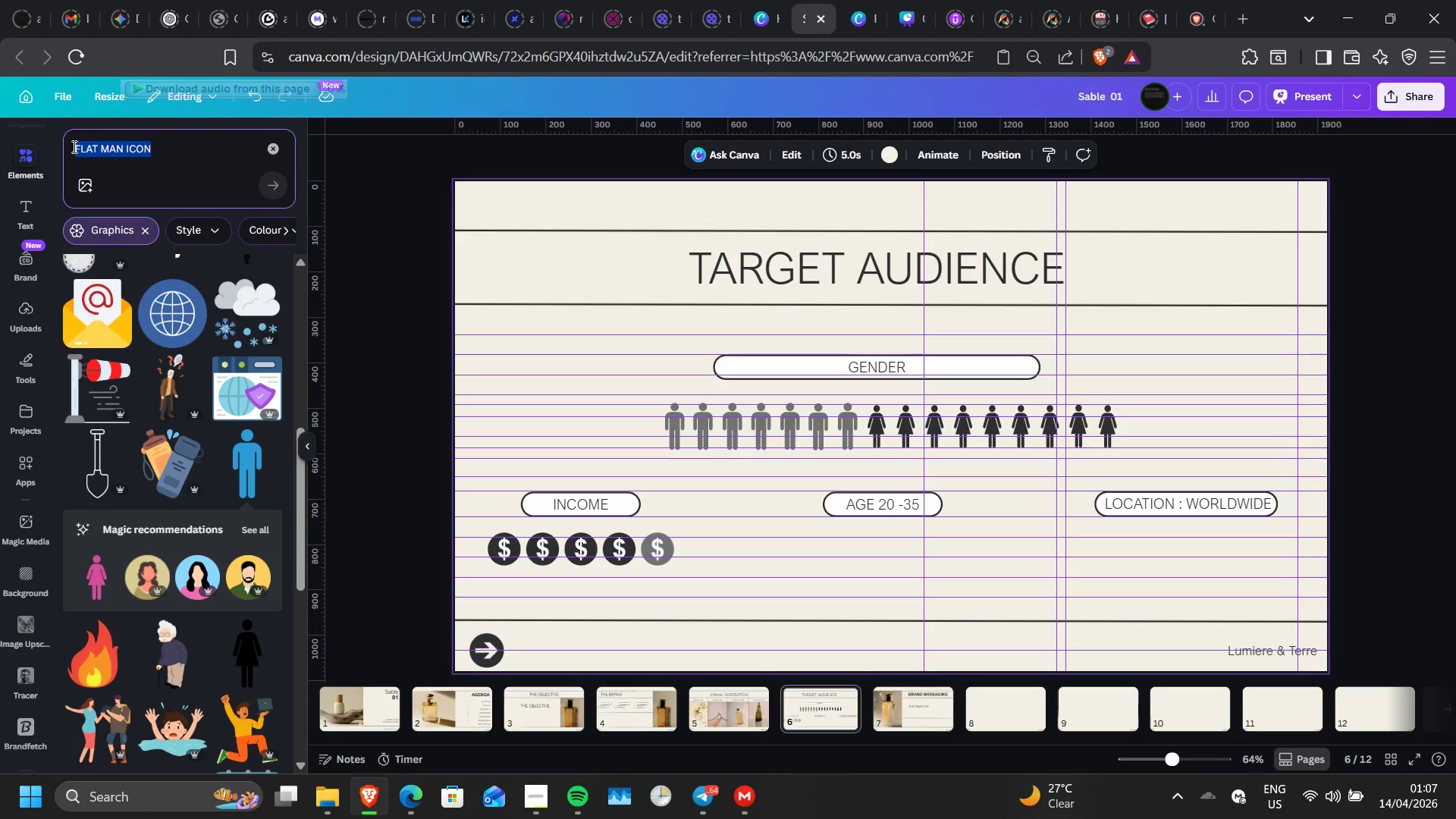 
key(G)
 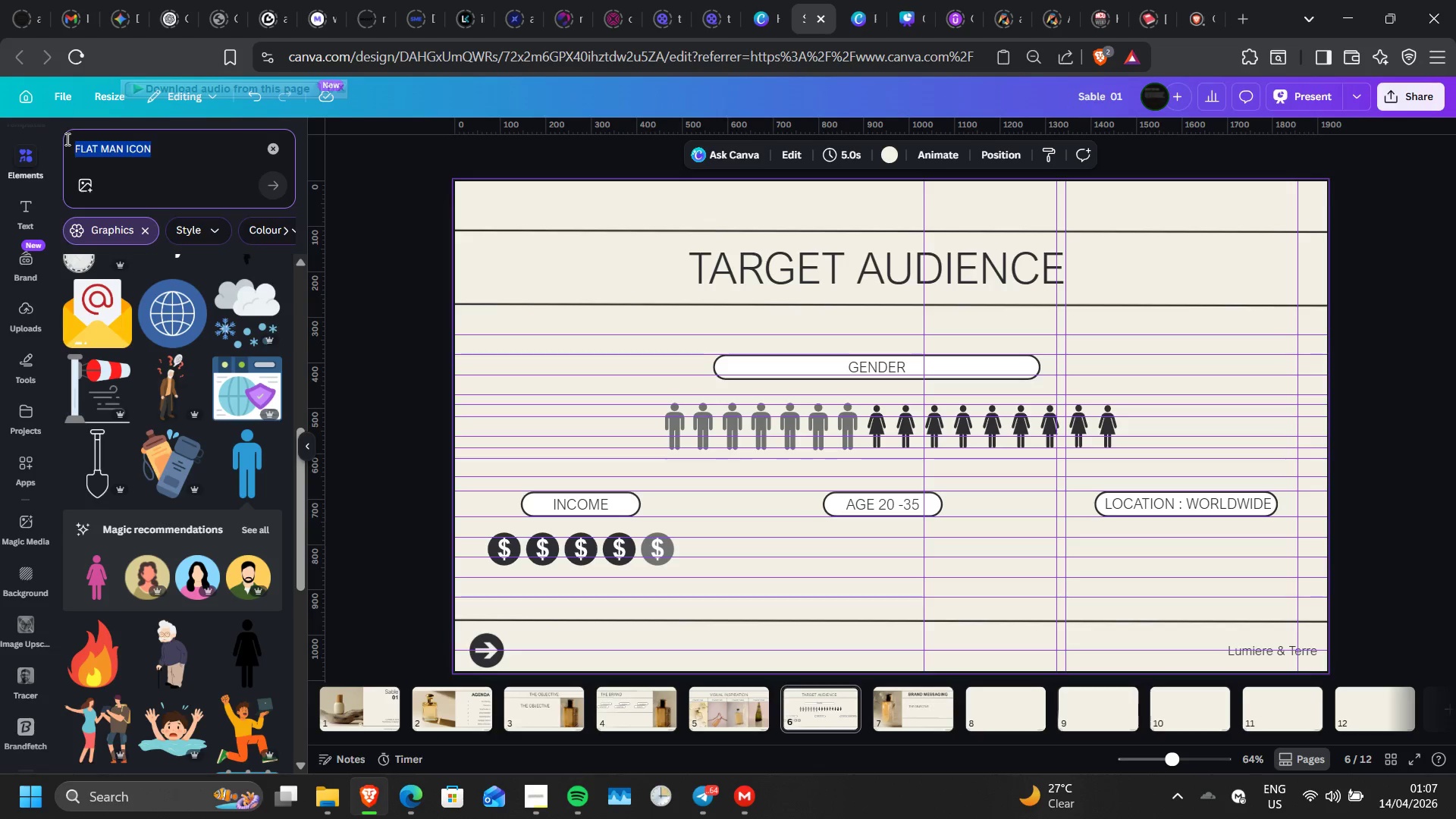 
type(LOBE ICONE)
key(Backspace)
 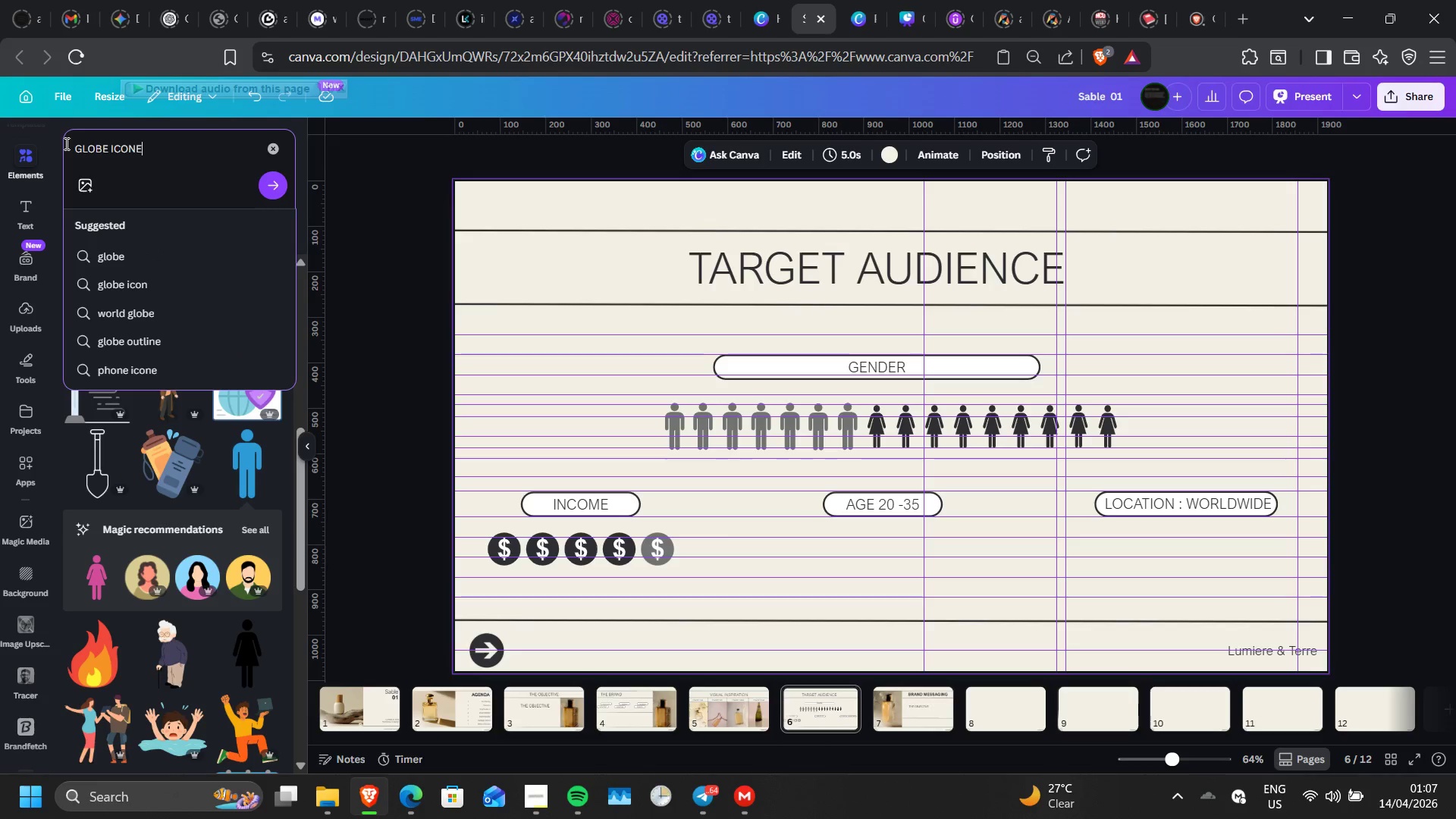 
key(Enter)
 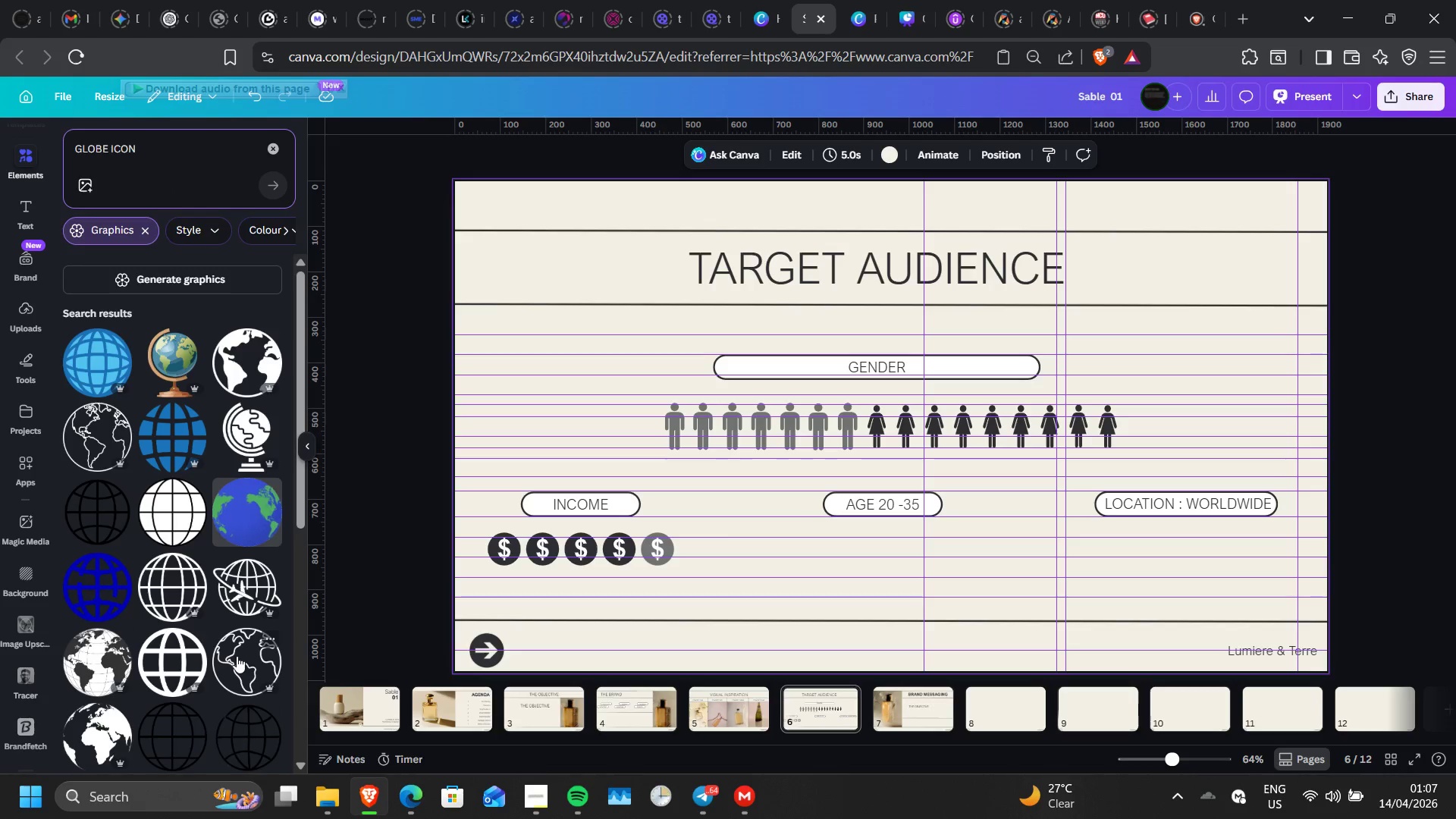 
wait(10.72)
 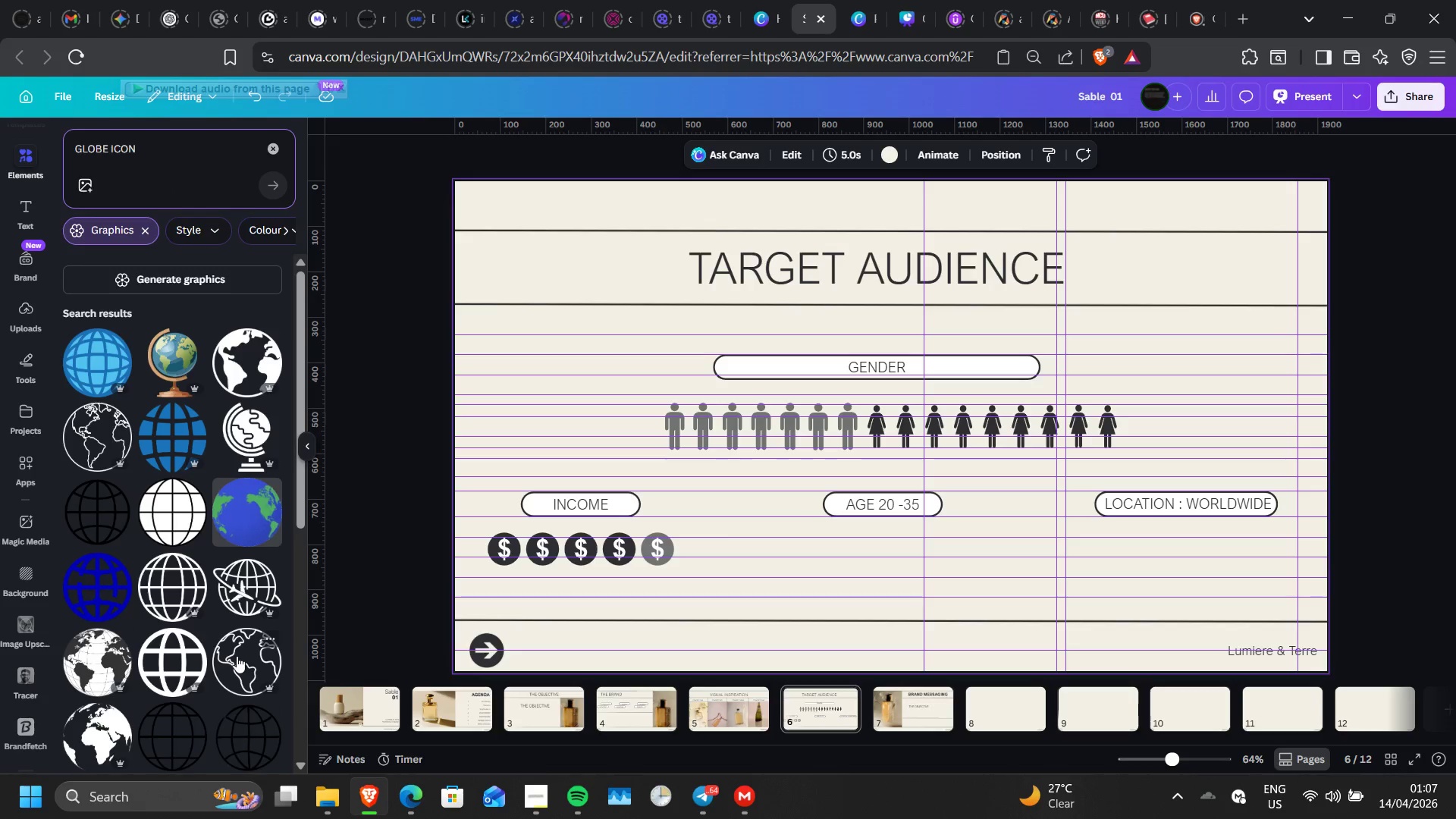 
left_click([88, 739])
 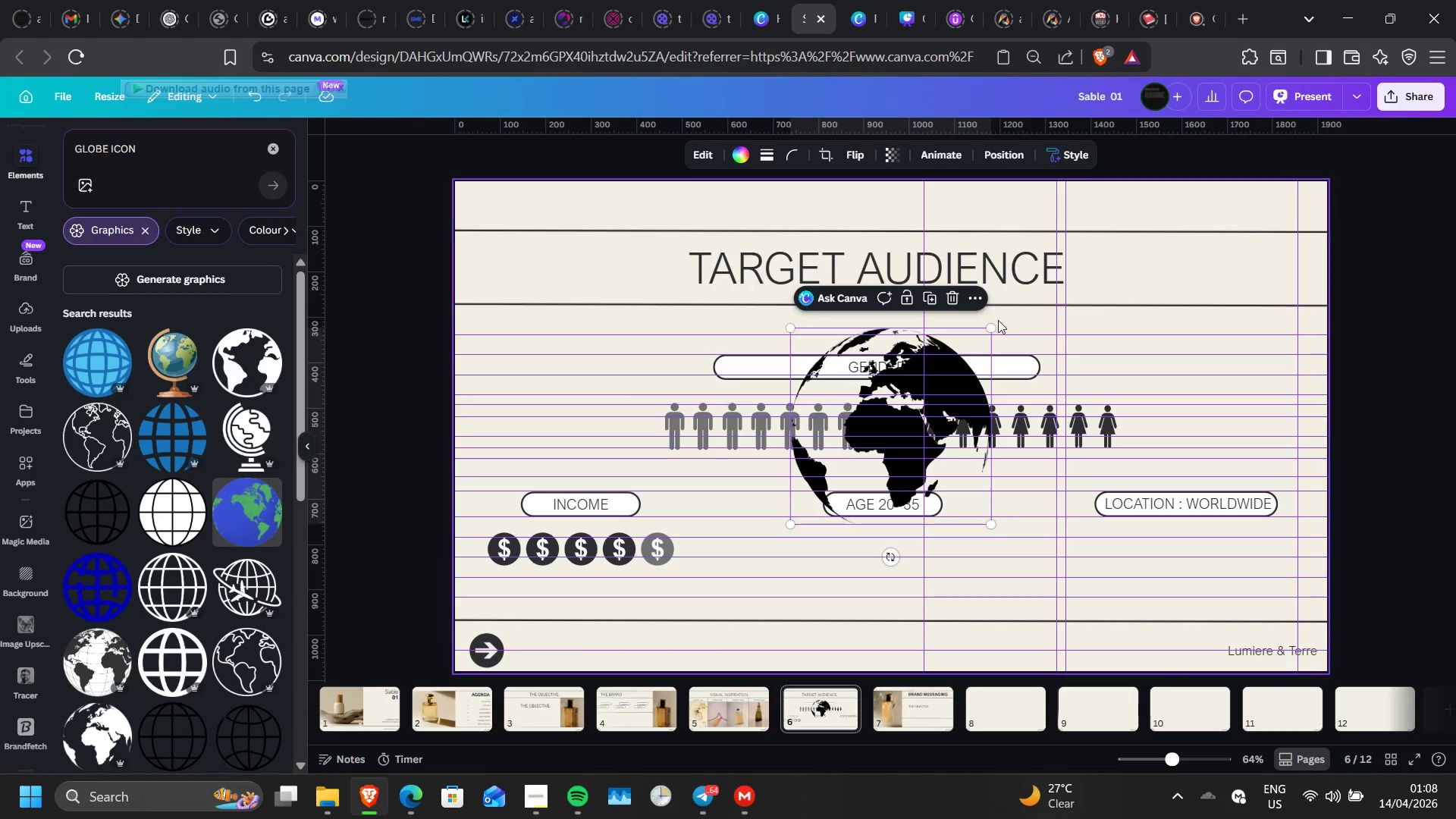 
left_click_drag(start_coordinate=[993, 325], to_coordinate=[909, 436])
 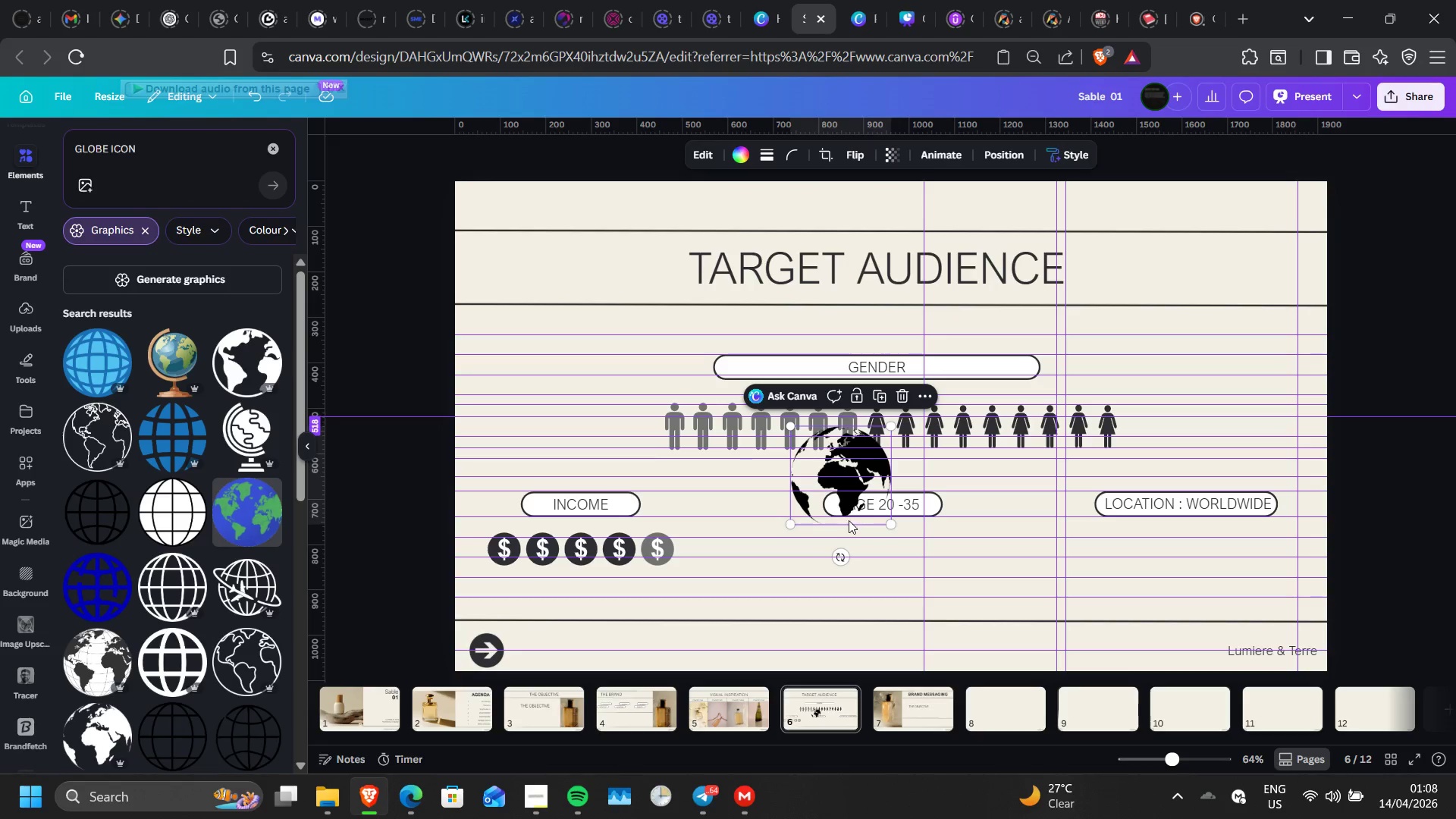 
left_click_drag(start_coordinate=[849, 519], to_coordinate=[1008, 574])
 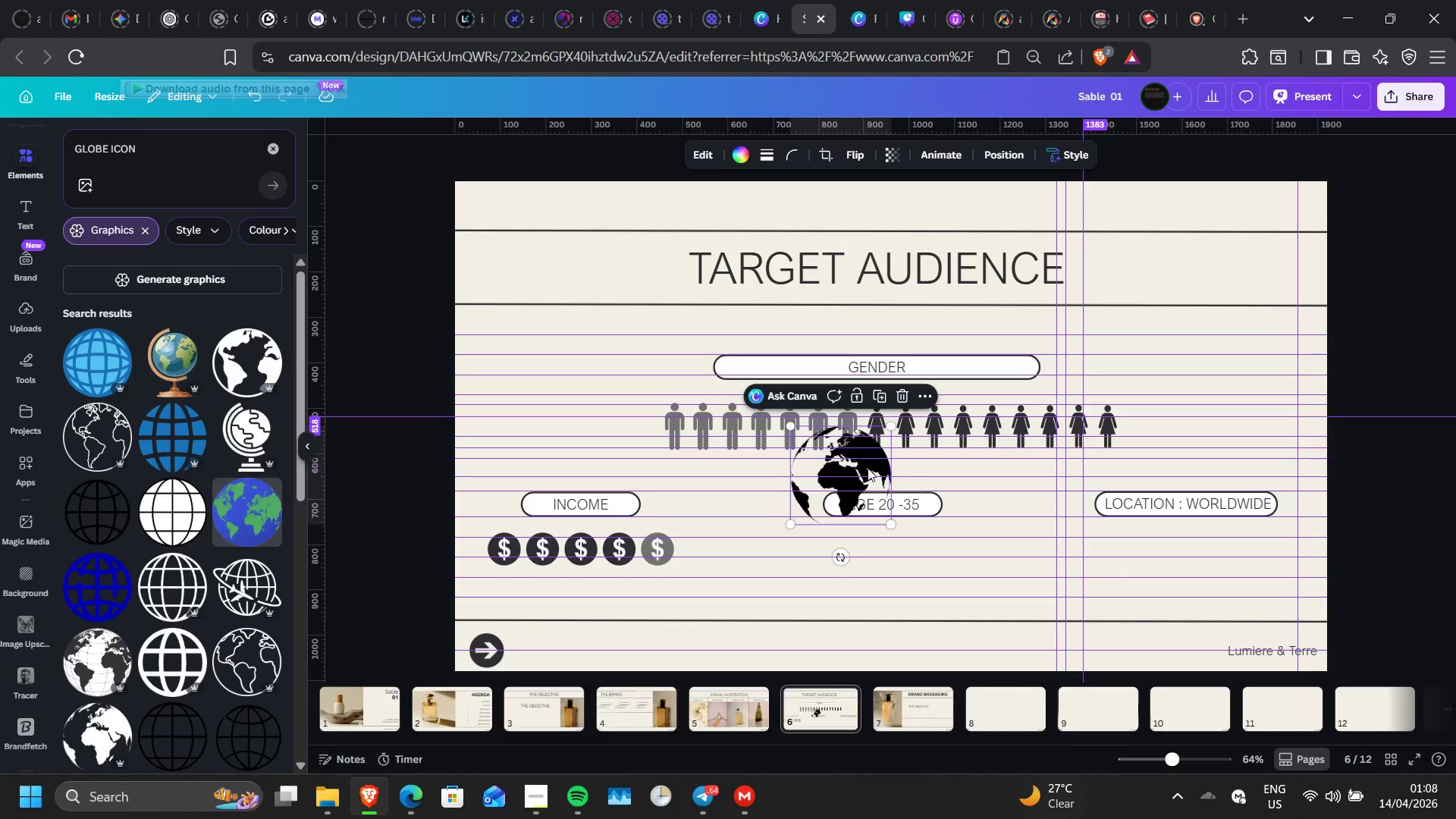 
left_click_drag(start_coordinate=[868, 468], to_coordinate=[1228, 561])
 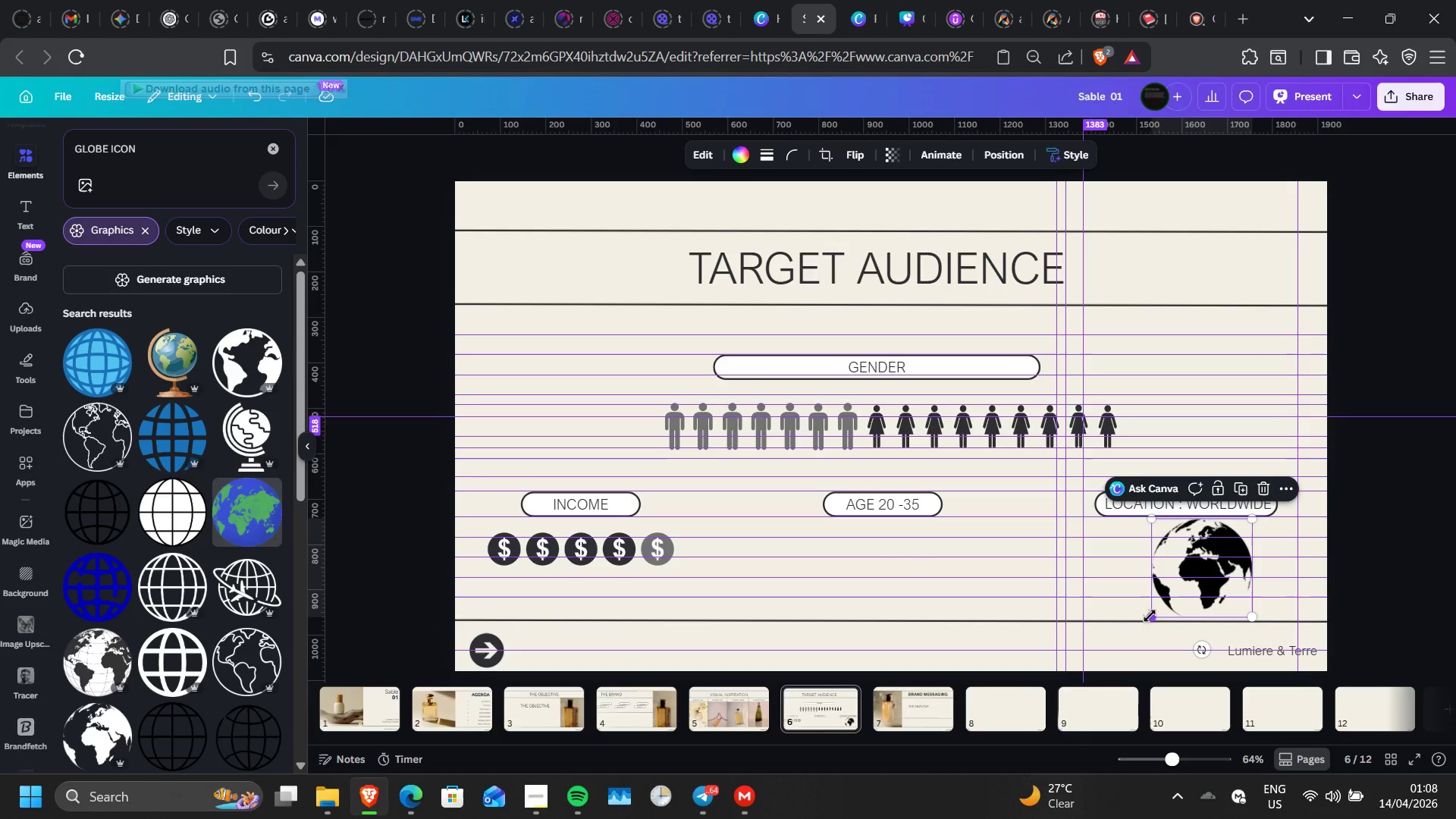 
left_click_drag(start_coordinate=[1150, 616], to_coordinate=[1187, 552])
 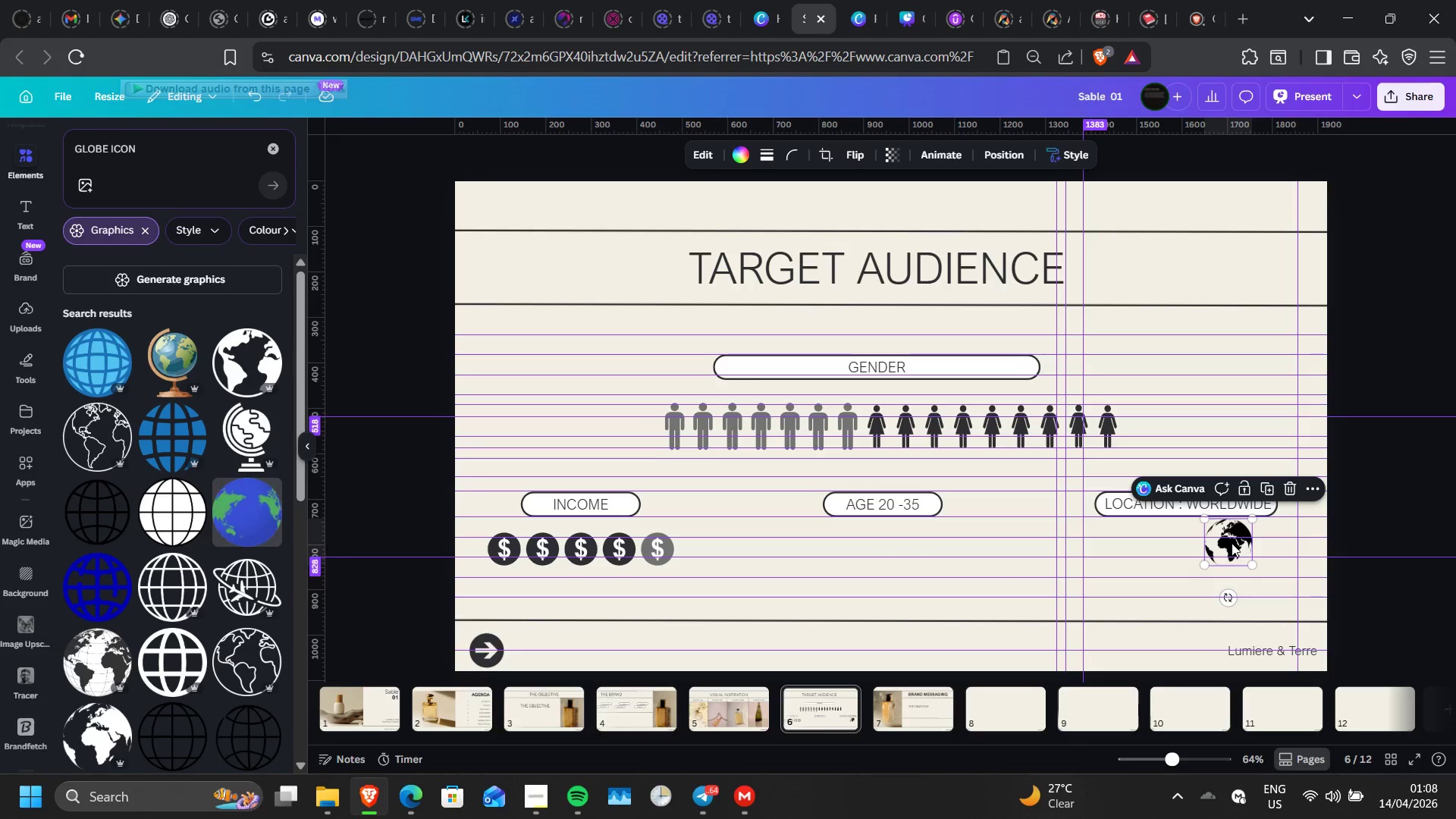 
left_click_drag(start_coordinate=[1232, 543], to_coordinate=[1196, 551])
 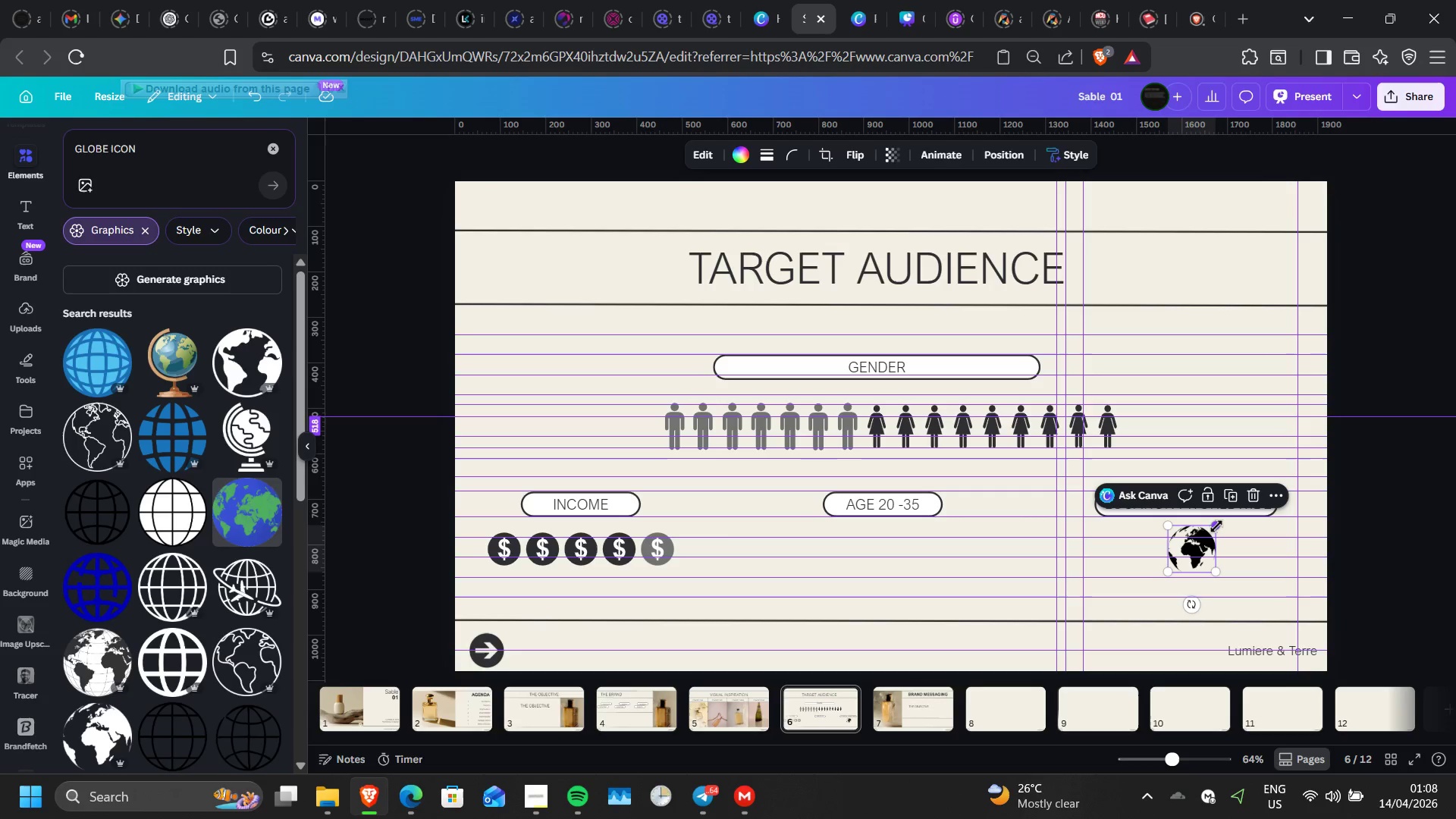 
left_click_drag(start_coordinate=[1217, 526], to_coordinate=[1211, 535])
 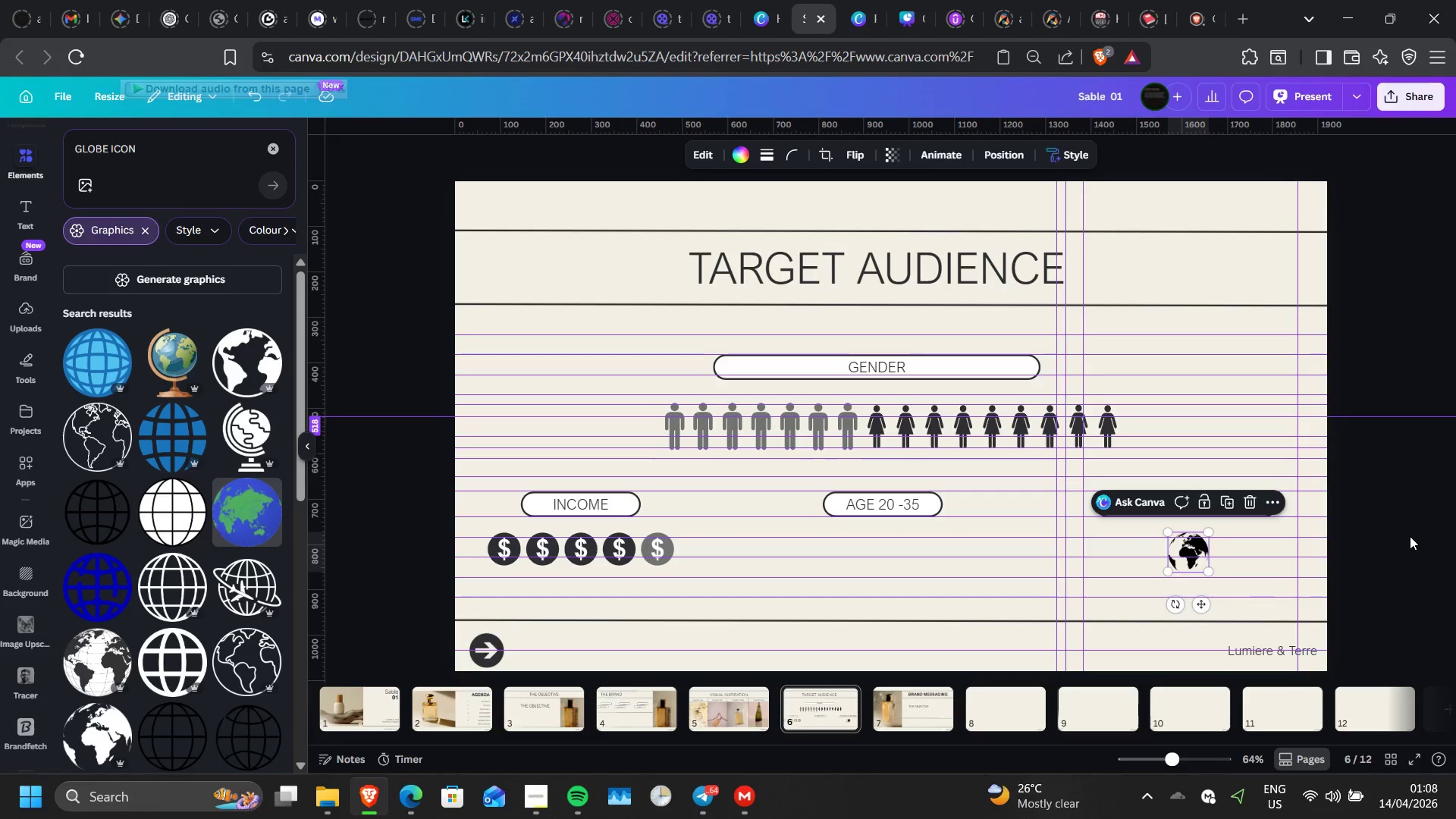 
left_click([1410, 536])
 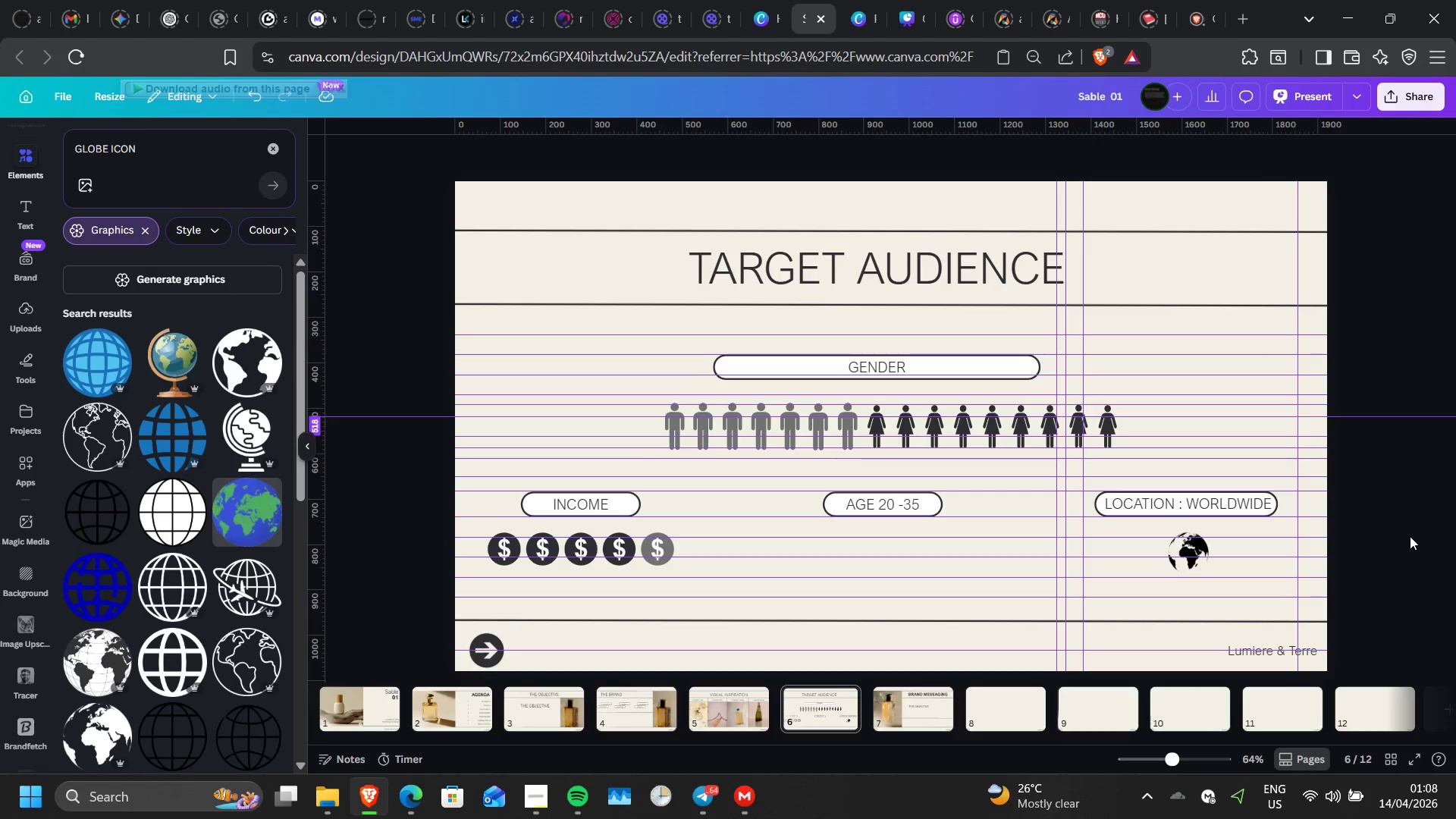 
left_click([1410, 536])
 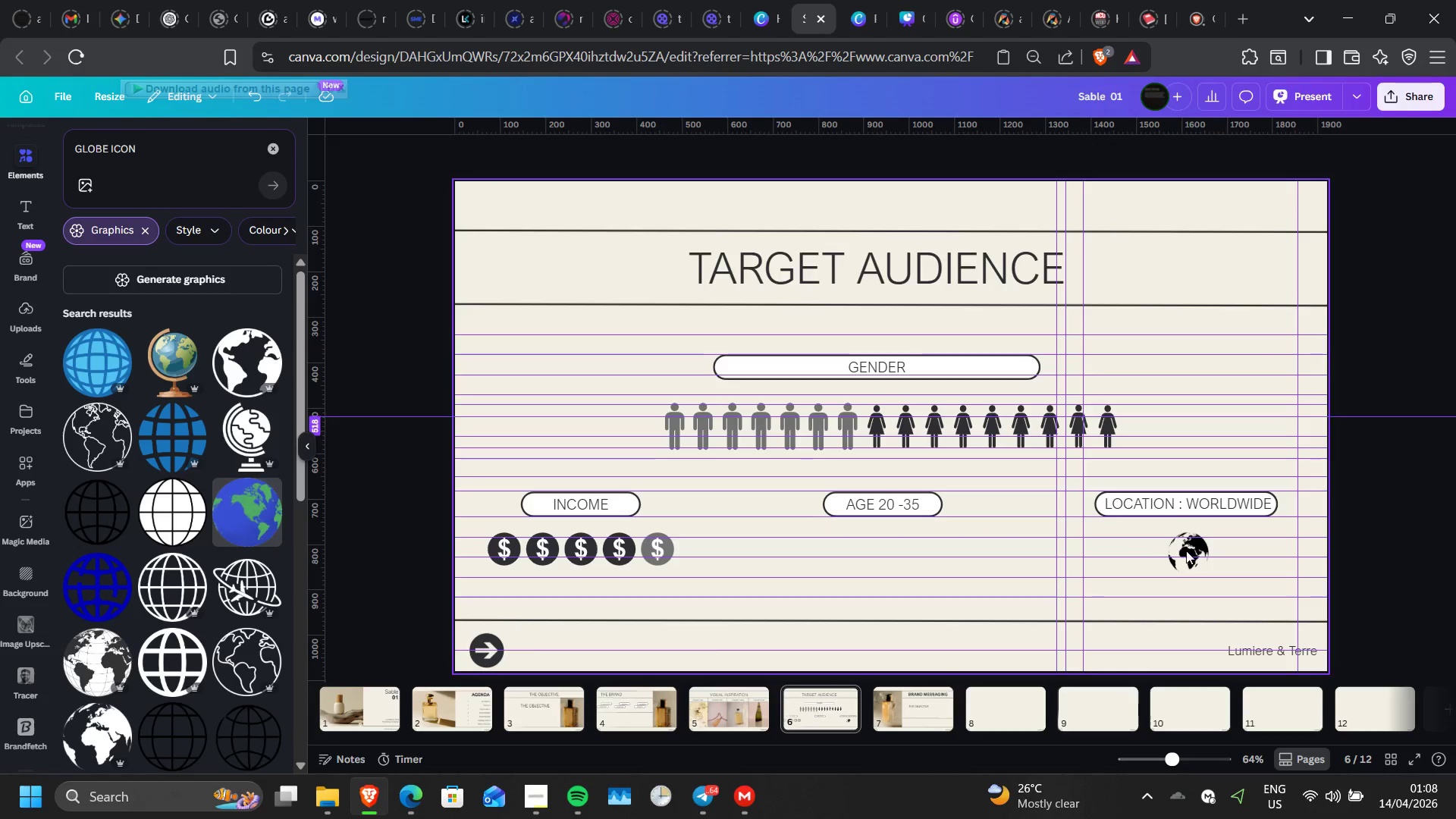 
mouse_move([1149, 566])
 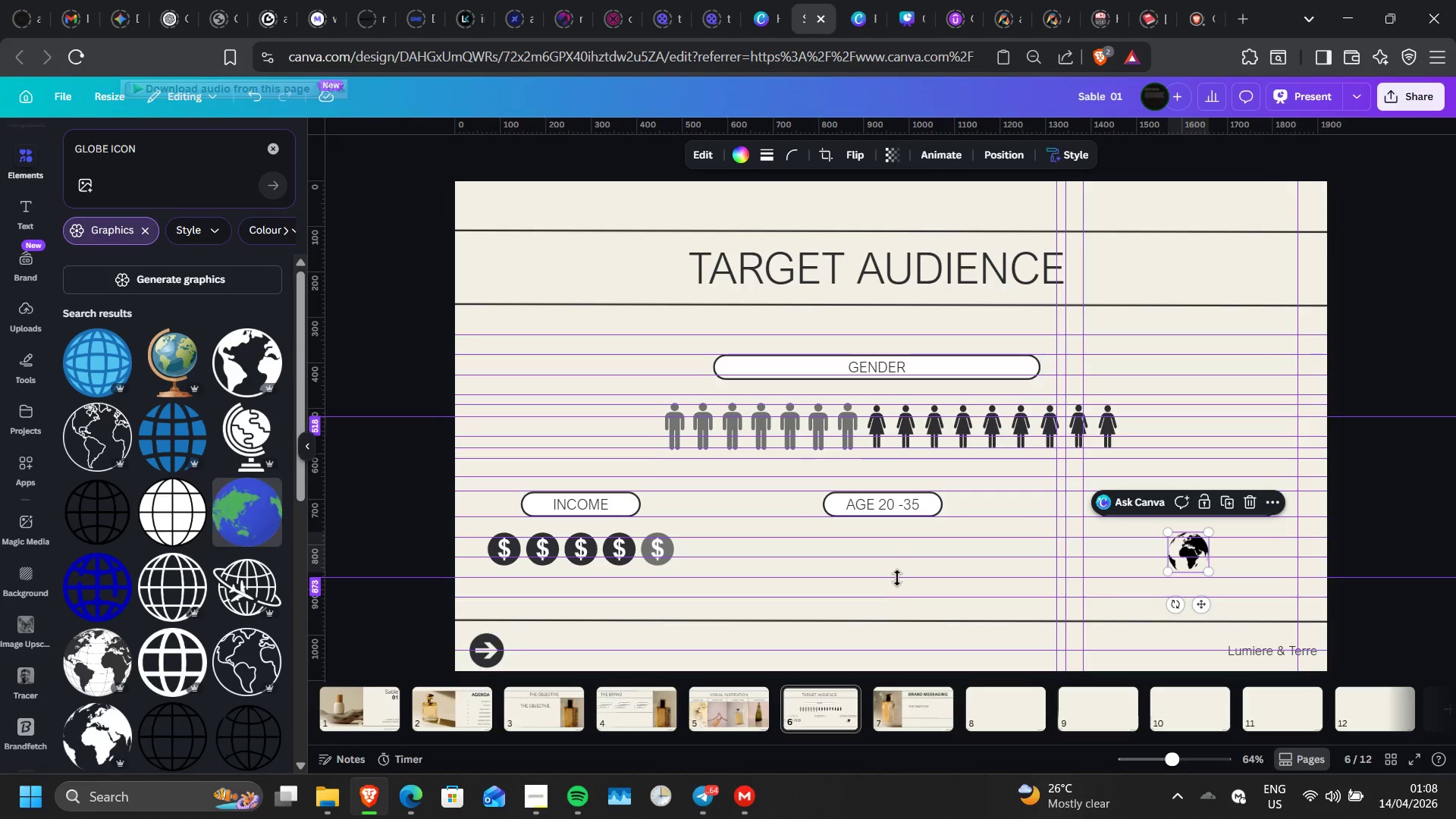 
left_click_drag(start_coordinate=[896, 578], to_coordinate=[894, 568])
 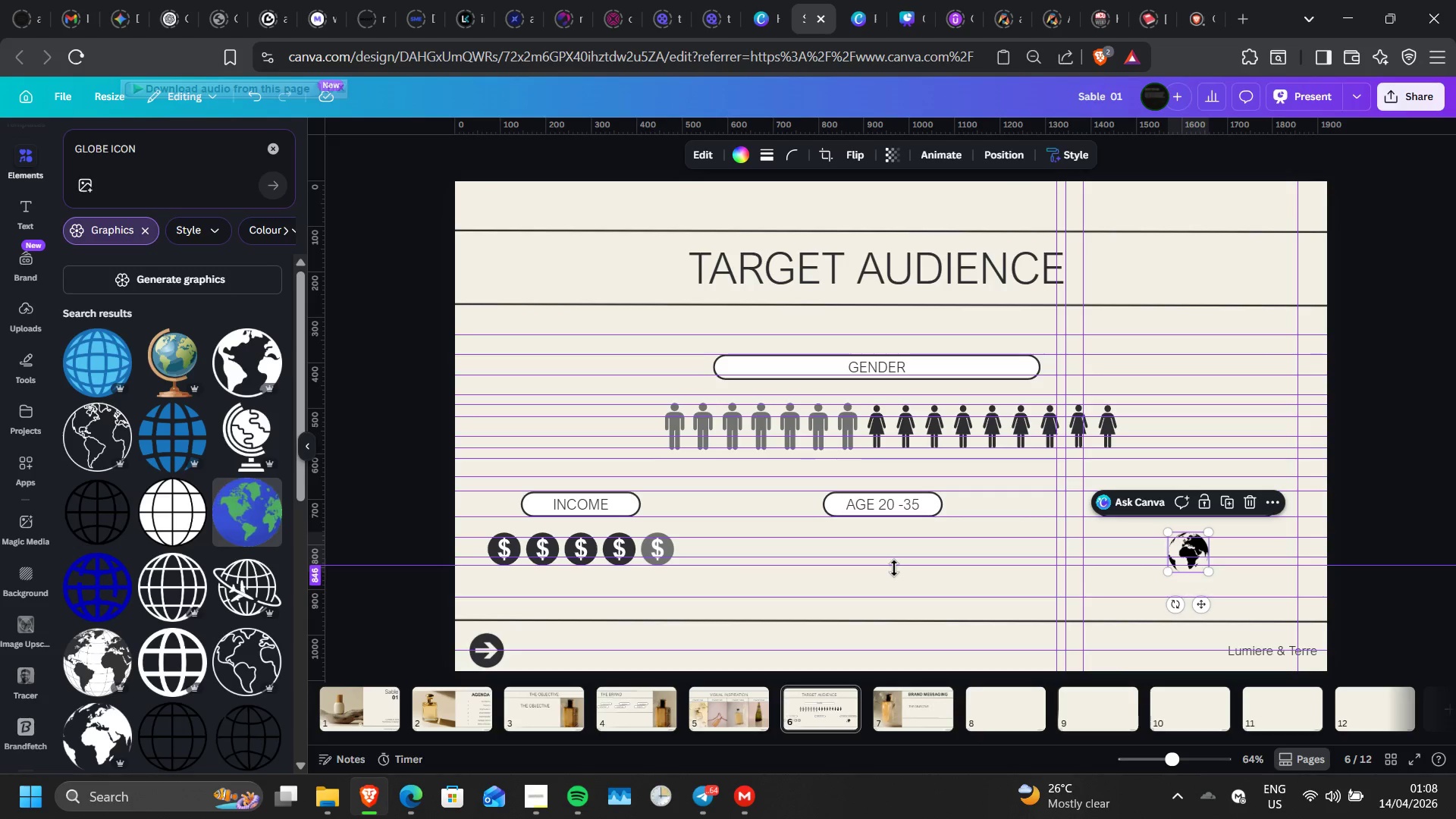 
left_click_drag(start_coordinate=[894, 568], to_coordinate=[895, 575])
 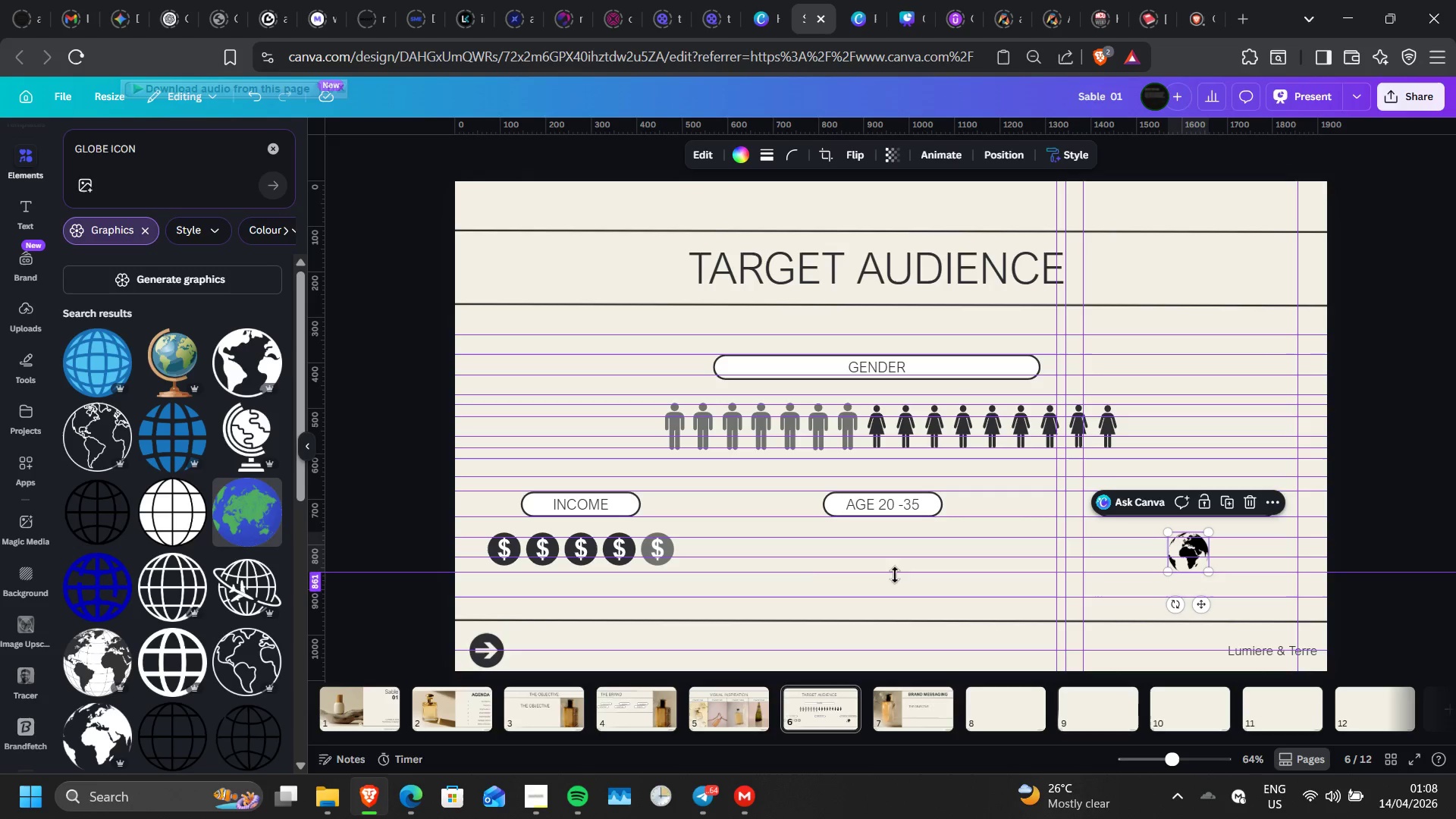 
wait(6.41)
 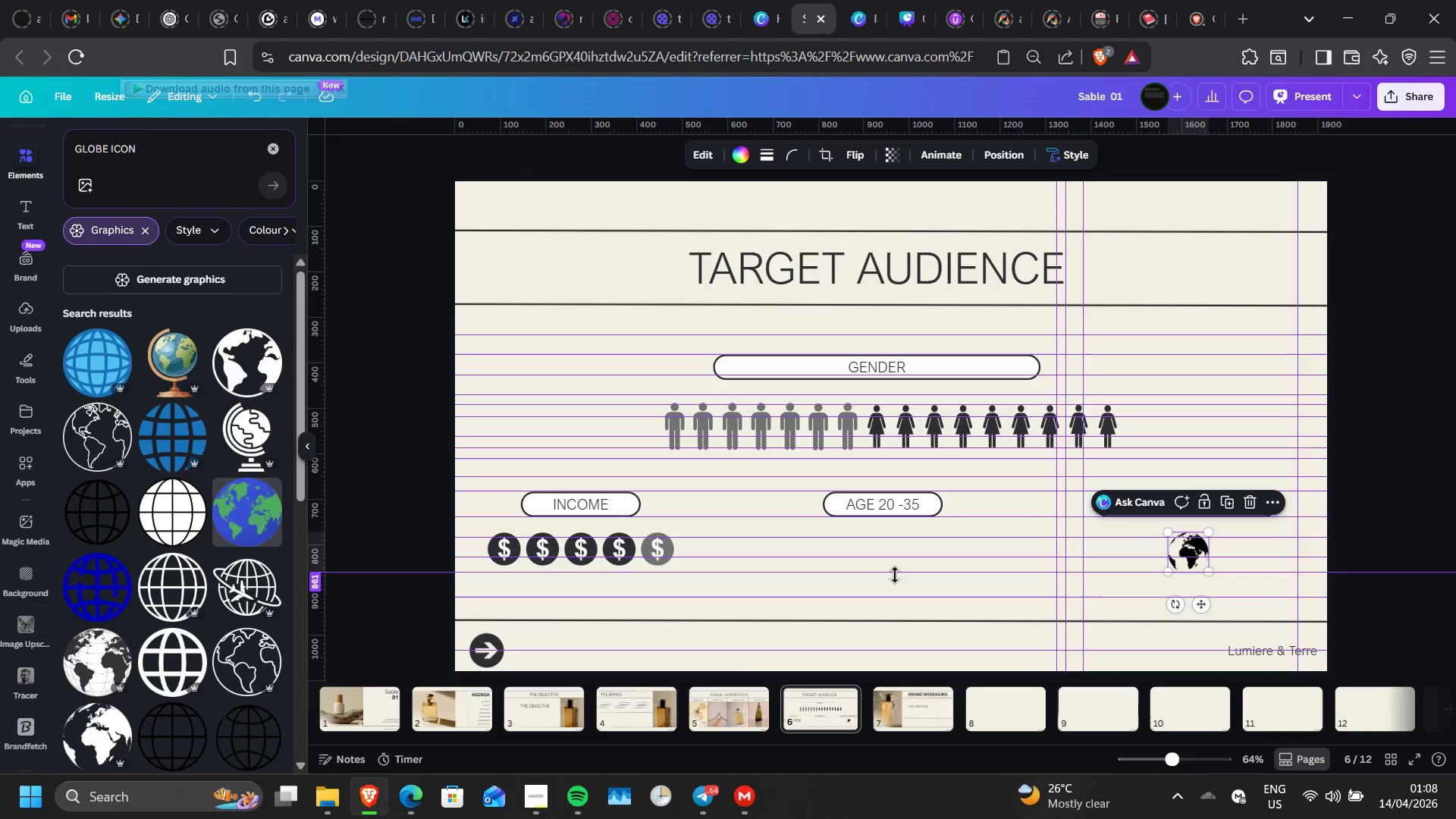 
left_click([646, 542])
 